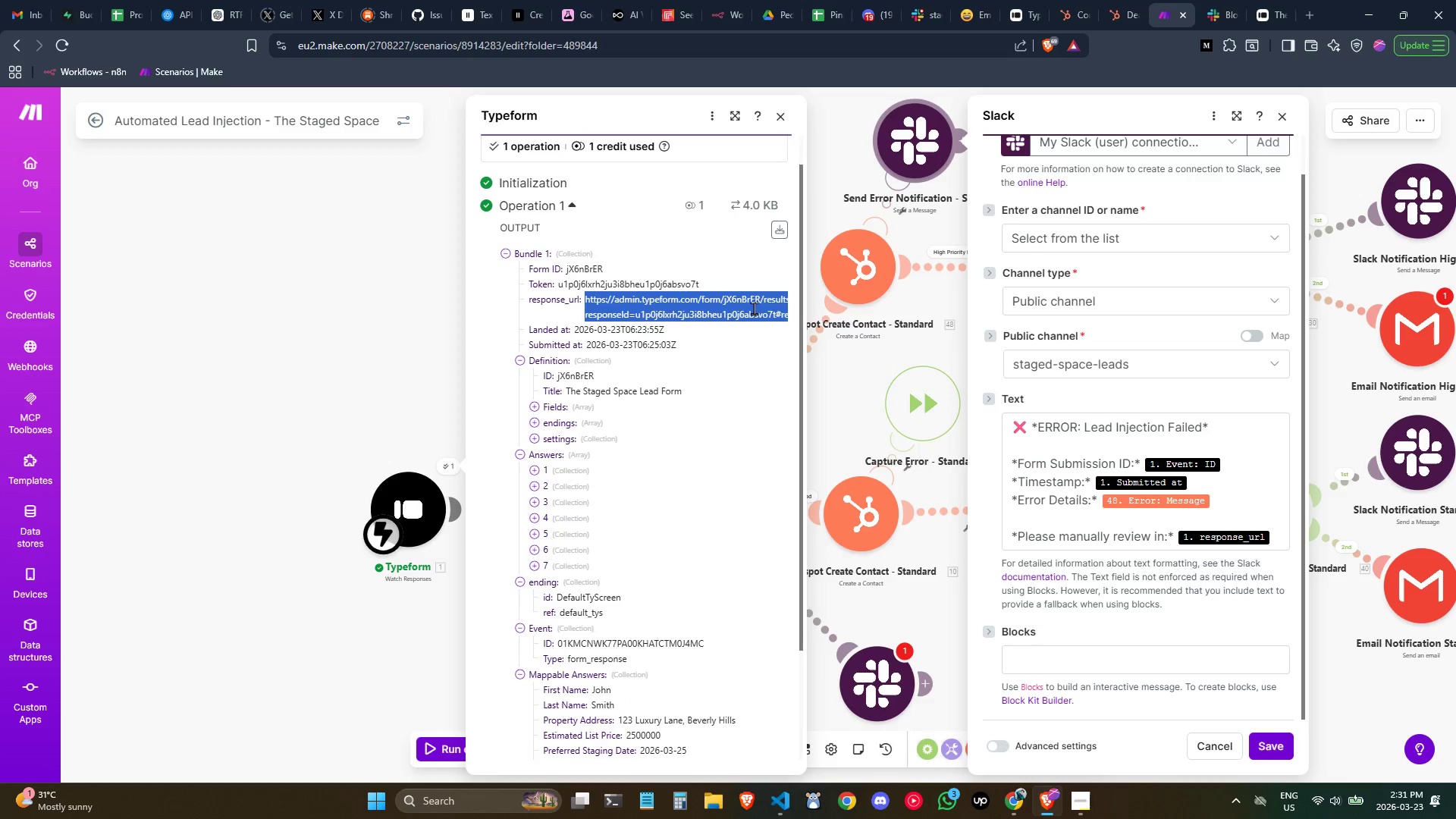 
double_click([754, 308])
 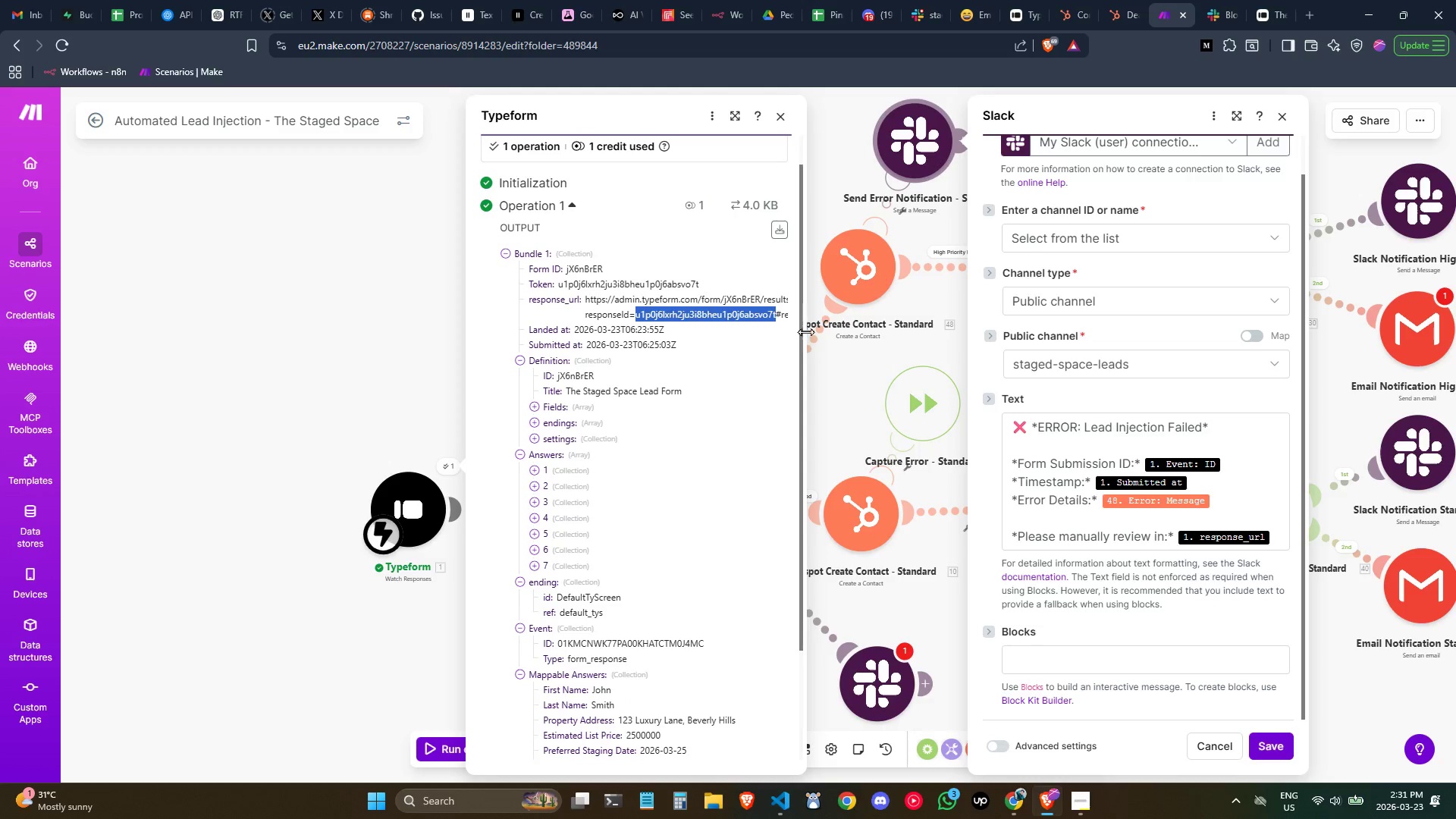 
left_click_drag(start_coordinate=[805, 331], to_coordinate=[906, 348])
 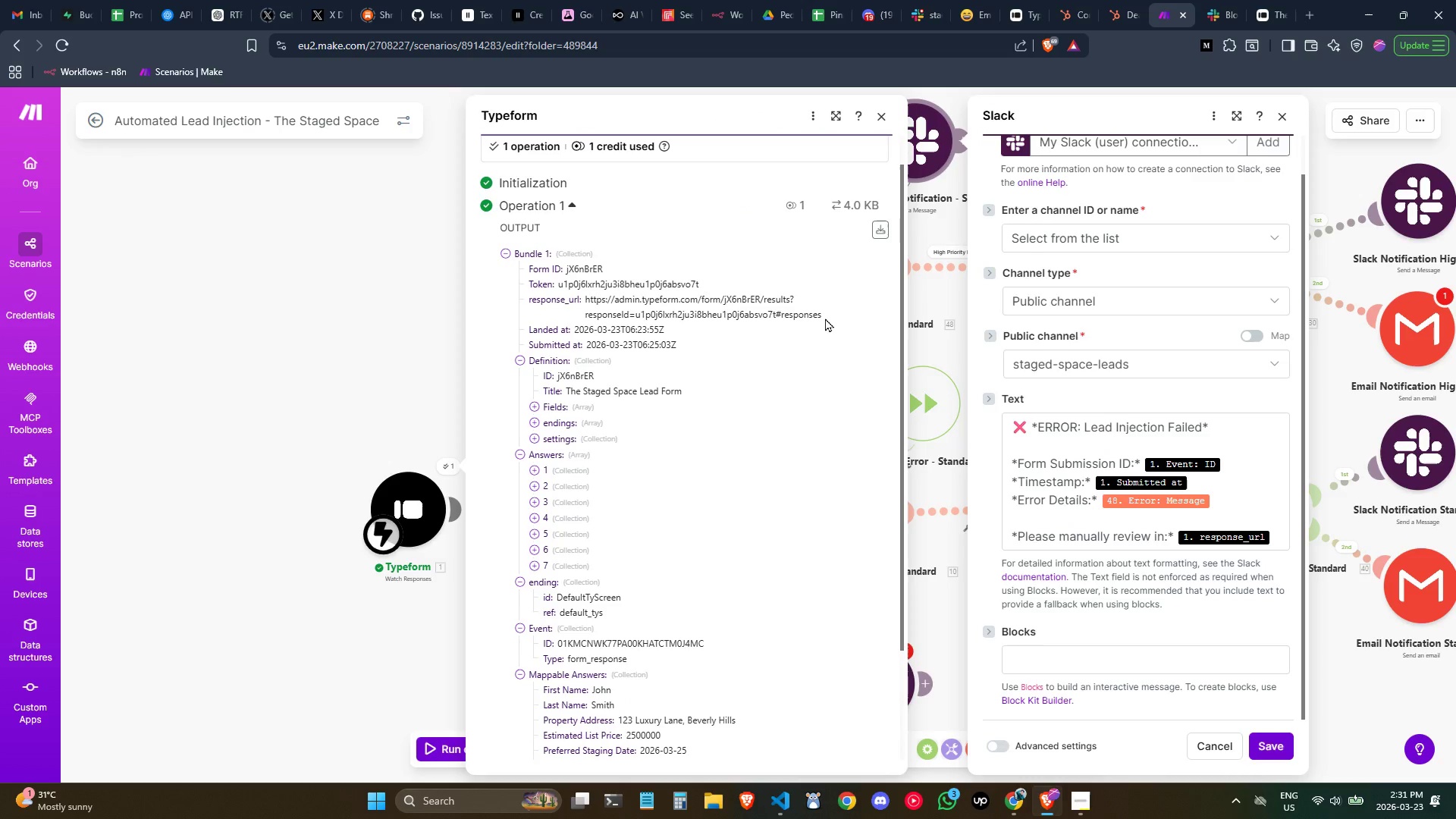 
left_click_drag(start_coordinate=[824, 318], to_coordinate=[585, 295])
 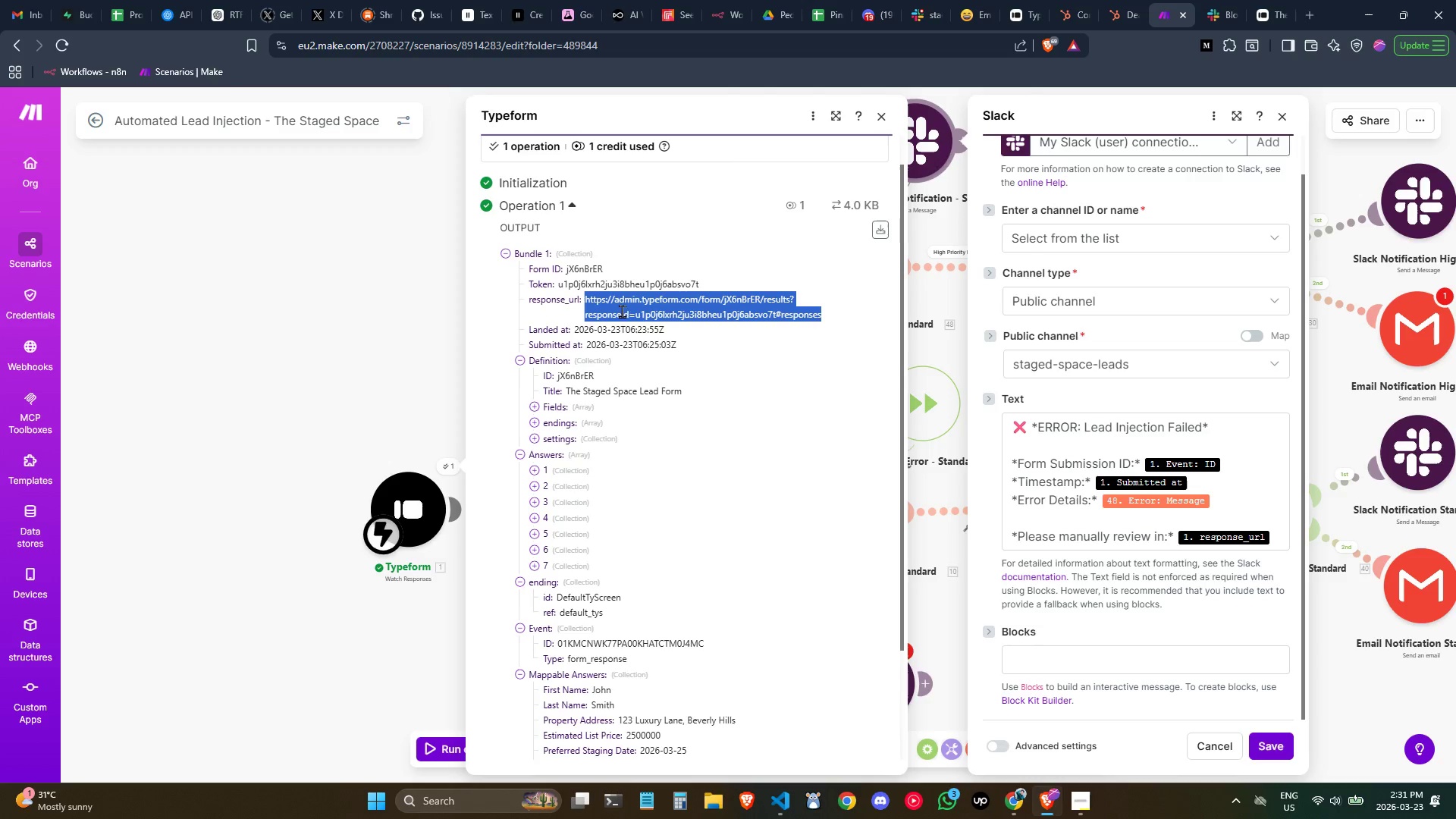 
key(Control+C)
 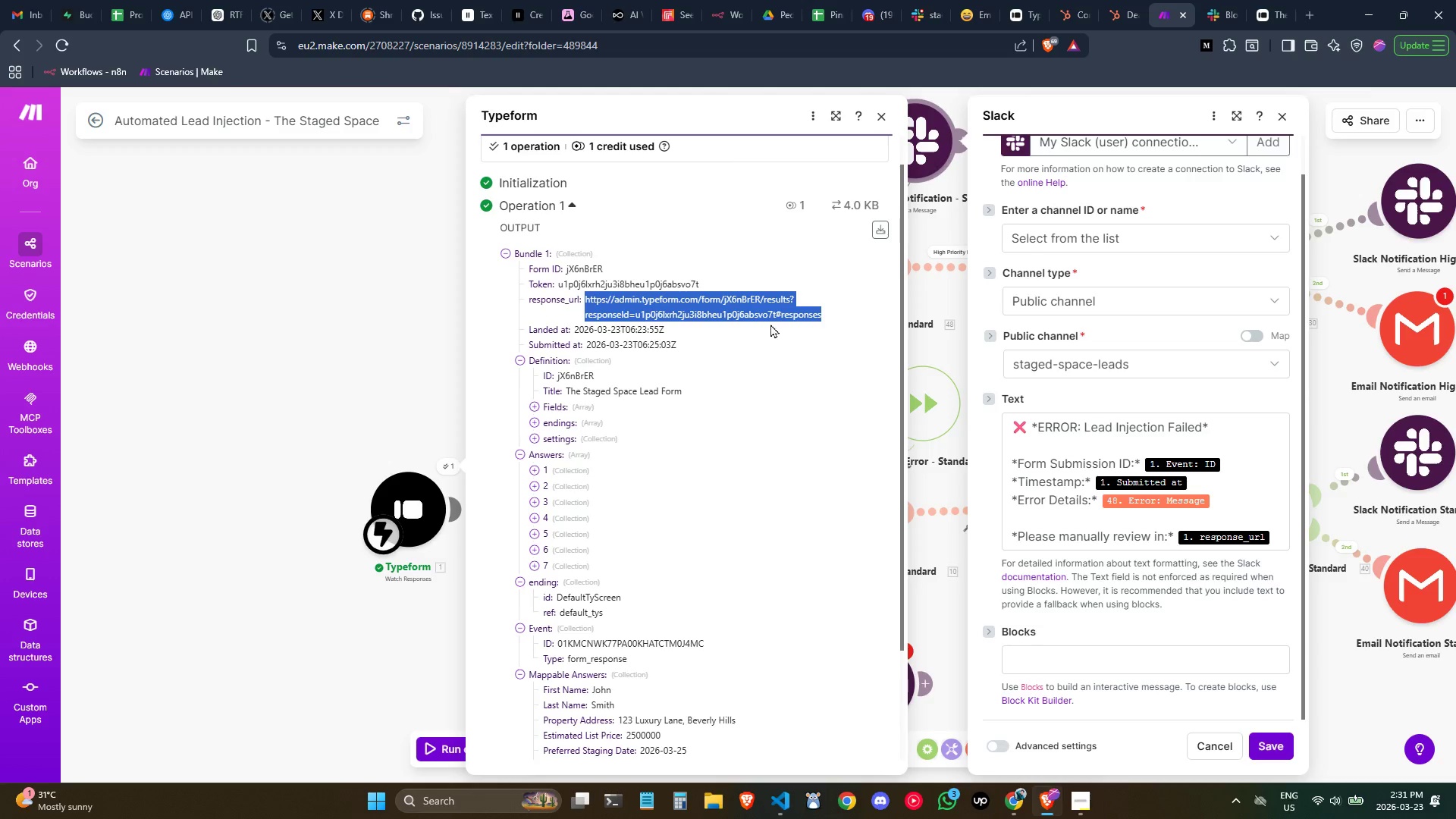 
key(Control+C)
 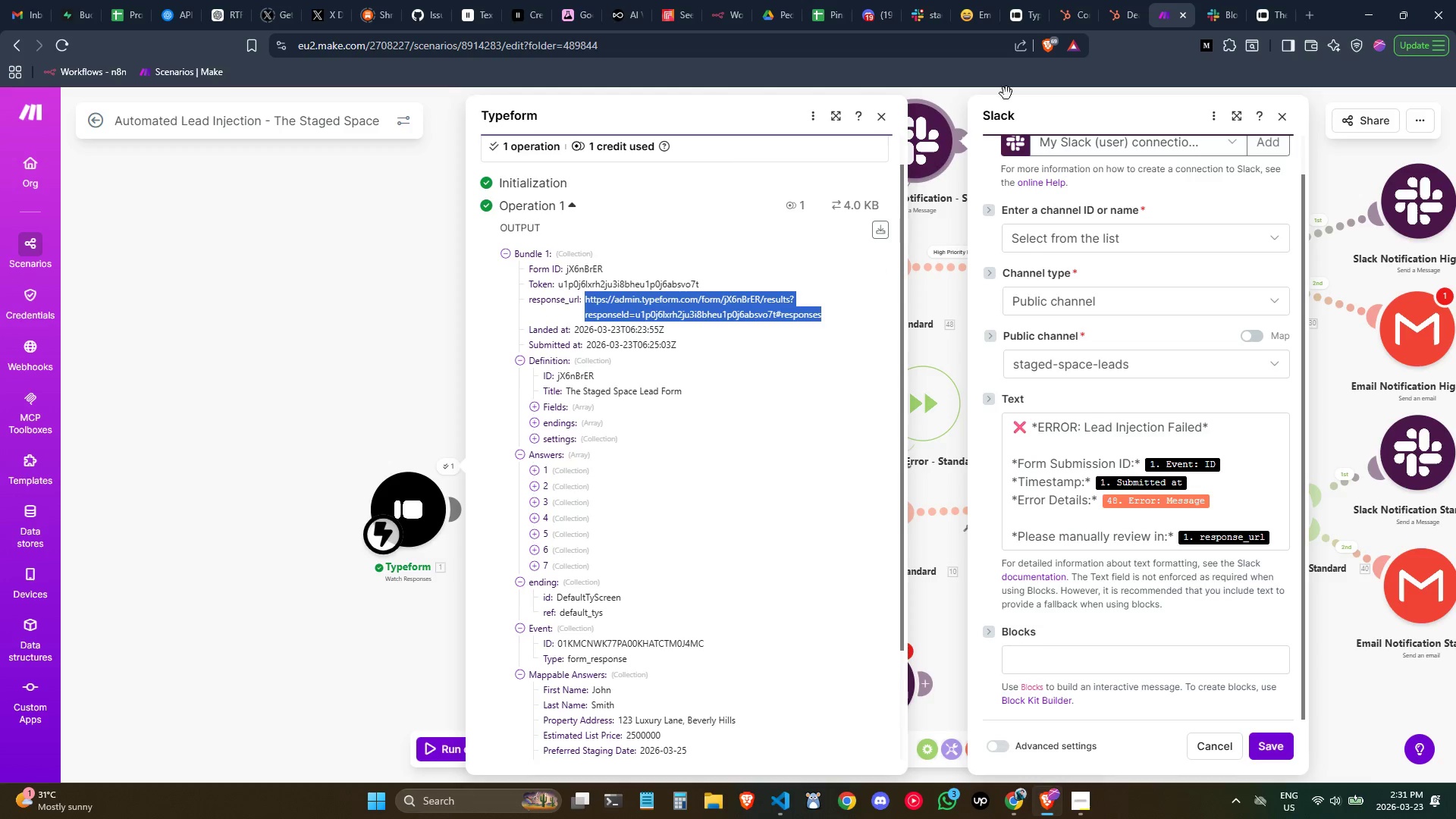 
key(Control+C)
 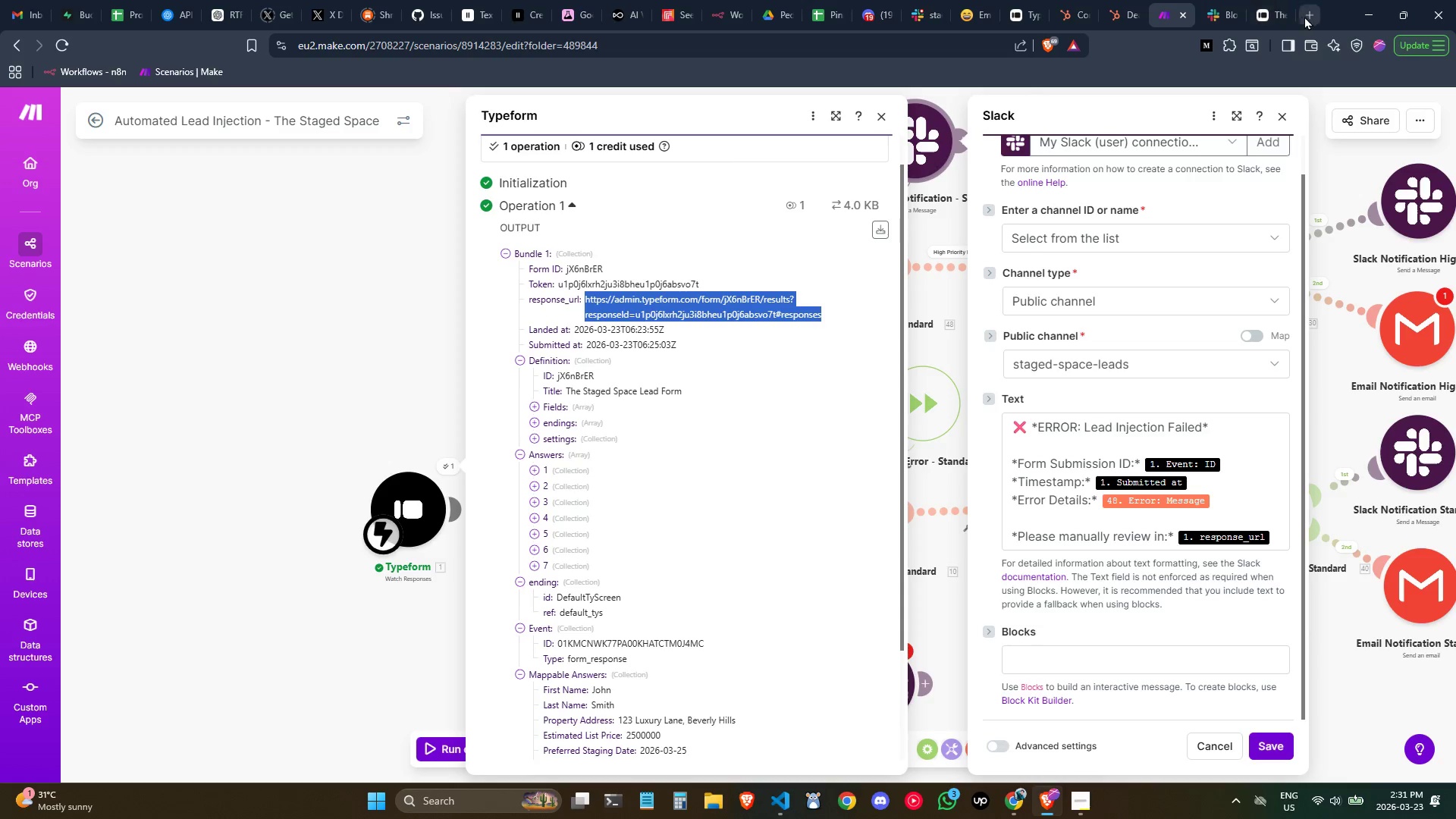 
key(Control+V)
 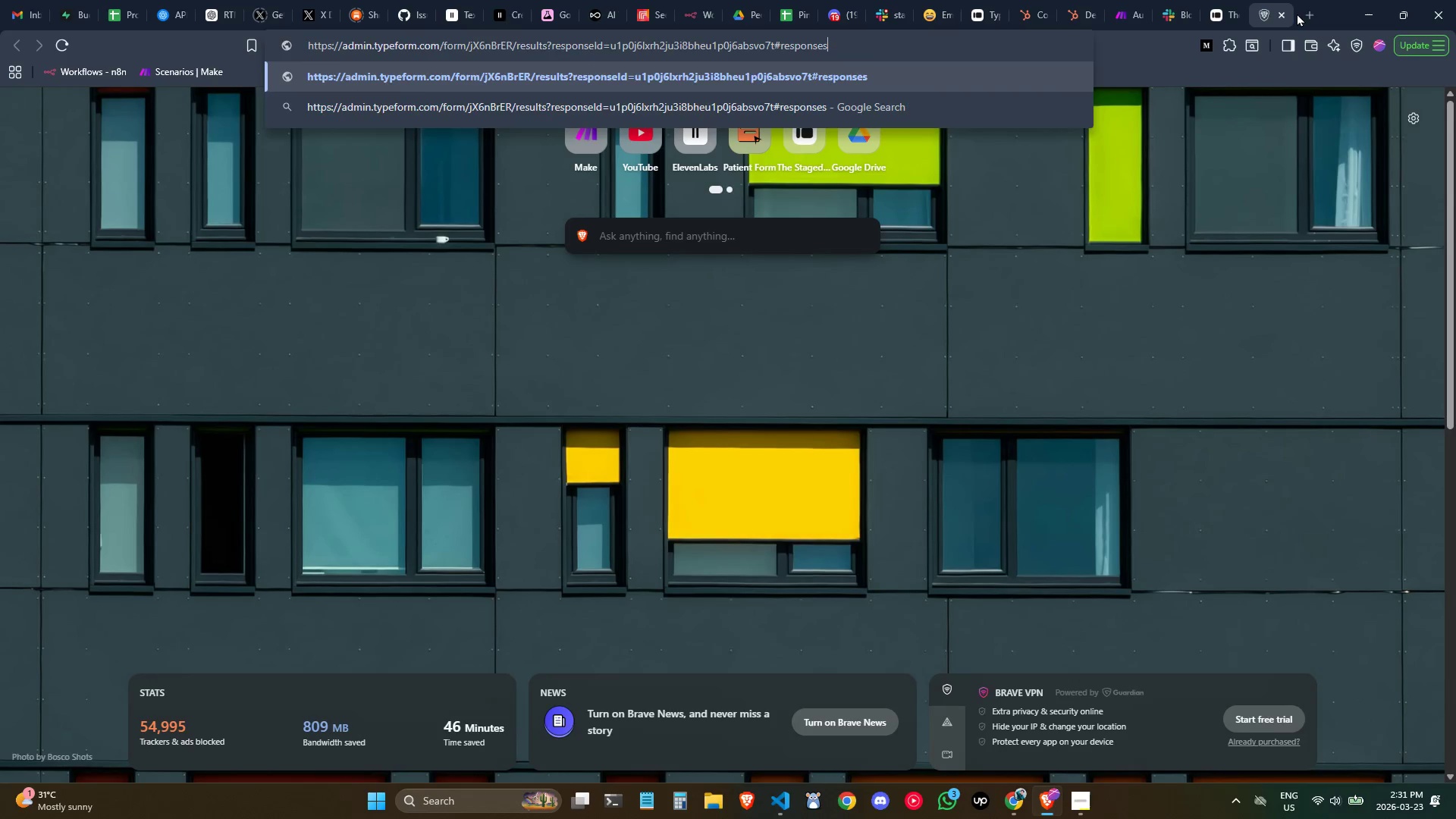 
key(Enter)
 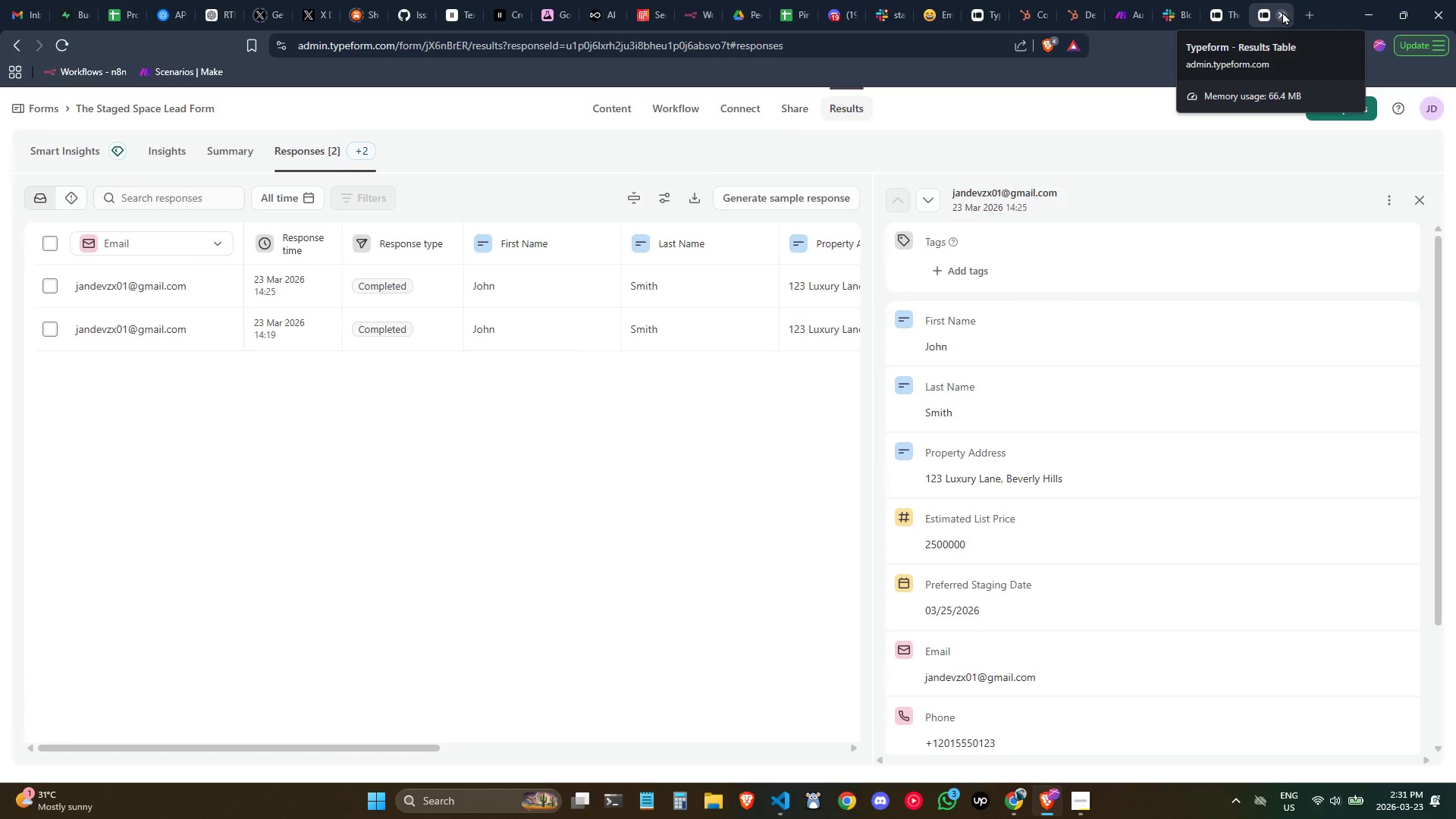 
wait(6.27)
 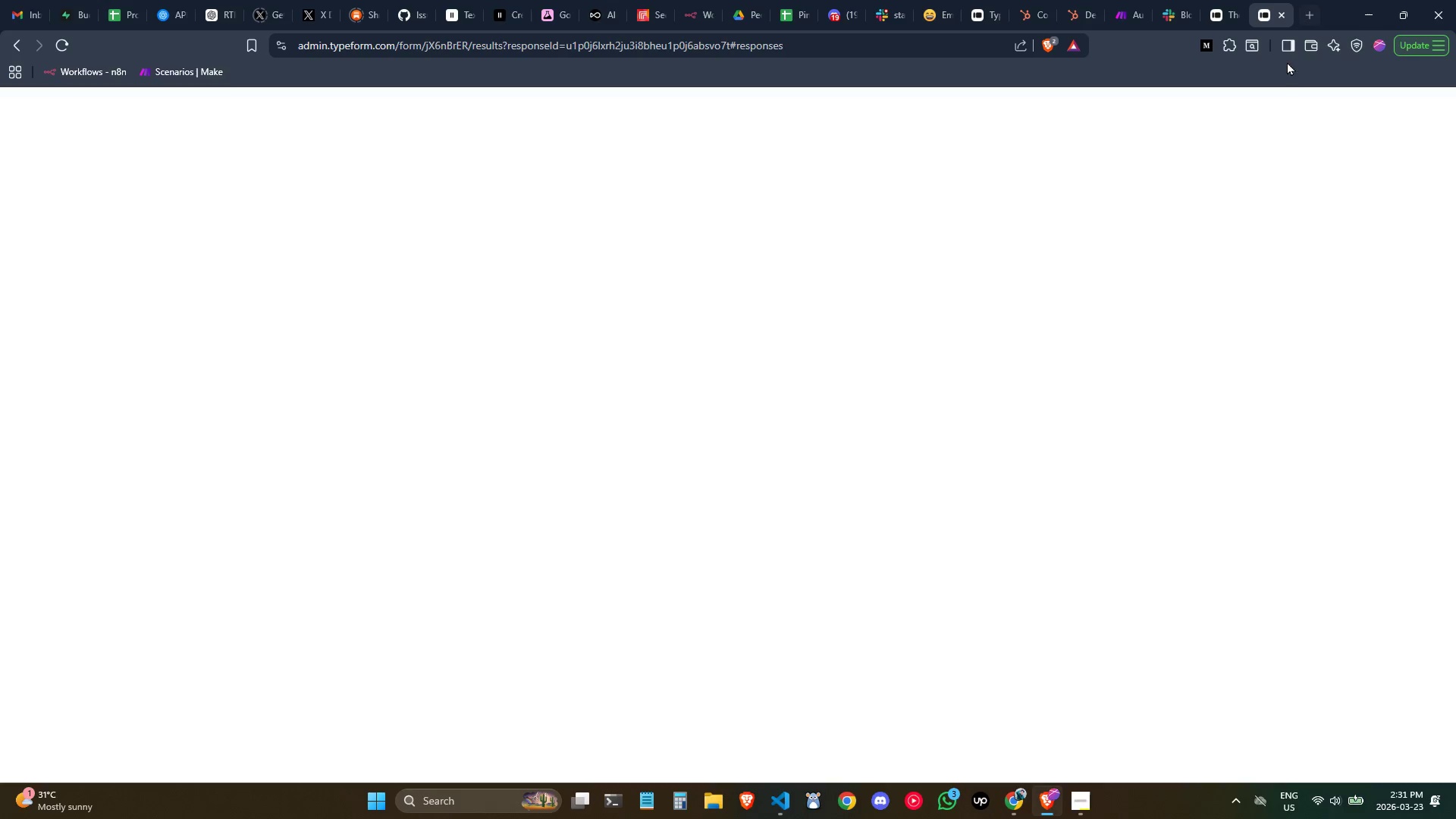 
left_click([1282, 12])
 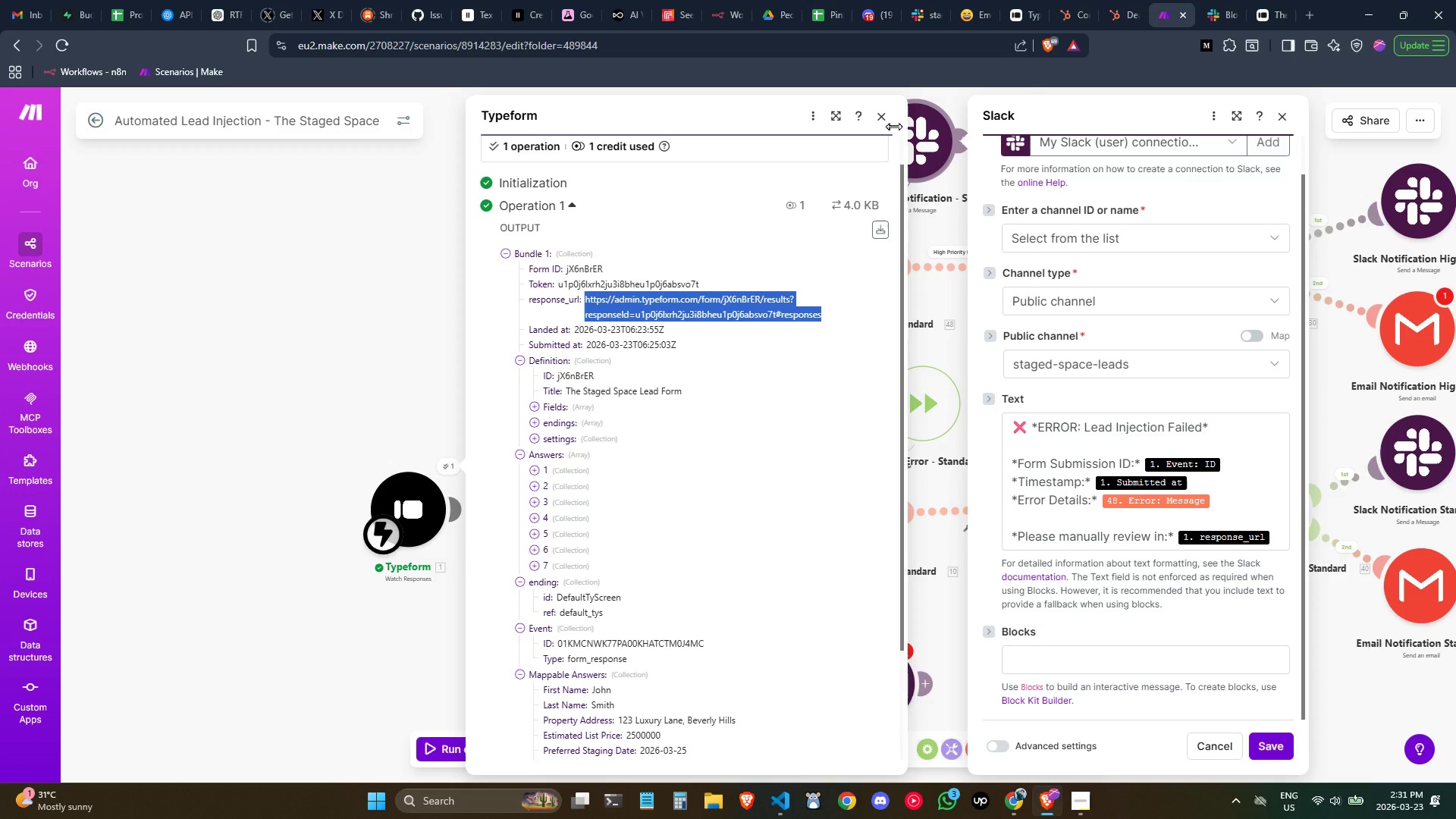 
left_click_drag(start_coordinate=[896, 279], to_coordinate=[792, 276])
 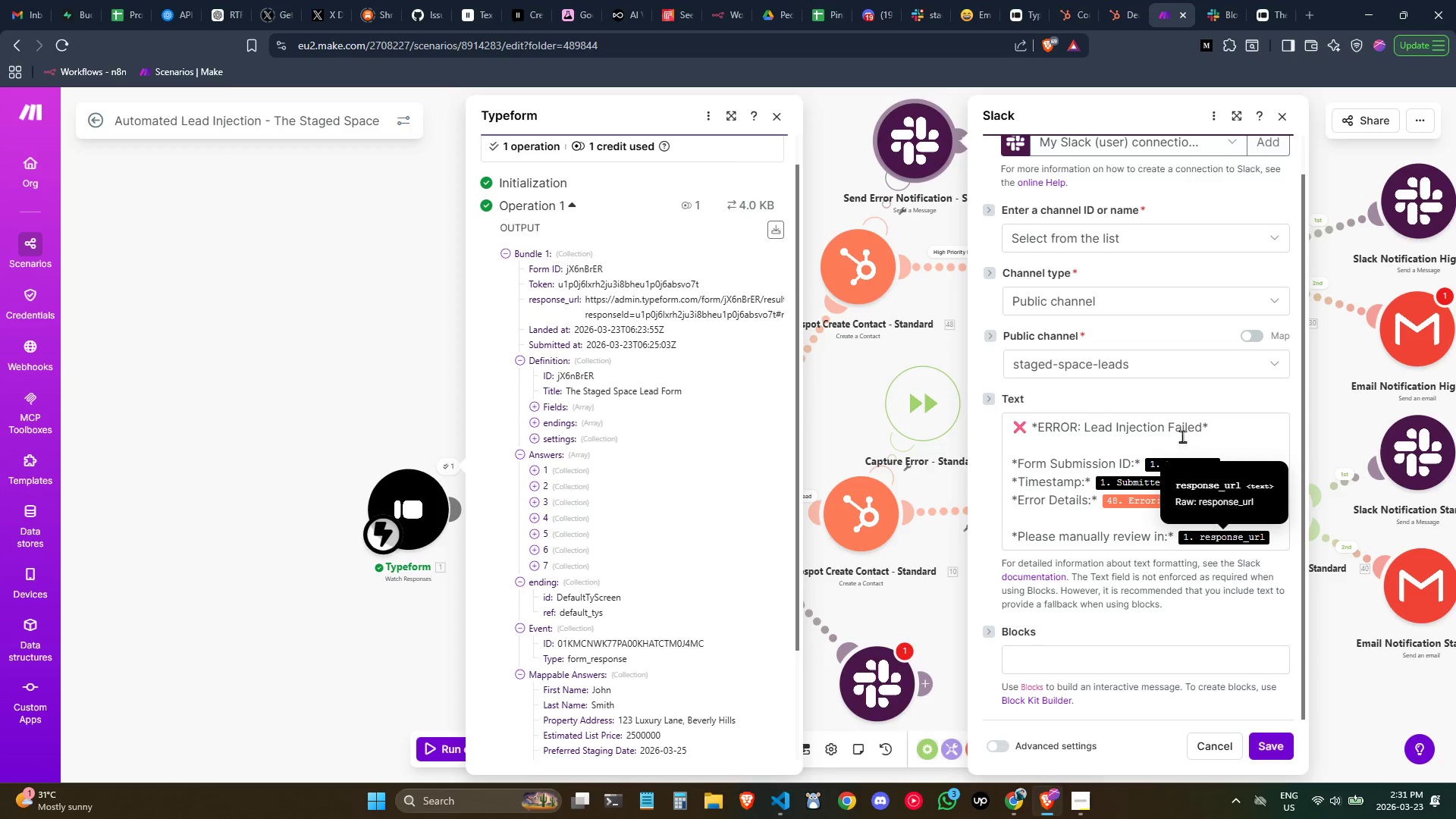 
left_click([775, 118])
 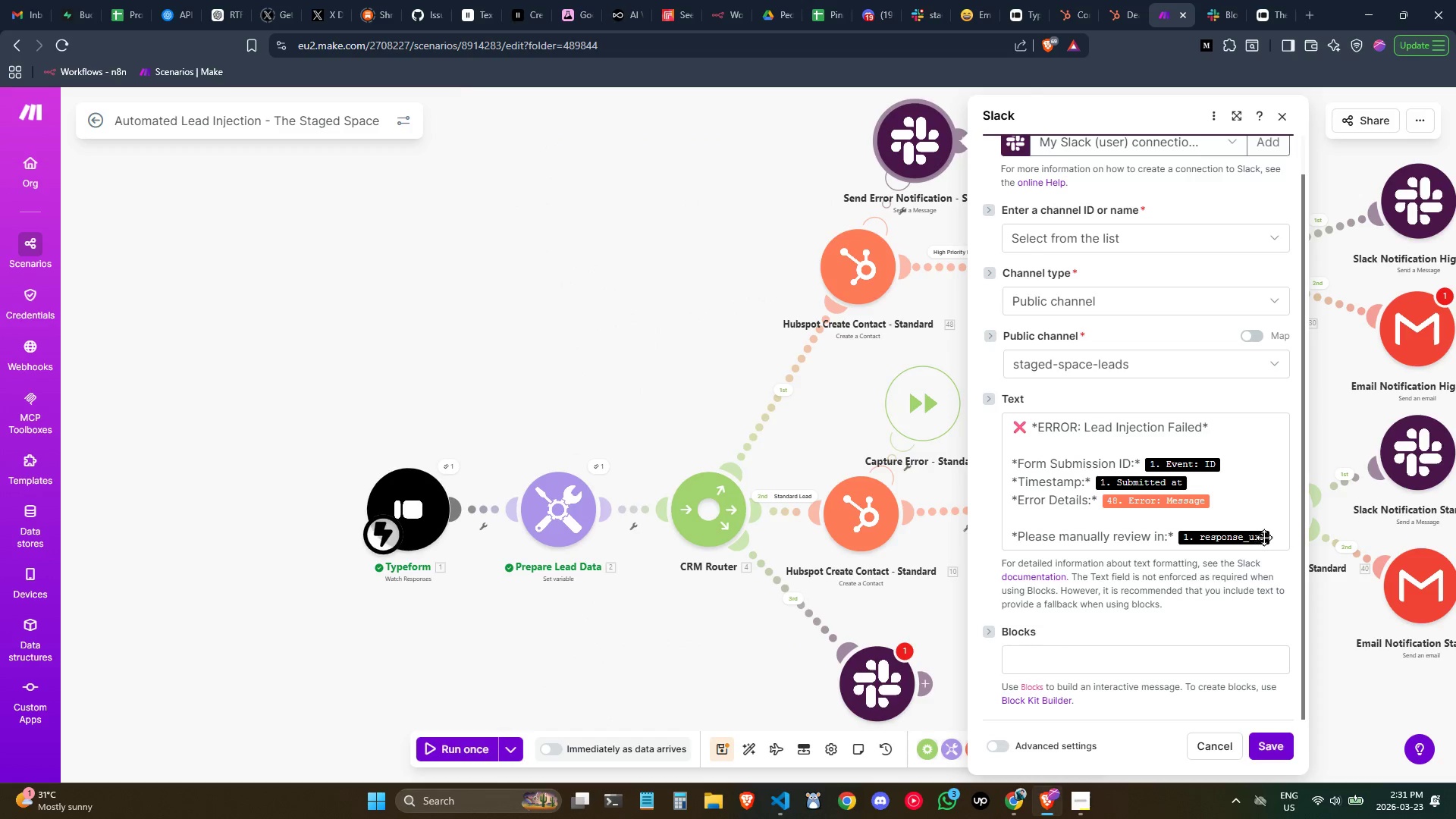 
left_click([1272, 538])
 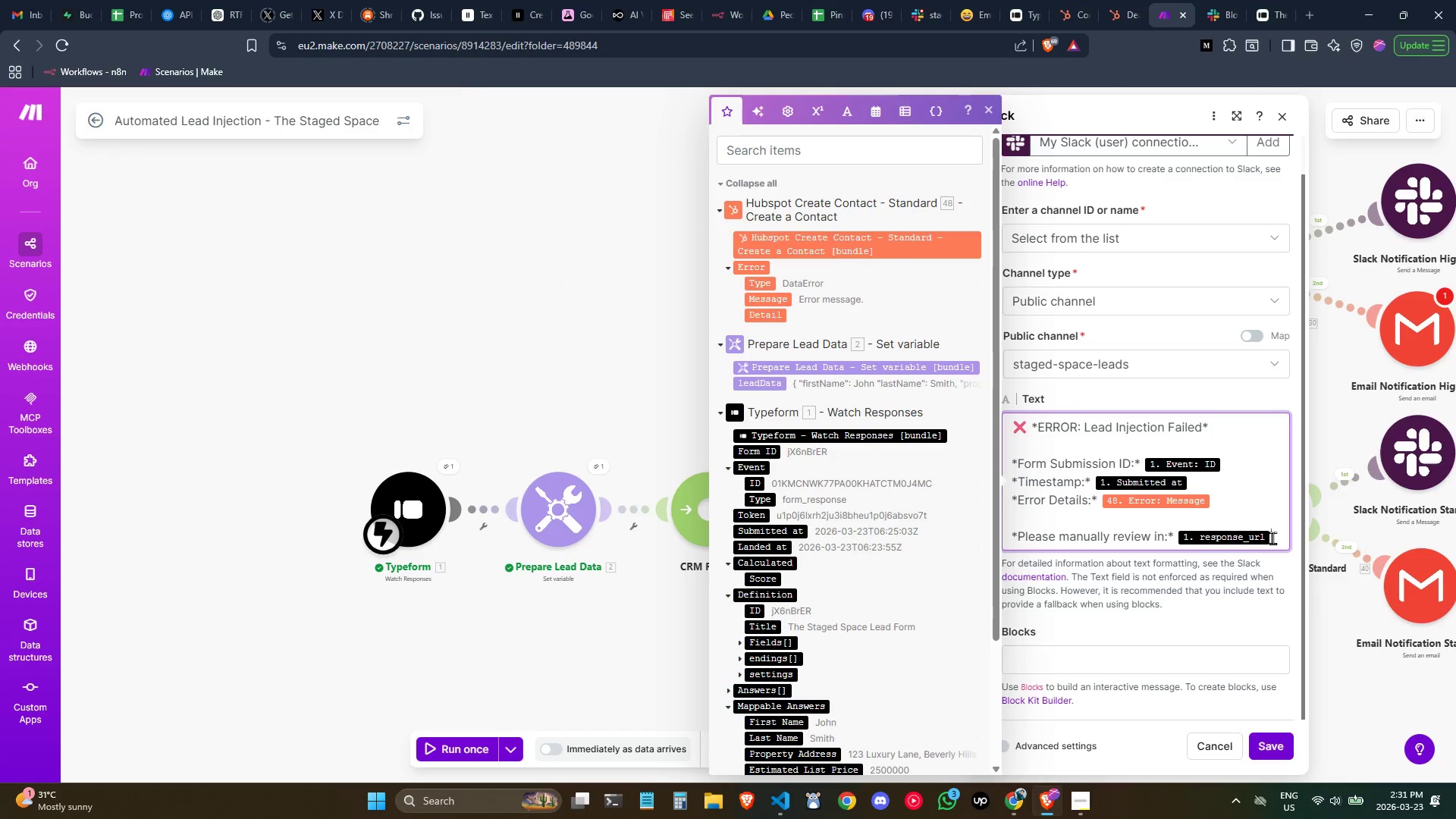 
left_click([1272, 538])
 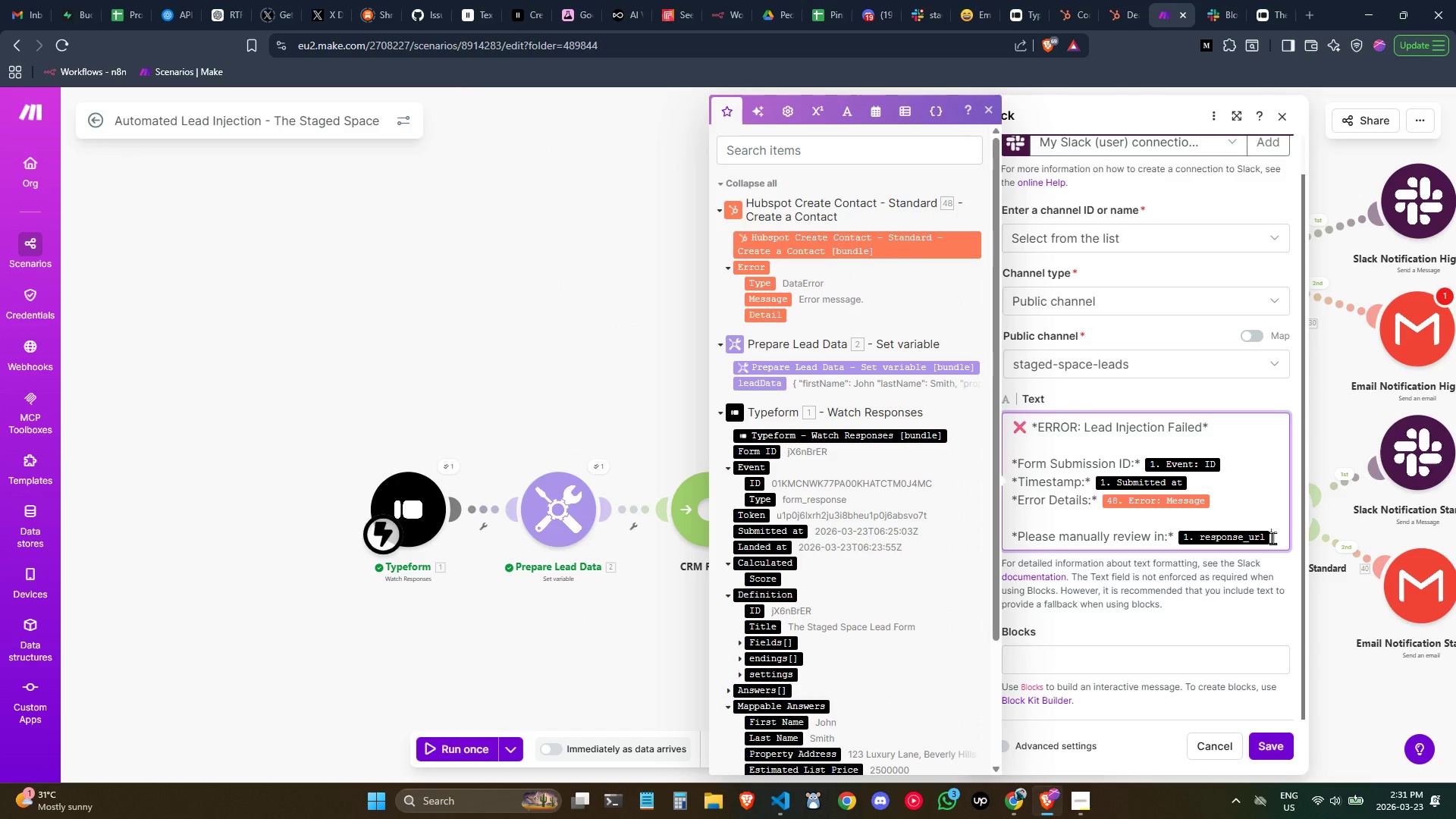 
key(Control+ControlLeft)
 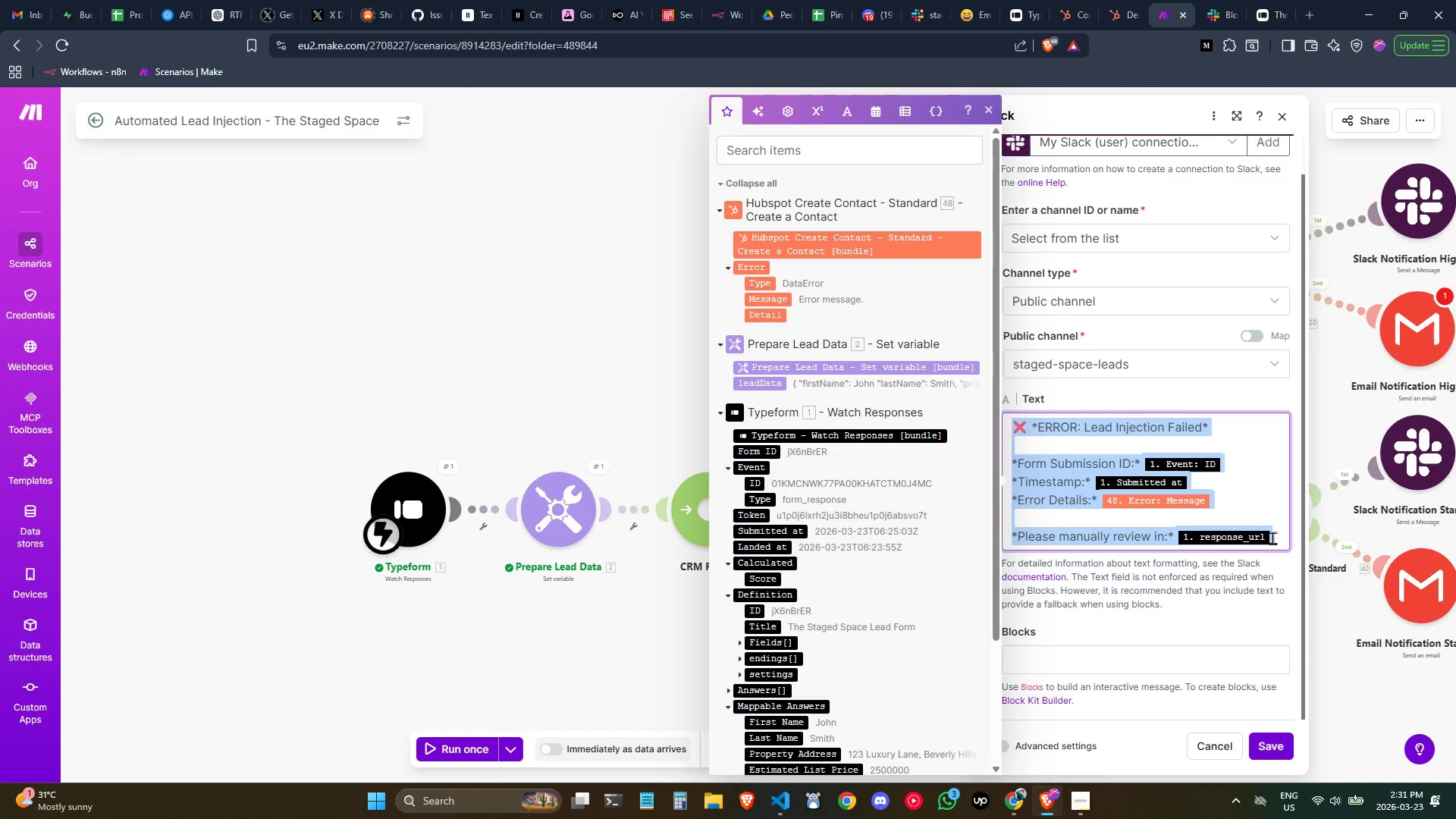 
key(Control+A)
 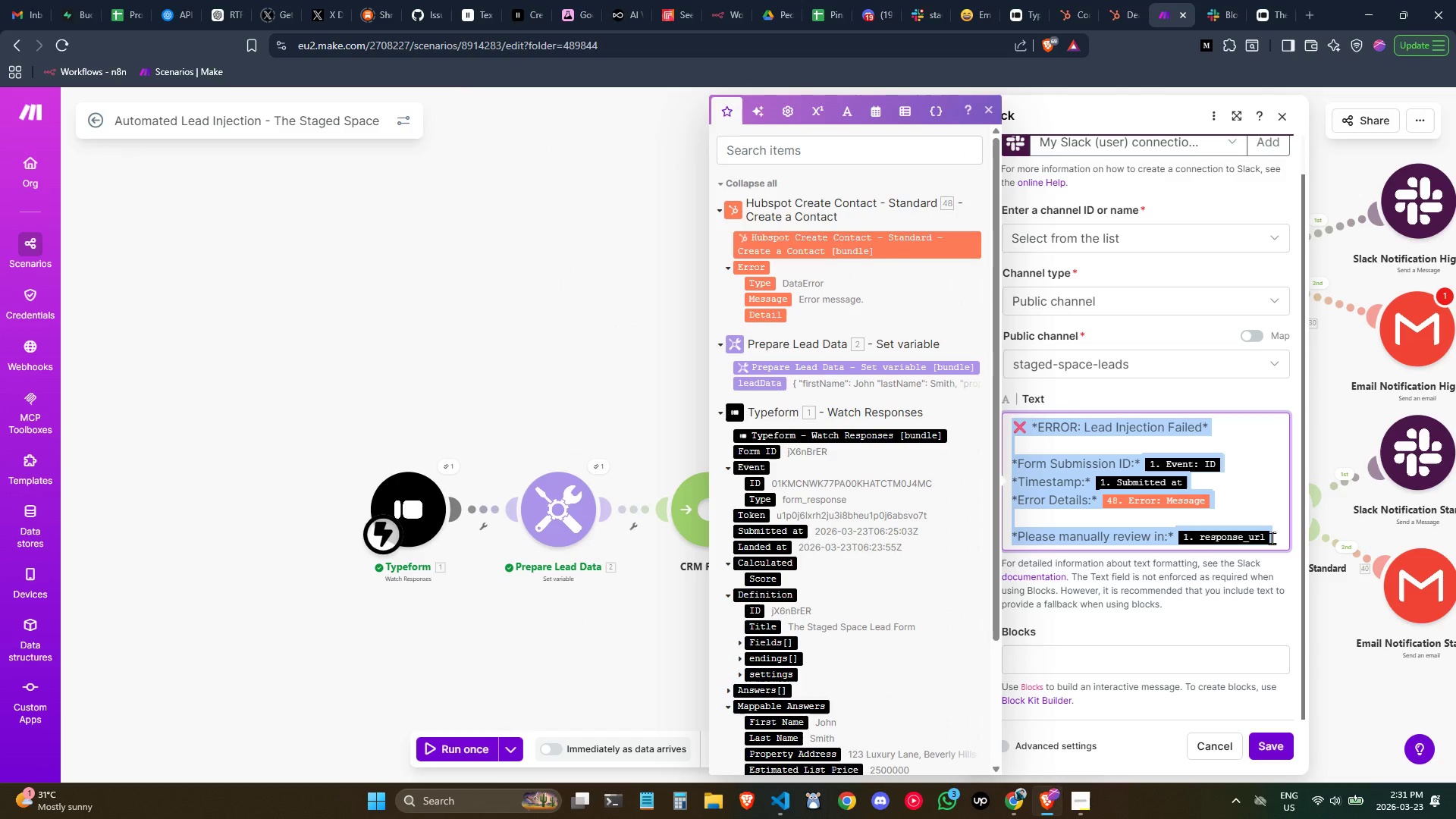 
key(Control+C)
 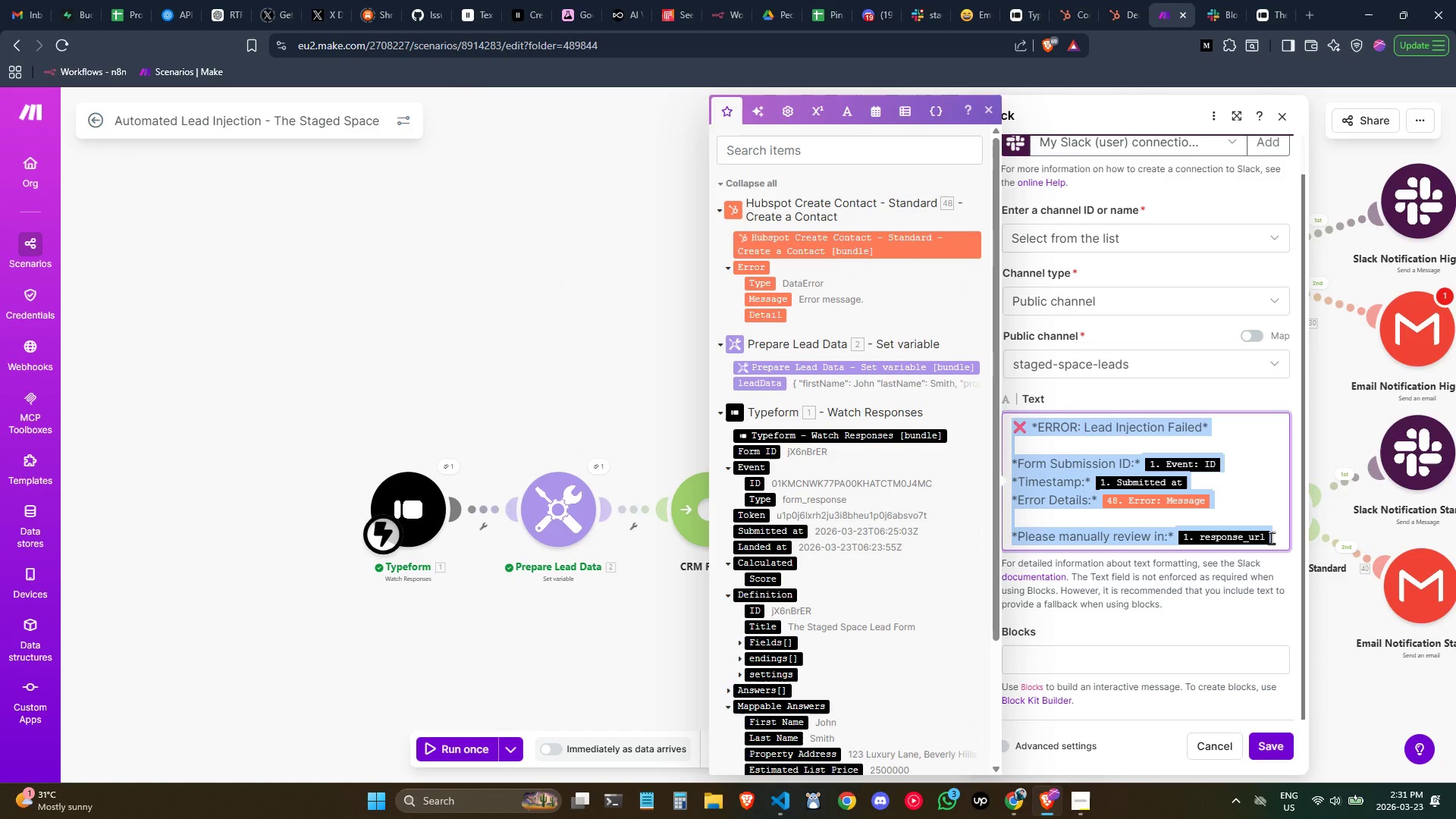 
key(Control+C)
 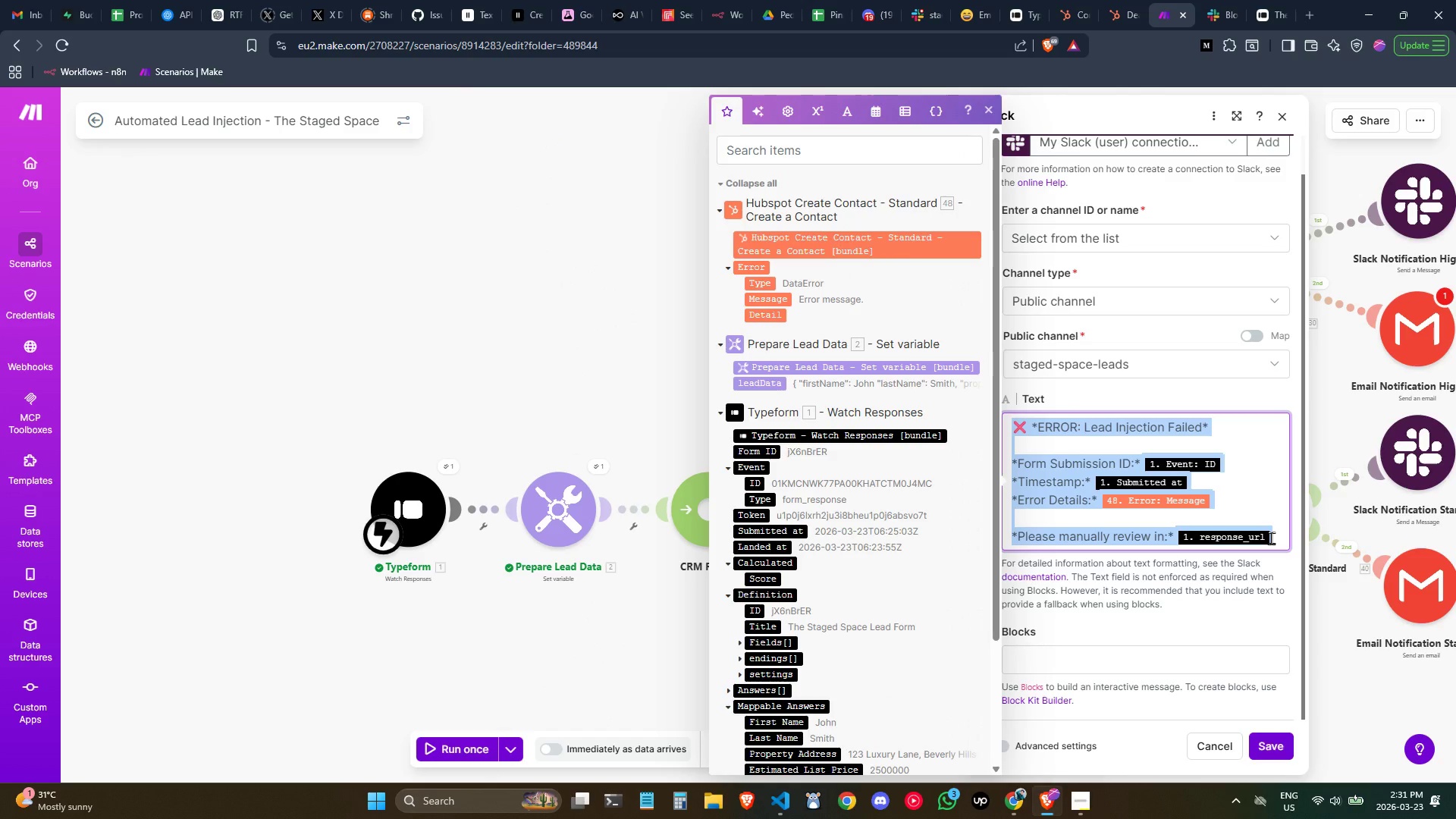 
key(Control+C)
 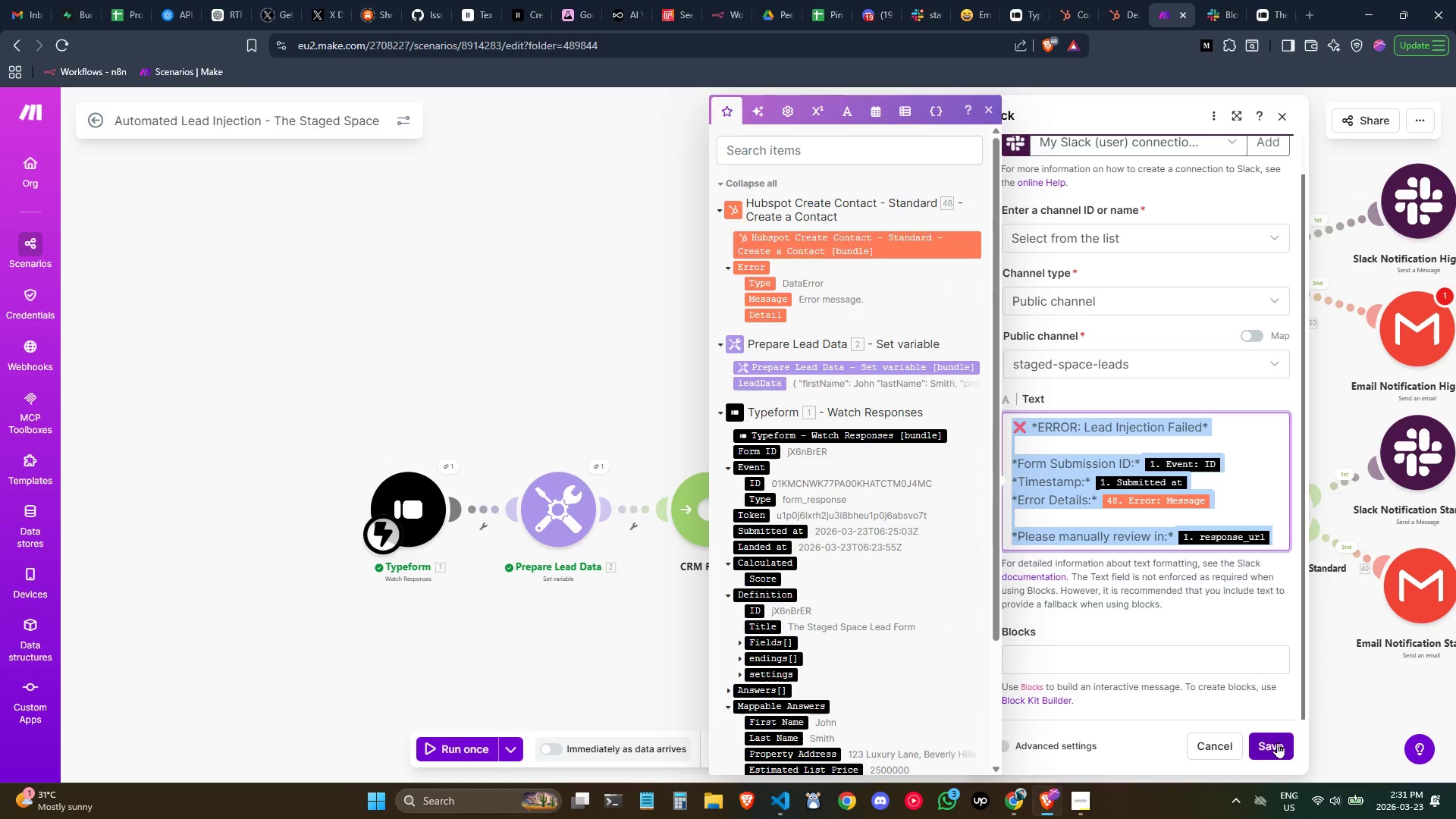 
left_click([1274, 741])
 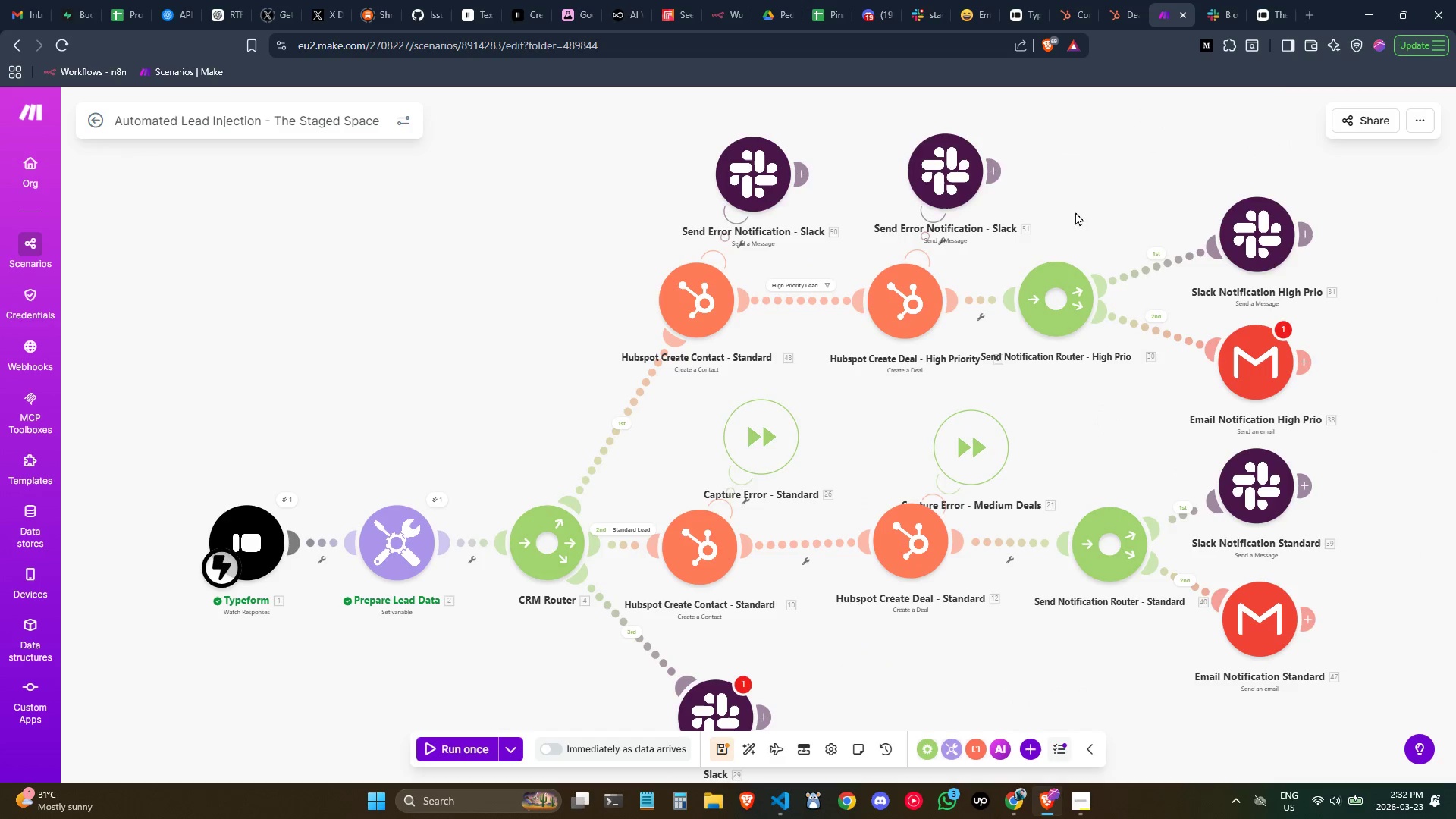 
double_click([953, 175])
 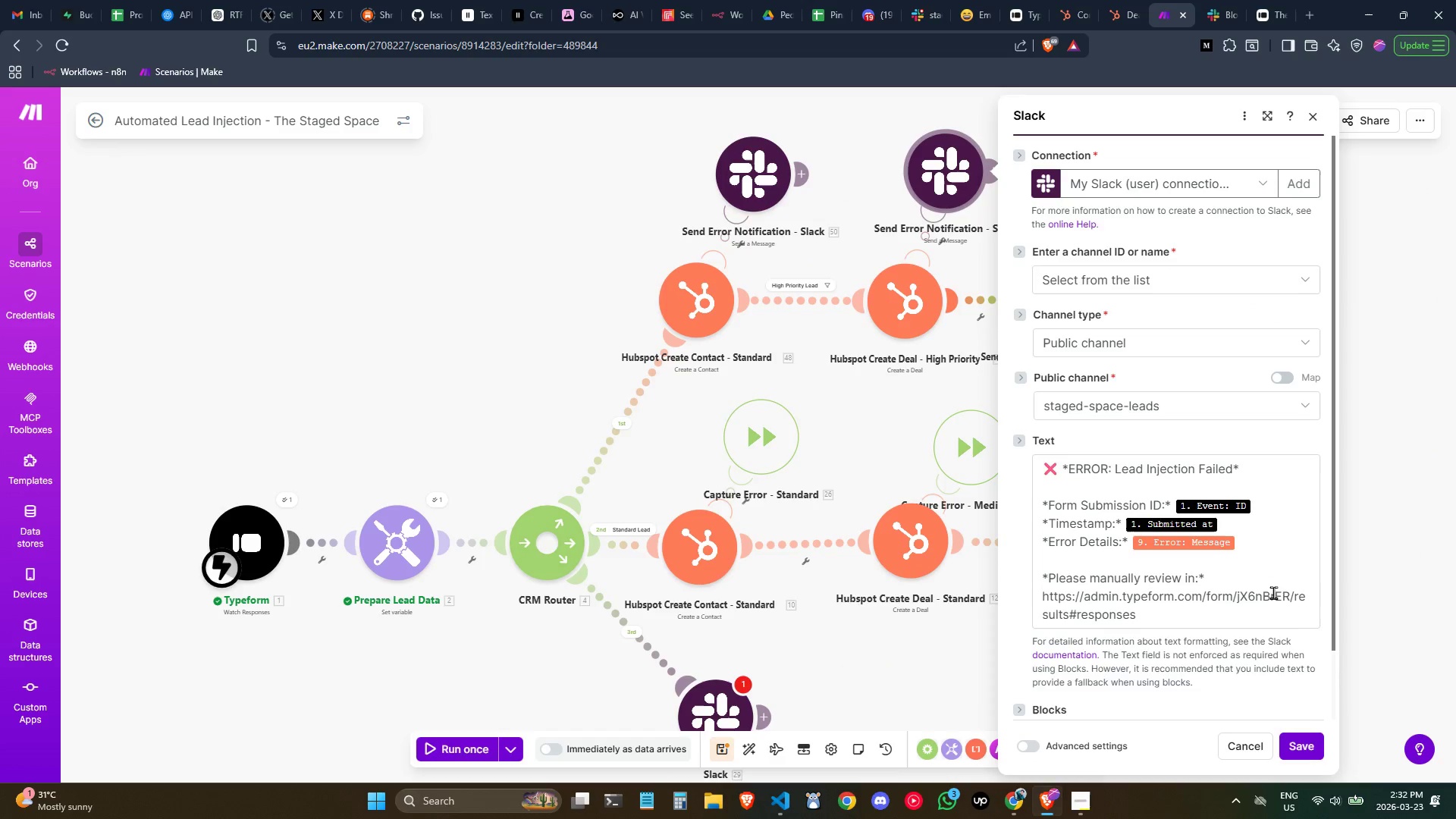 
left_click([1219, 620])
 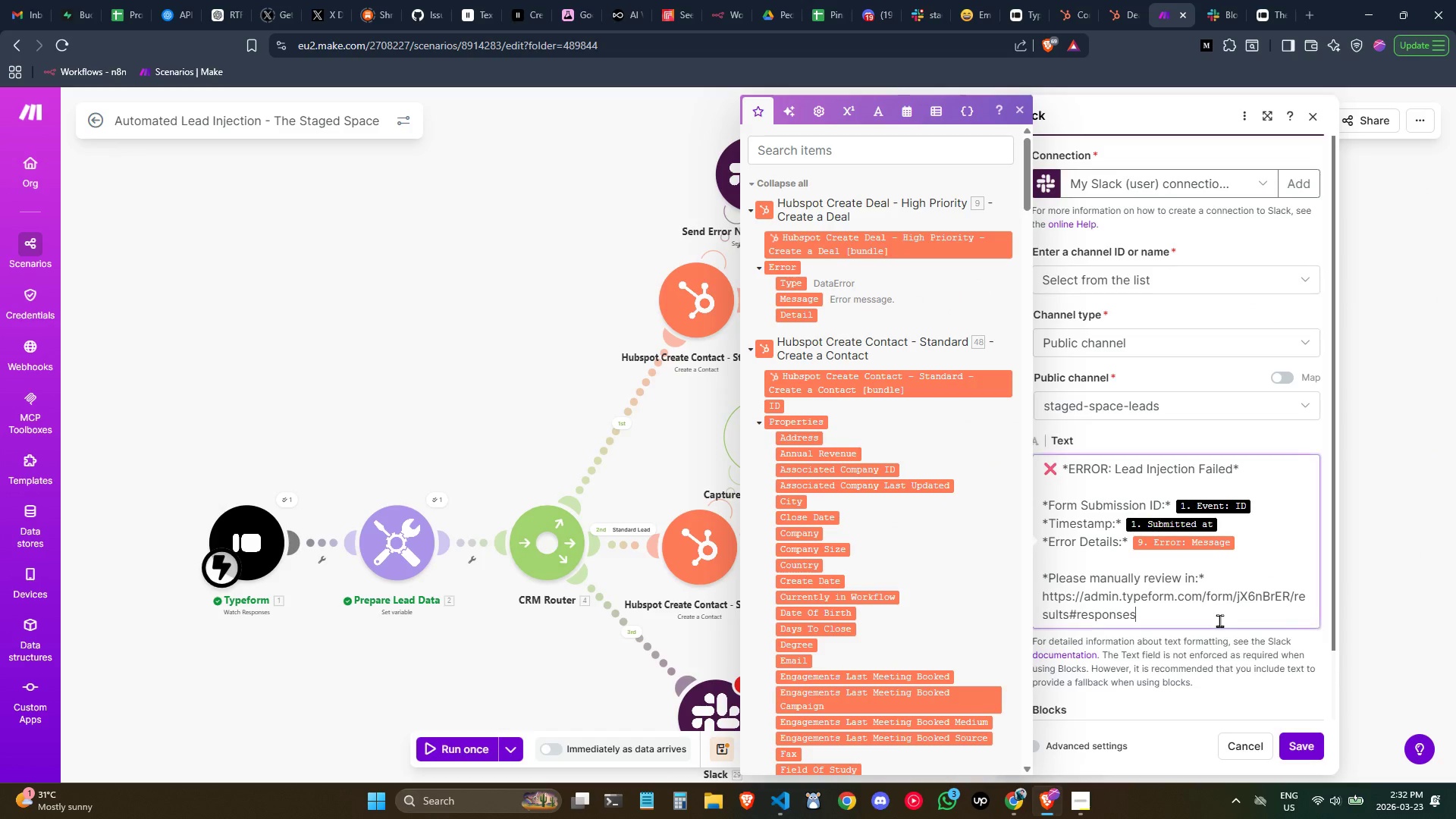 
key(Control+ControlLeft)
 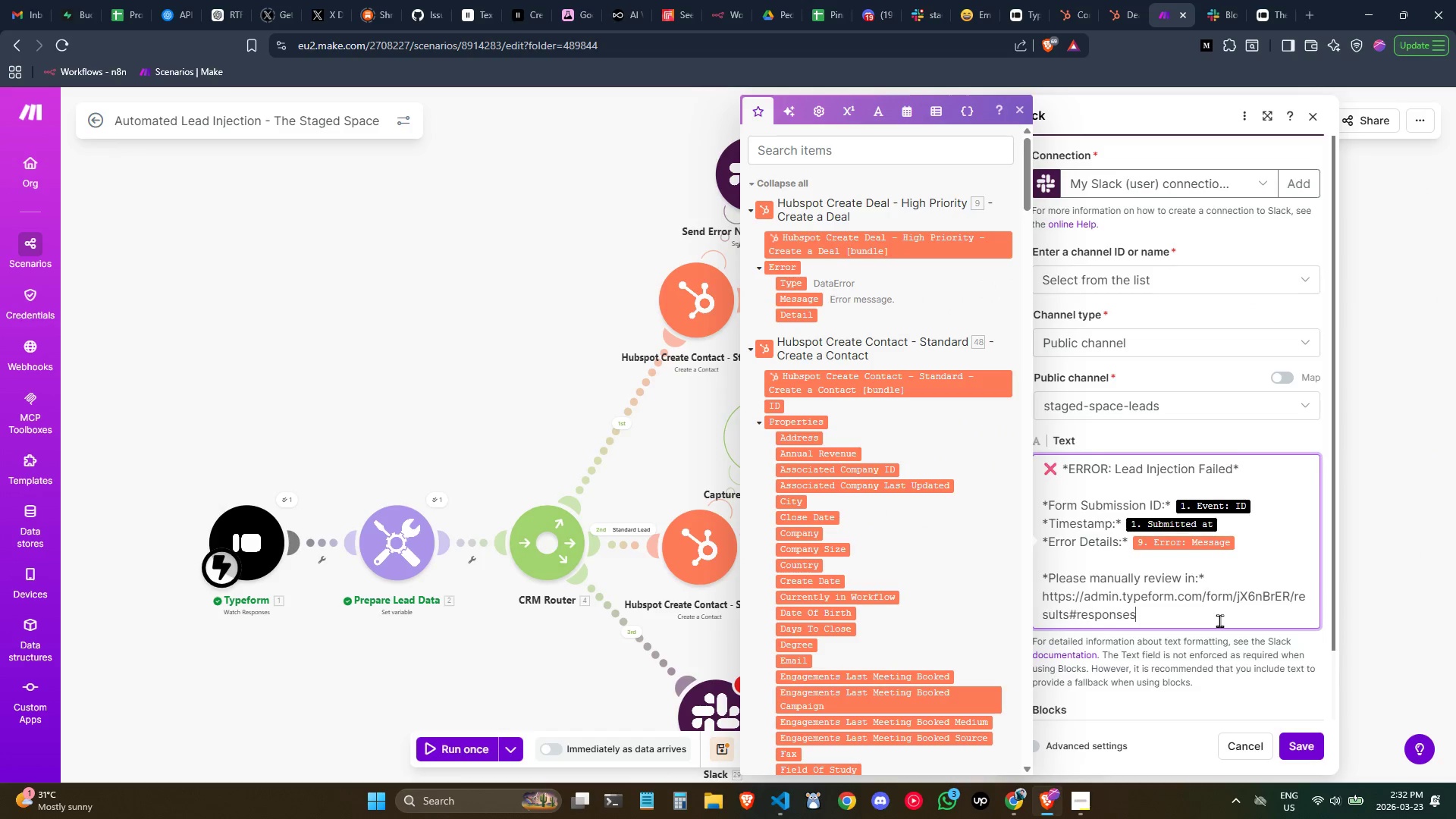 
key(Control+A)
 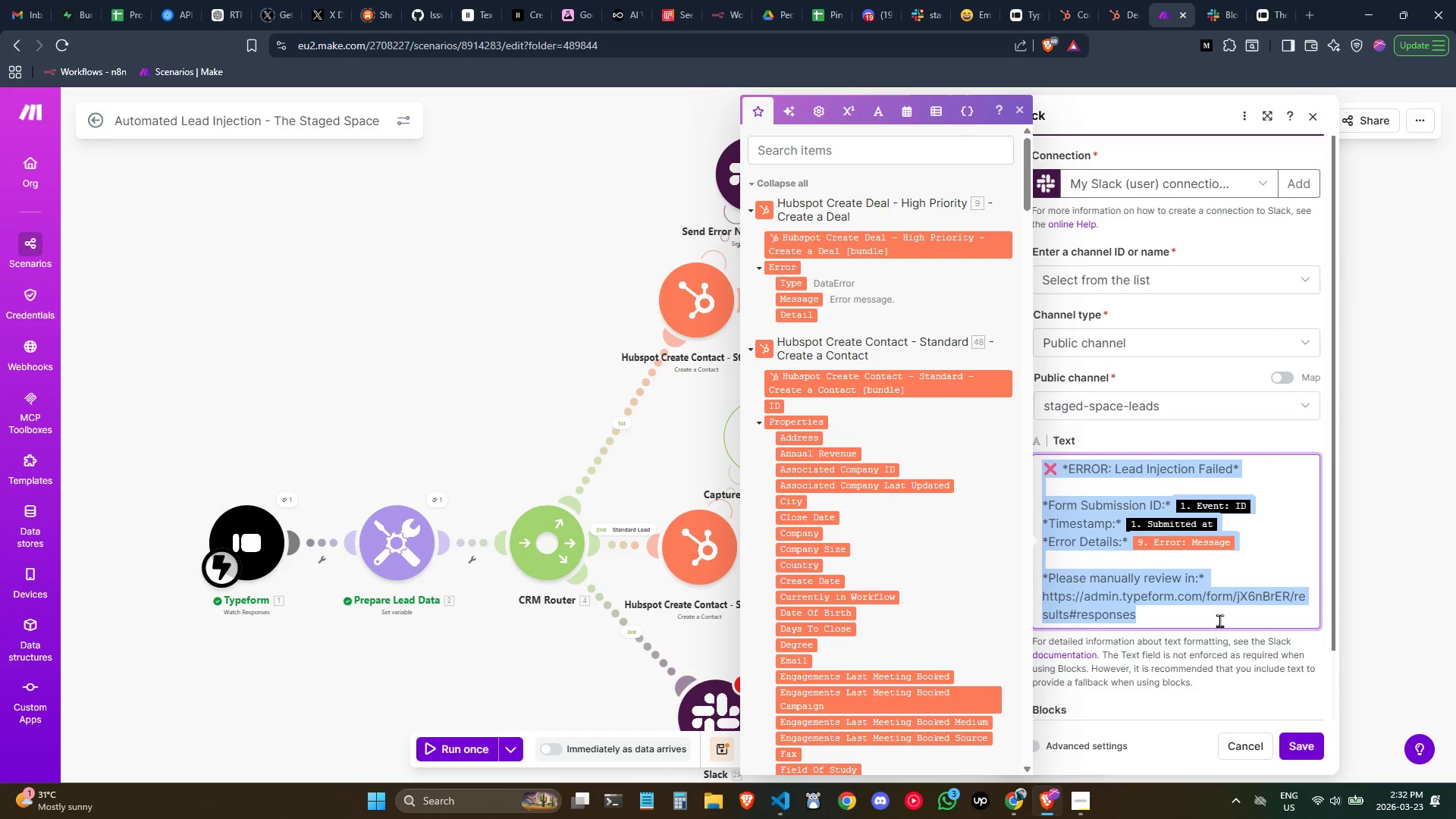 
key(Control+V)
 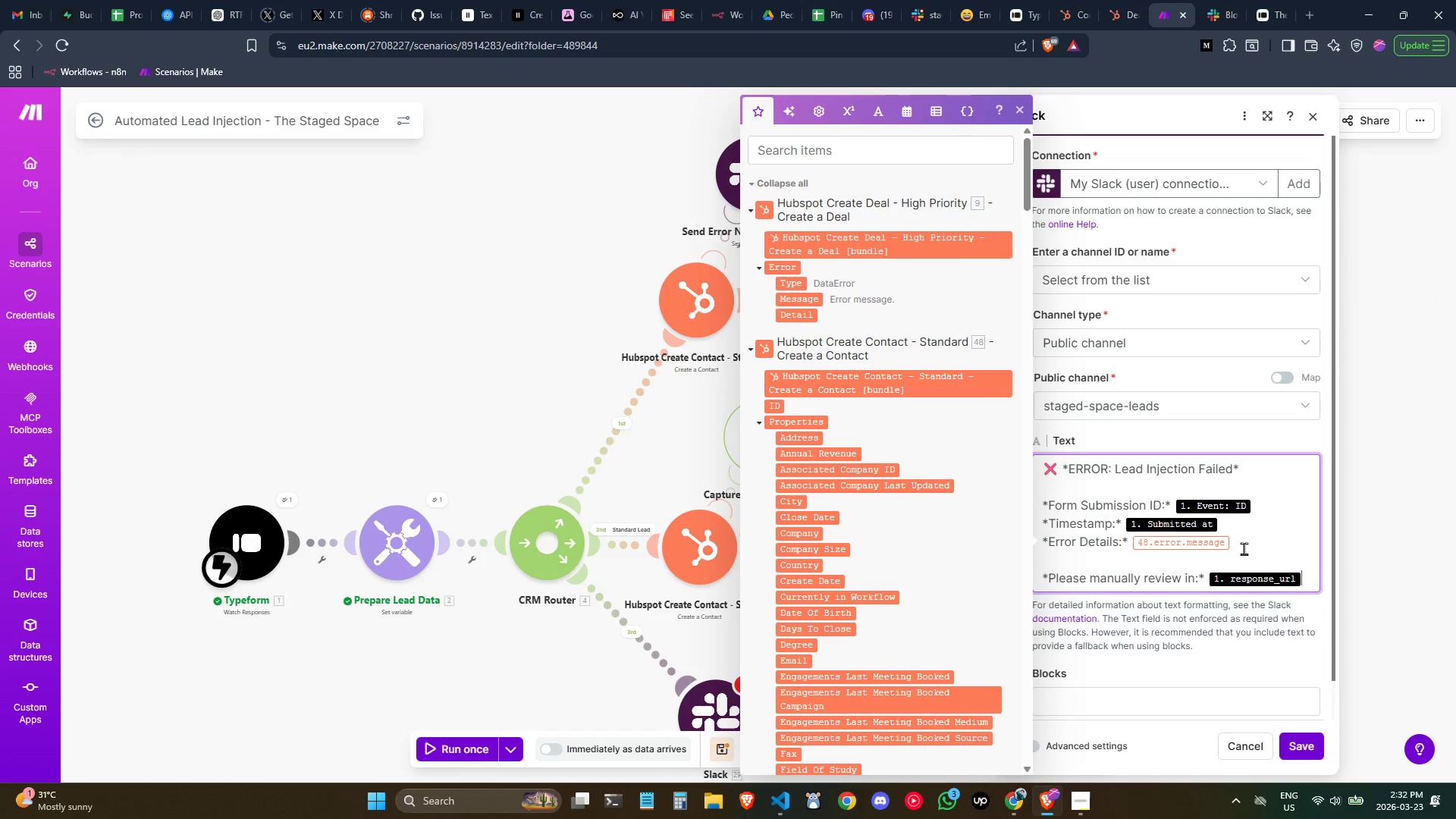 
left_click([1242, 547])
 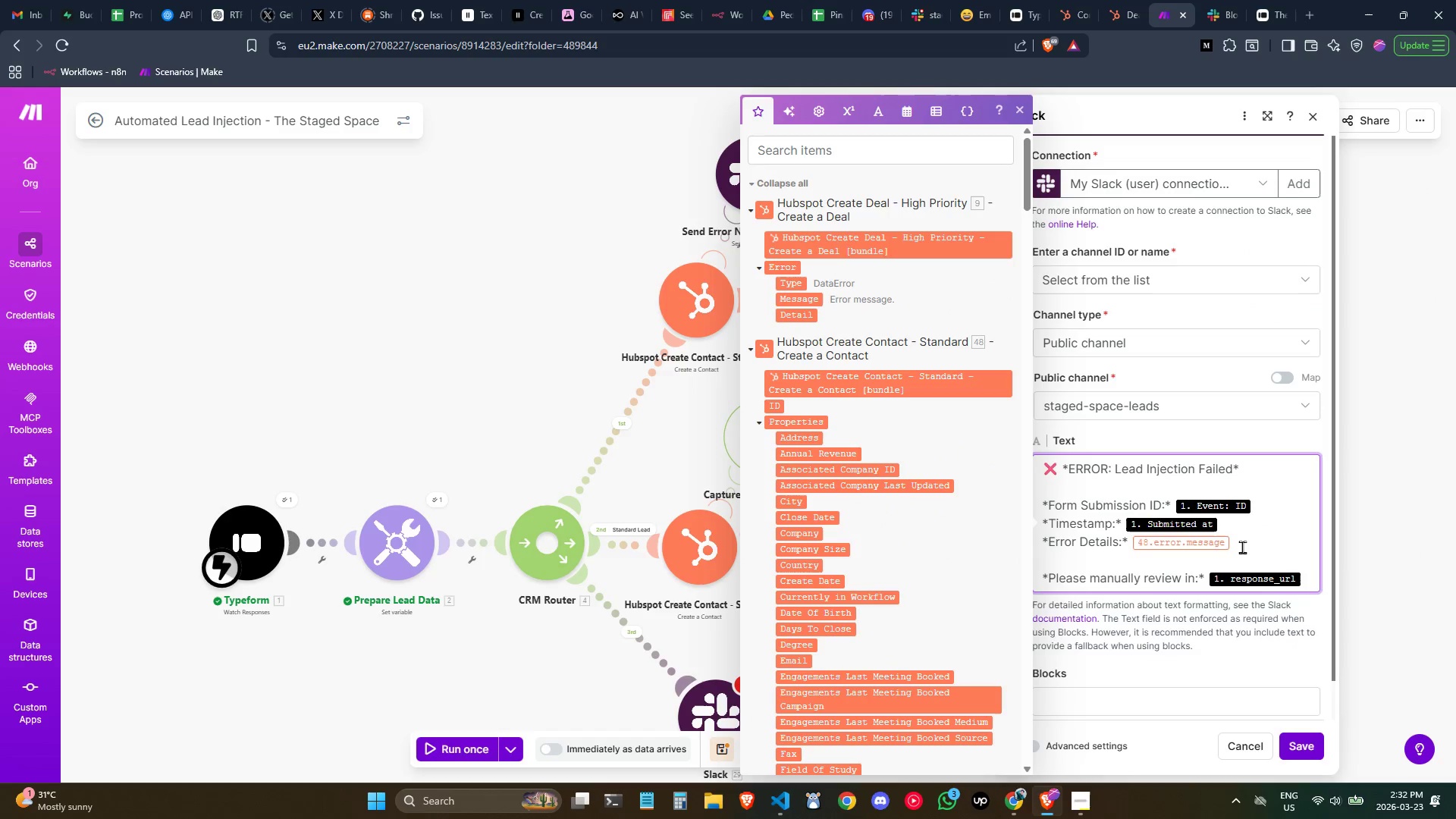 
key(Backspace)
 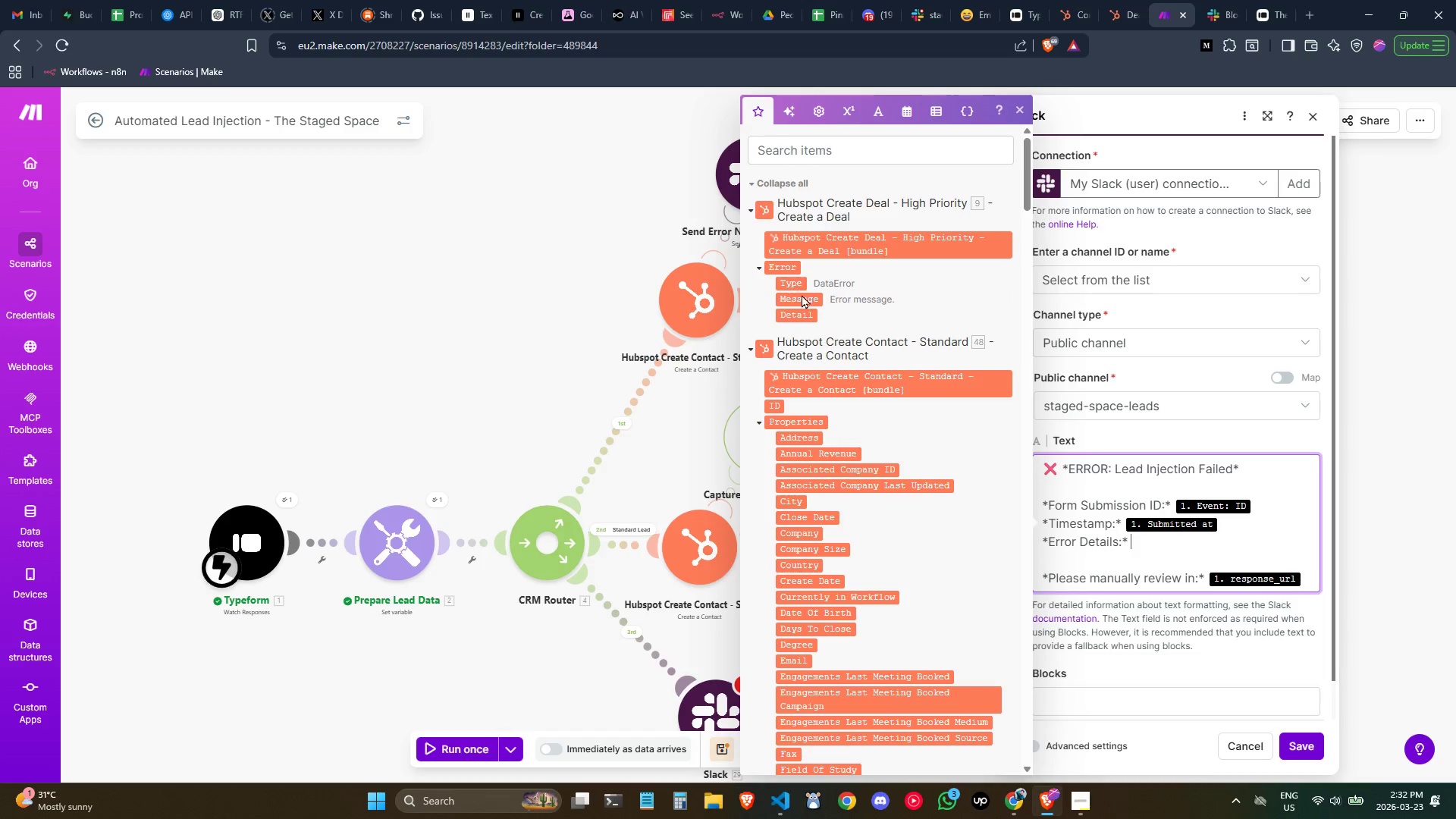 
left_click_drag(start_coordinate=[808, 299], to_coordinate=[1201, 538])
 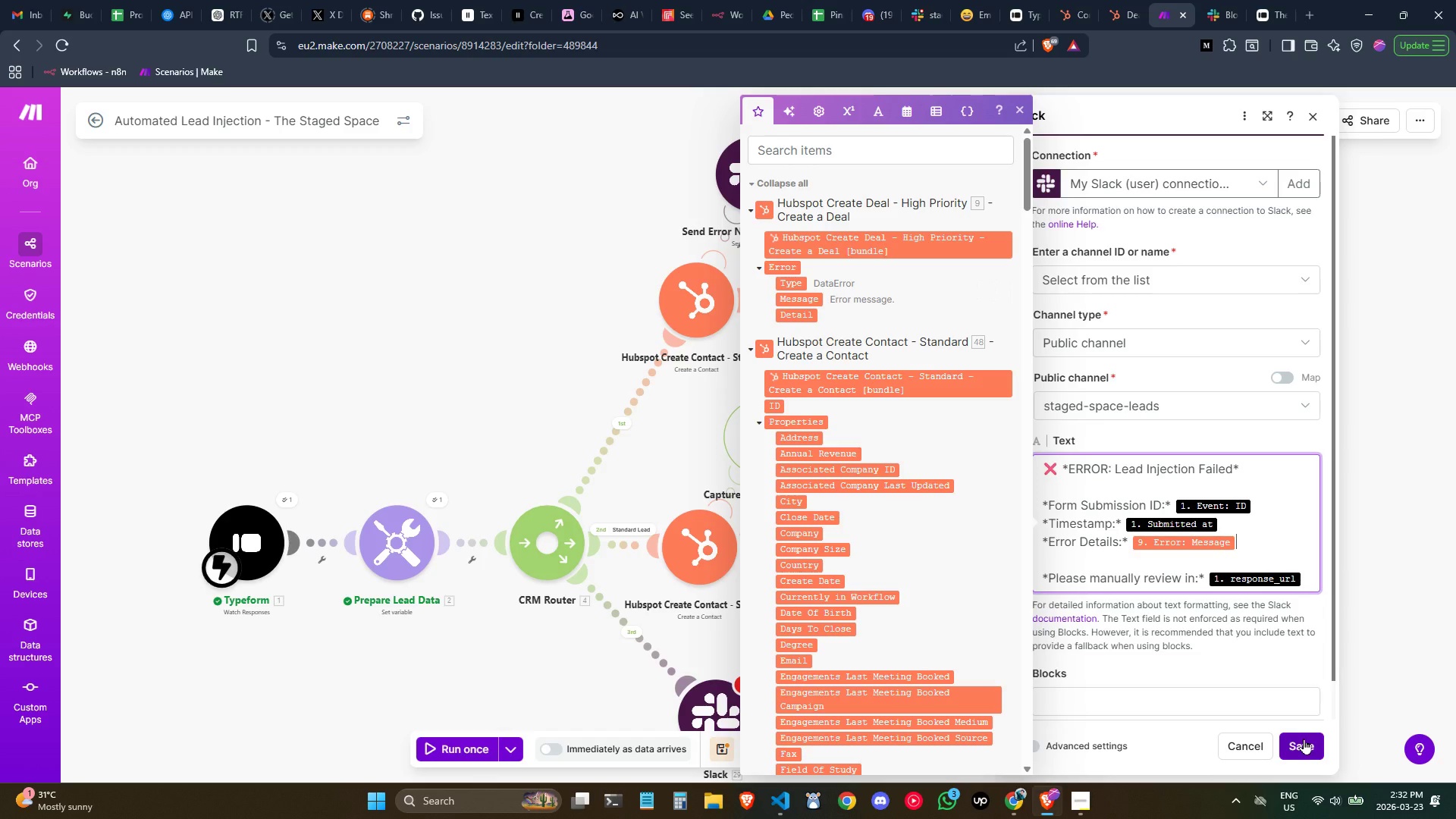 
left_click([1304, 739])
 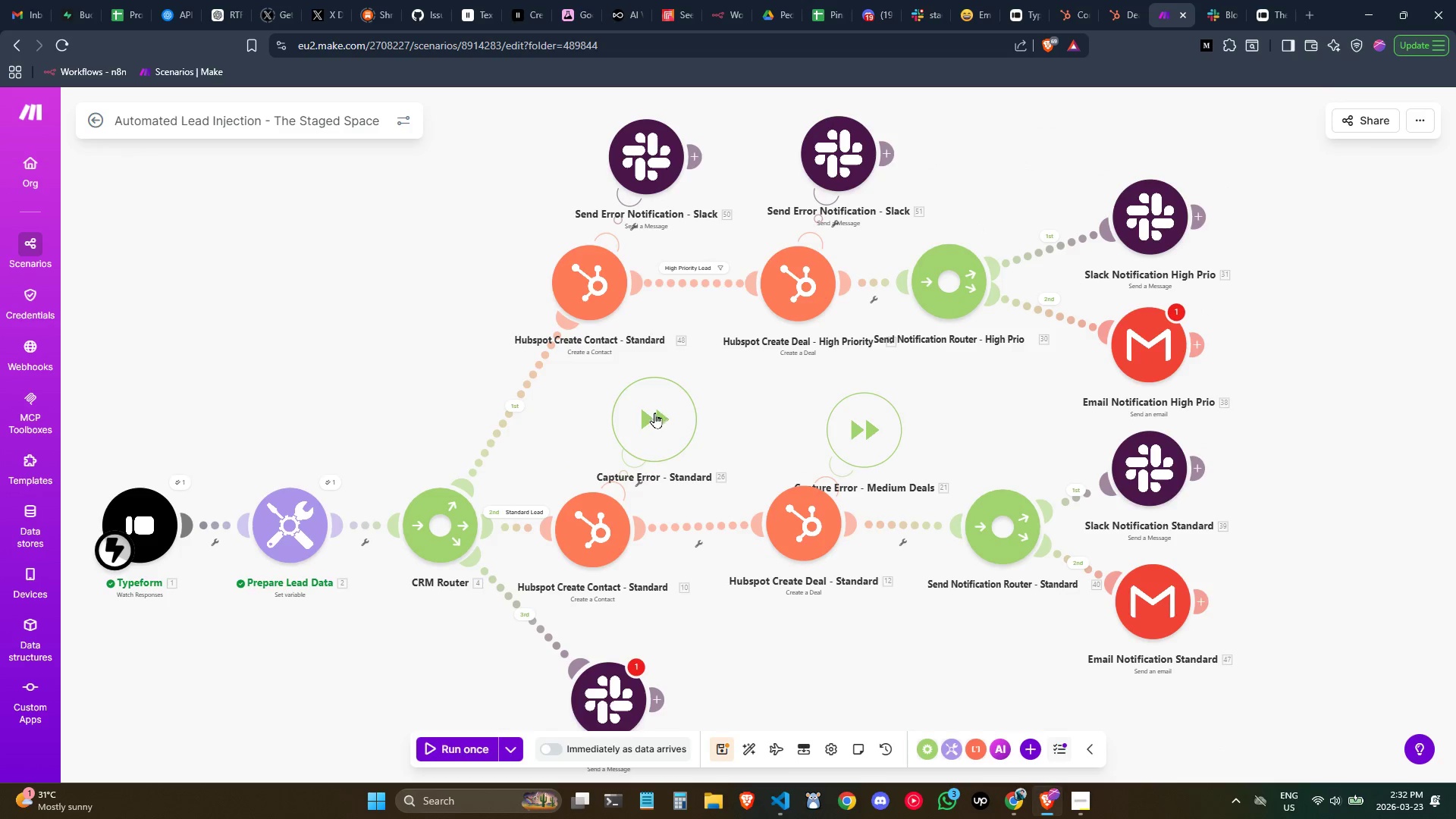 
right_click([652, 430])
 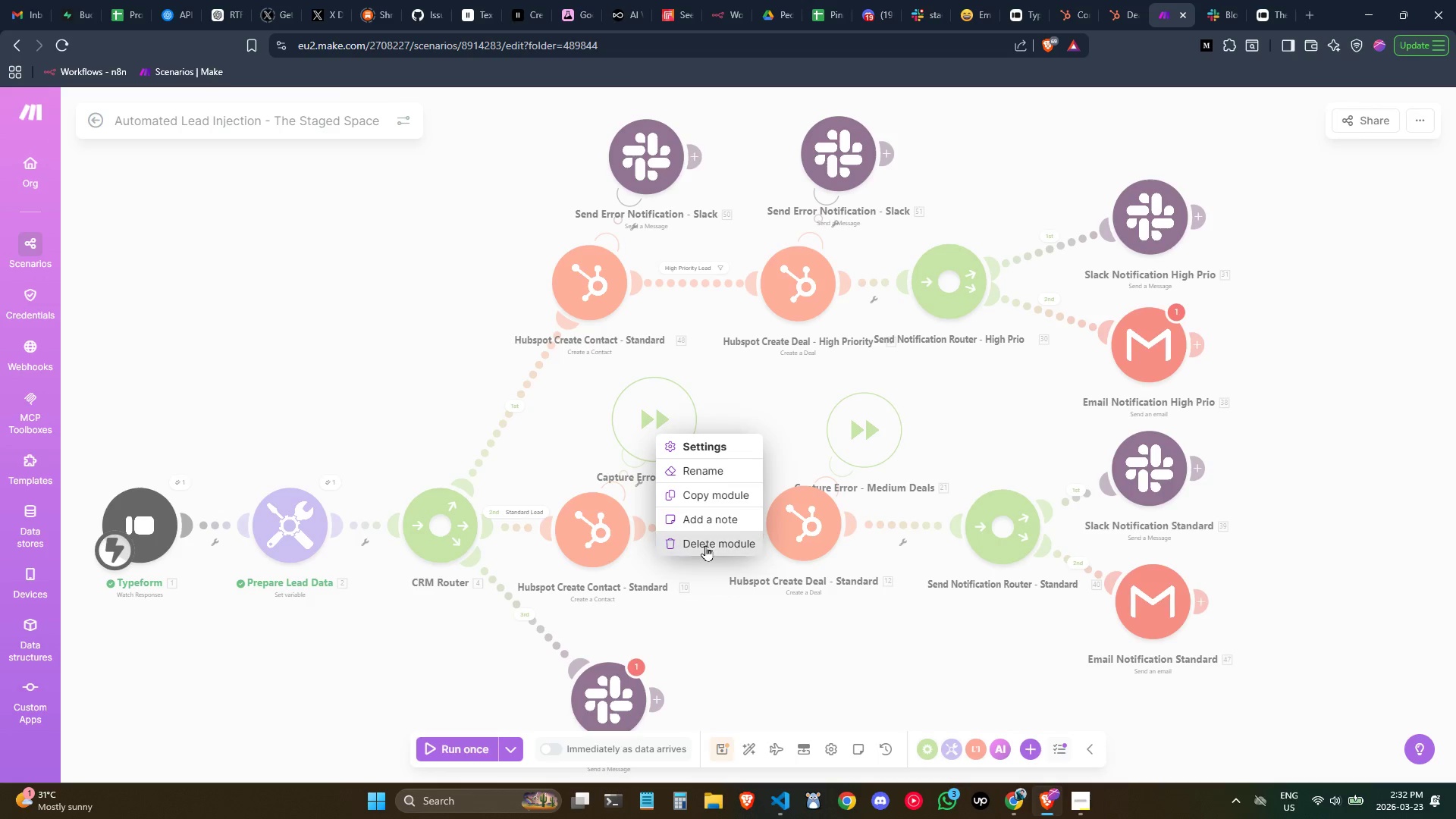 
left_click([704, 544])
 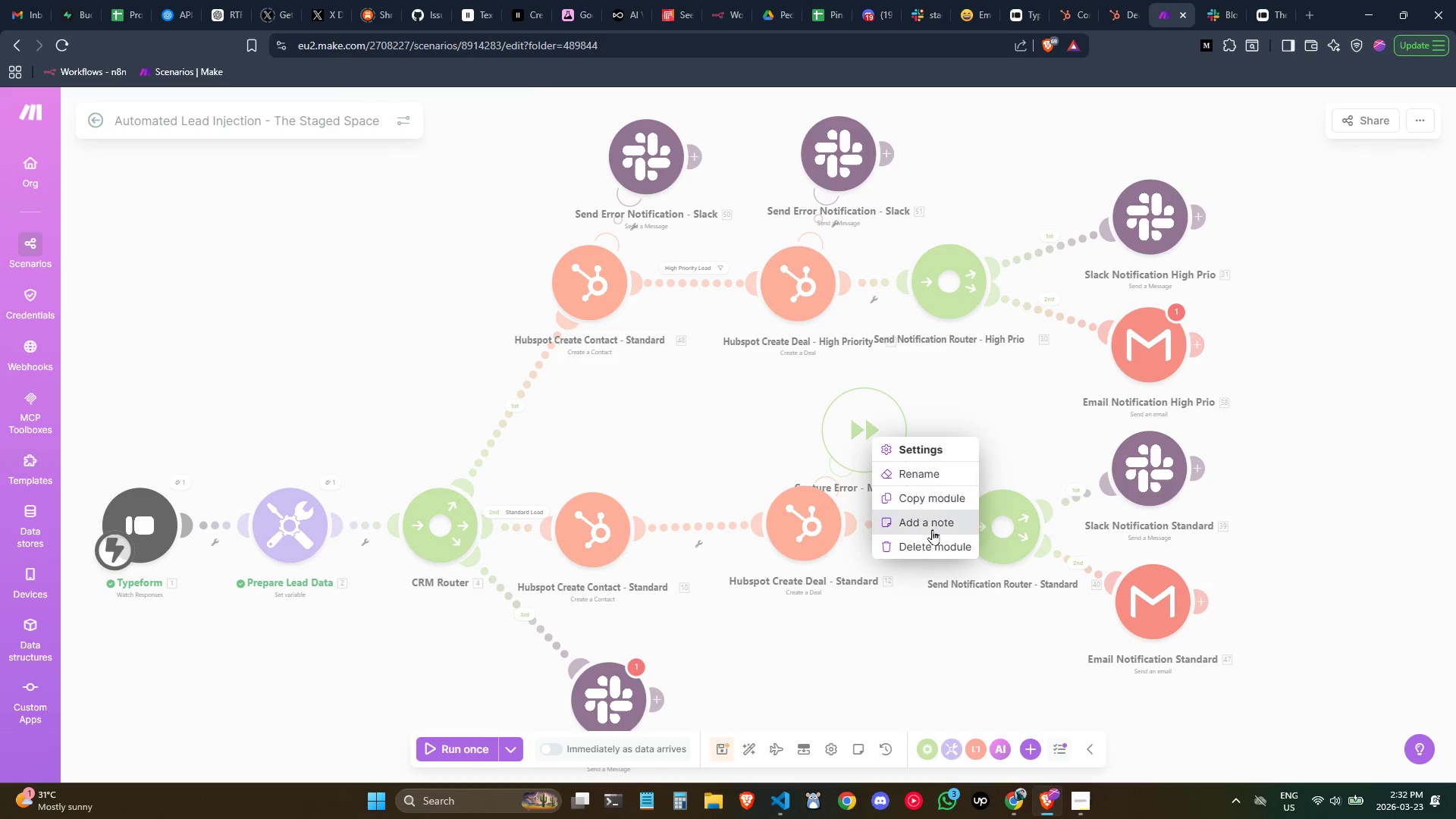 
left_click([935, 547])
 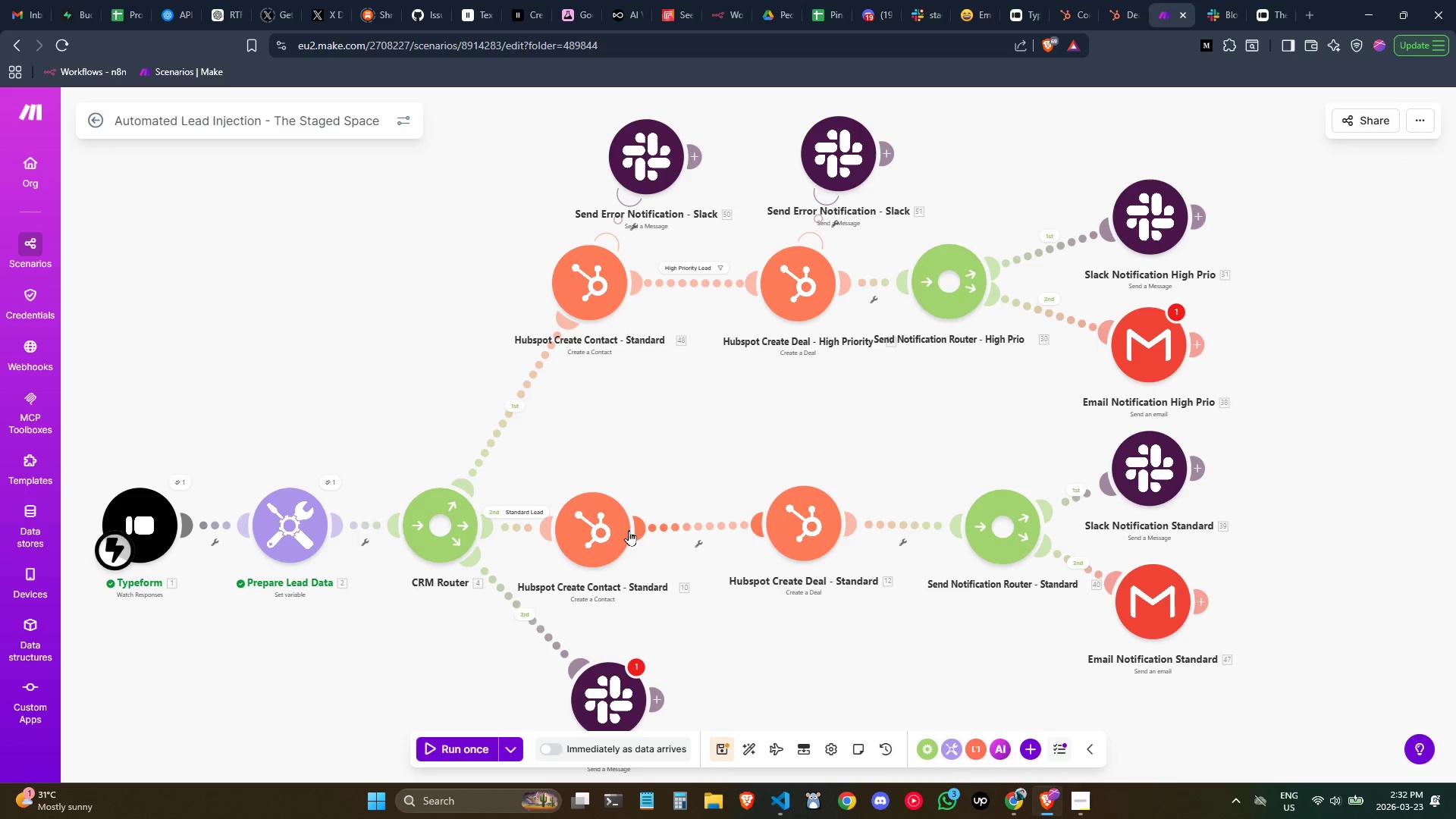 
left_click_drag(start_coordinate=[610, 530], to_coordinate=[612, 523])
 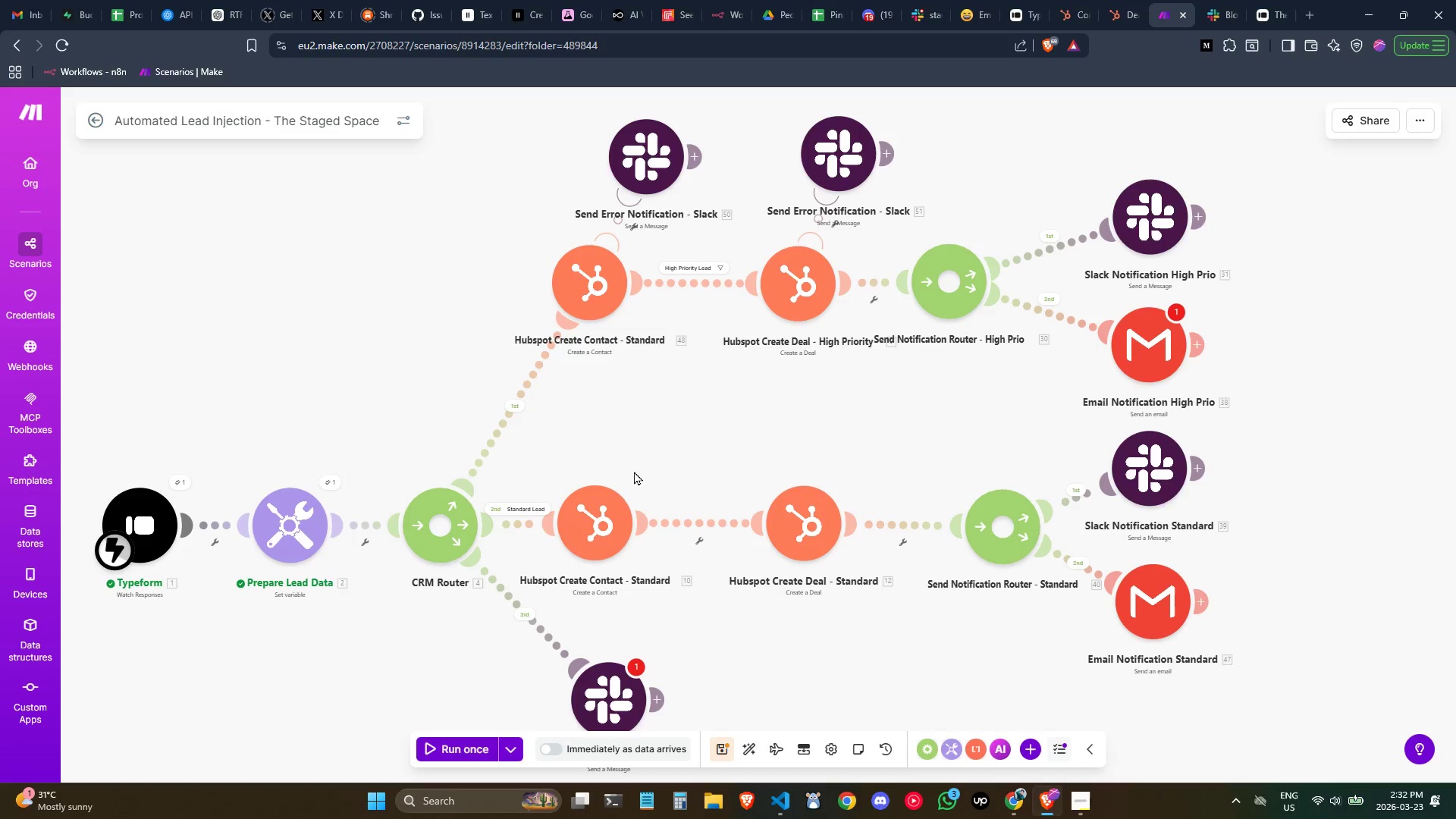 
wait(7.86)
 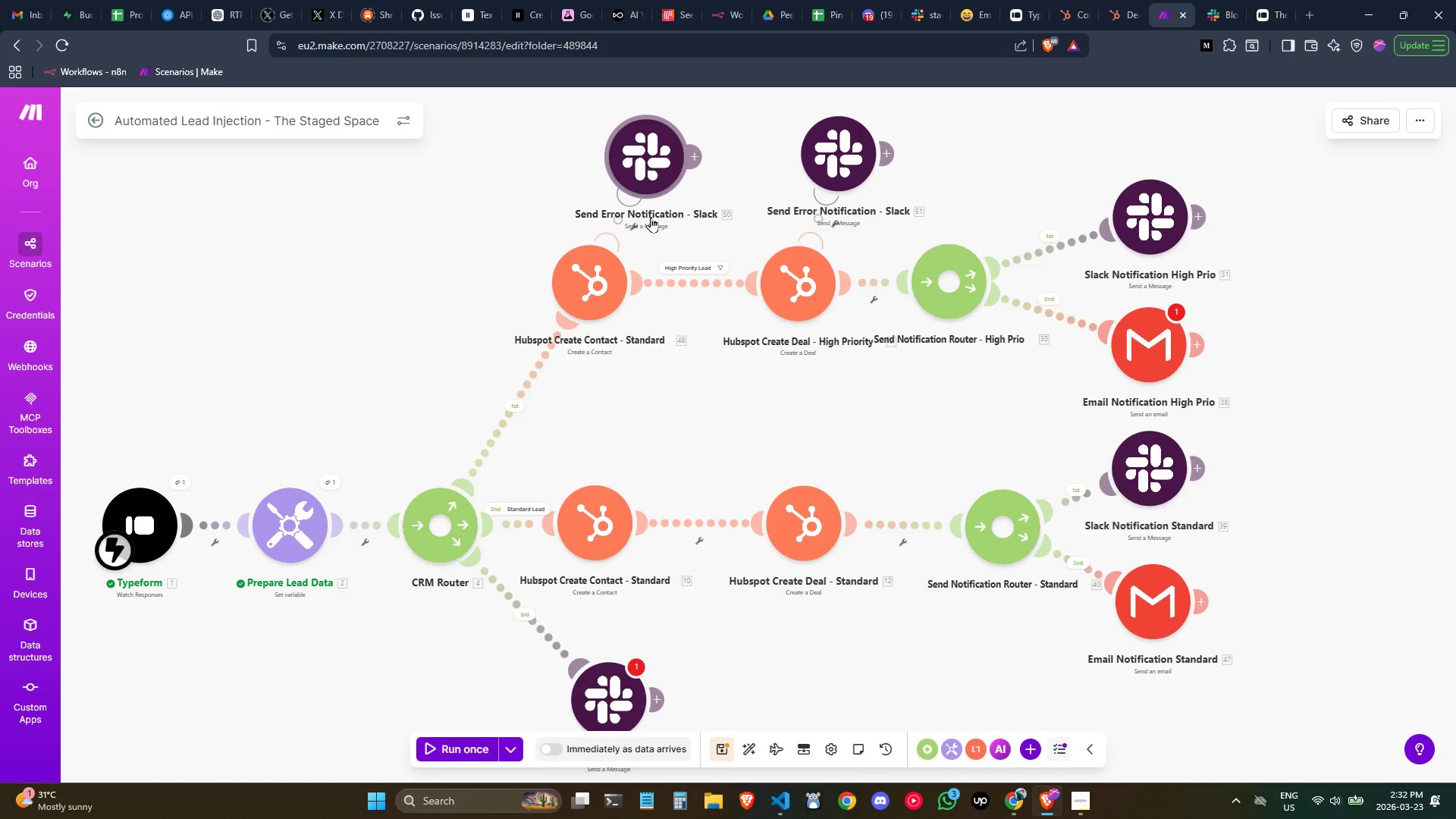 
left_click([708, 589])
 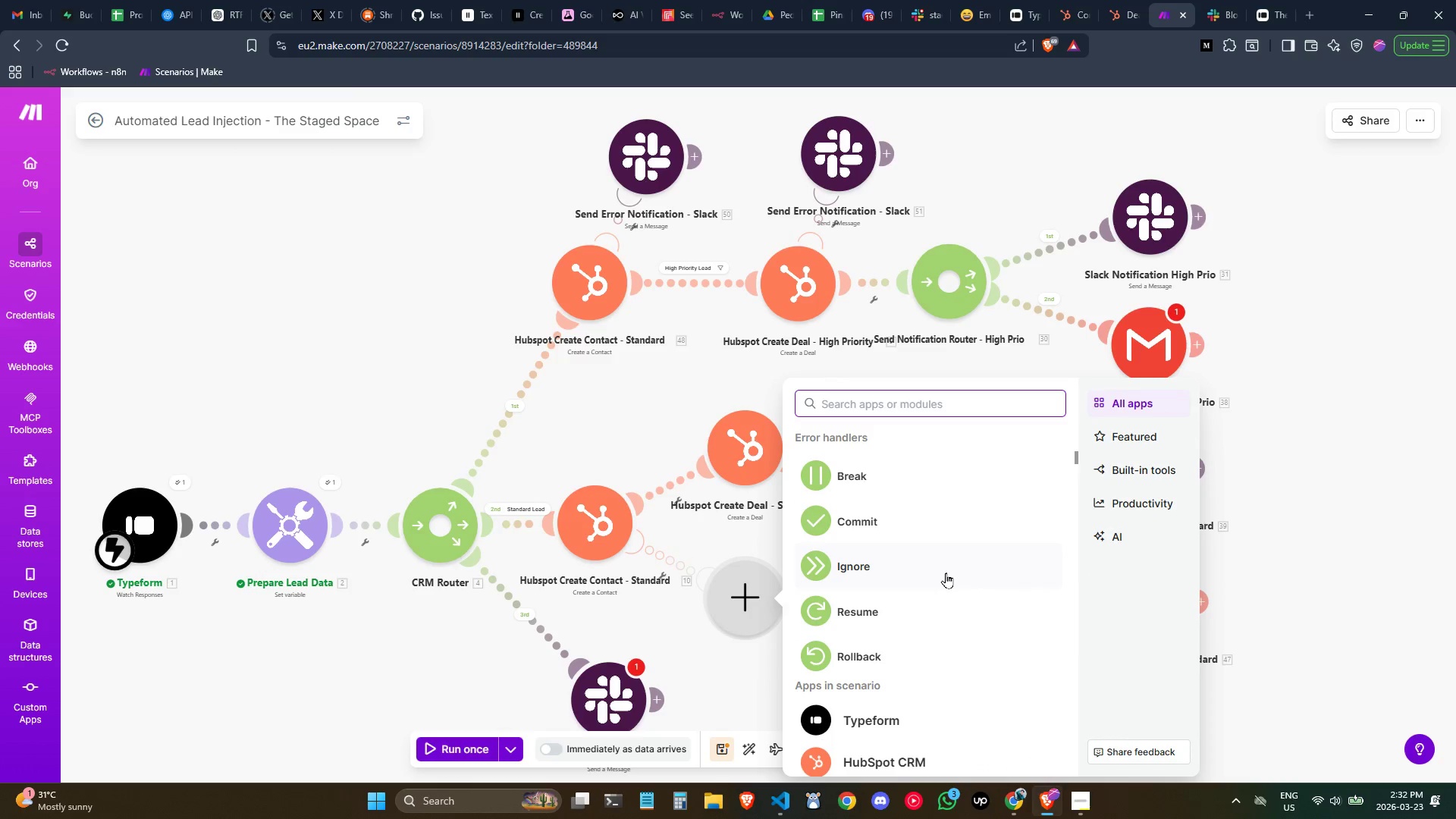 
type(slack)
 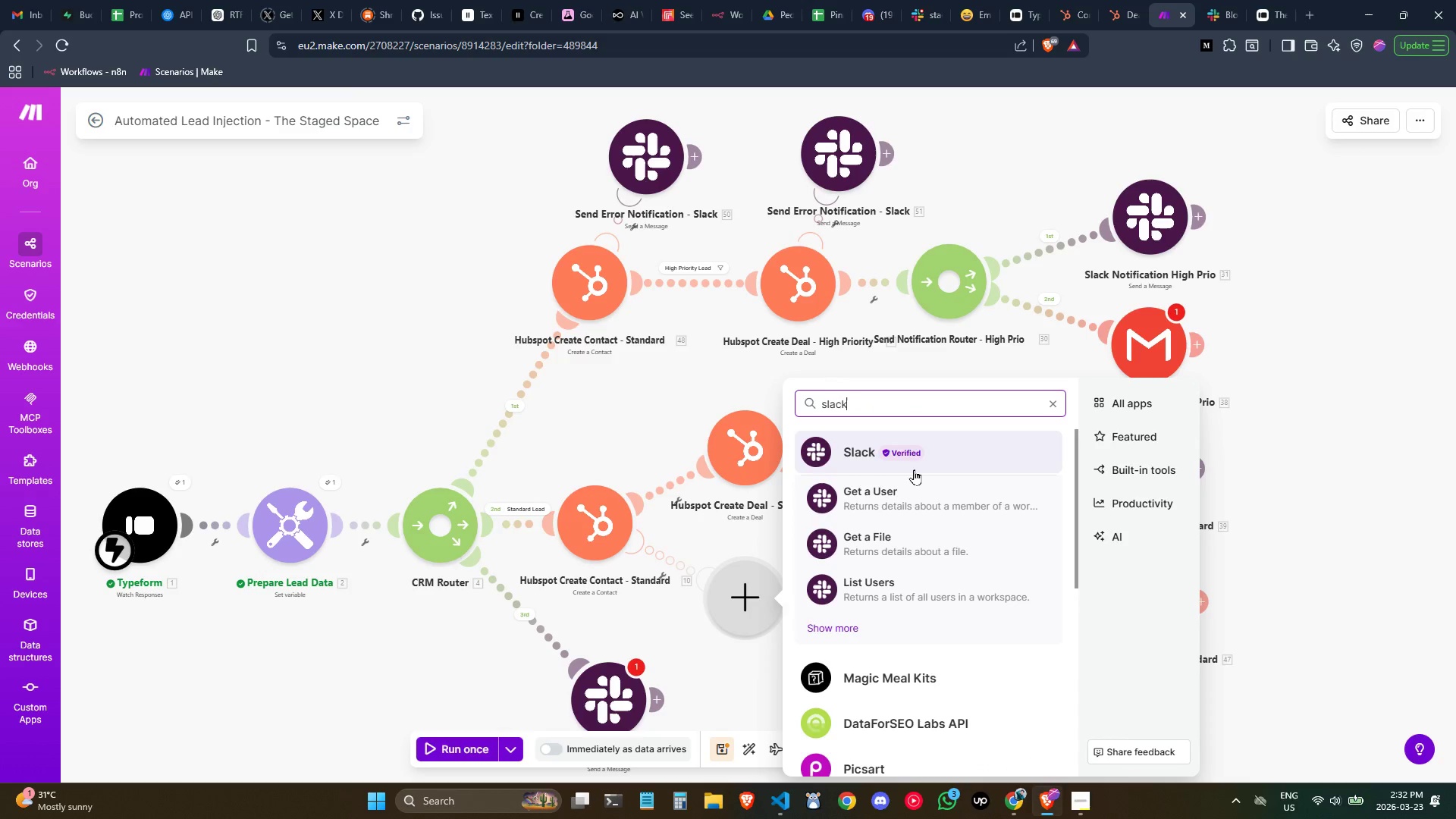 
left_click([956, 456])
 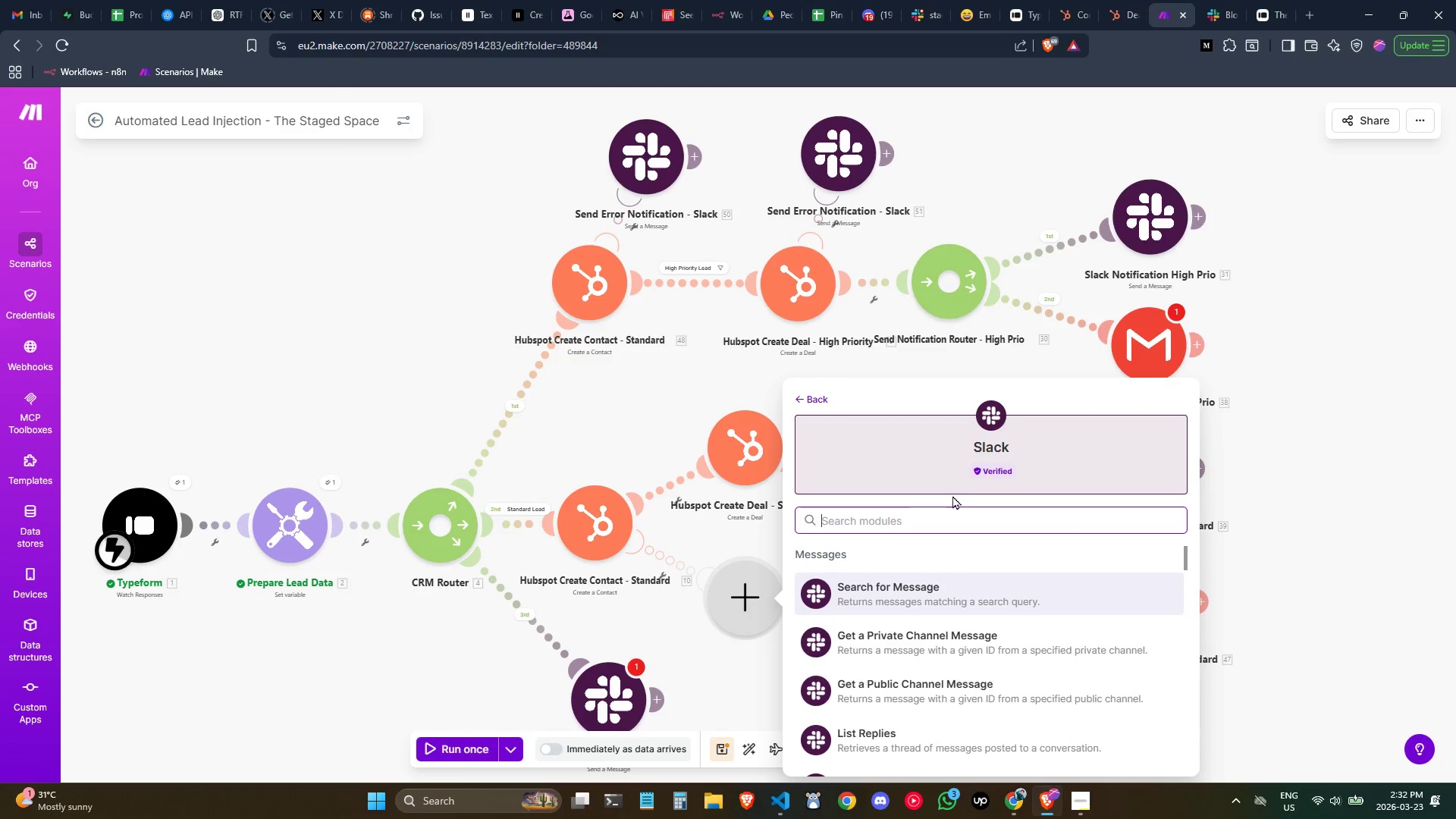 
type(sen)
 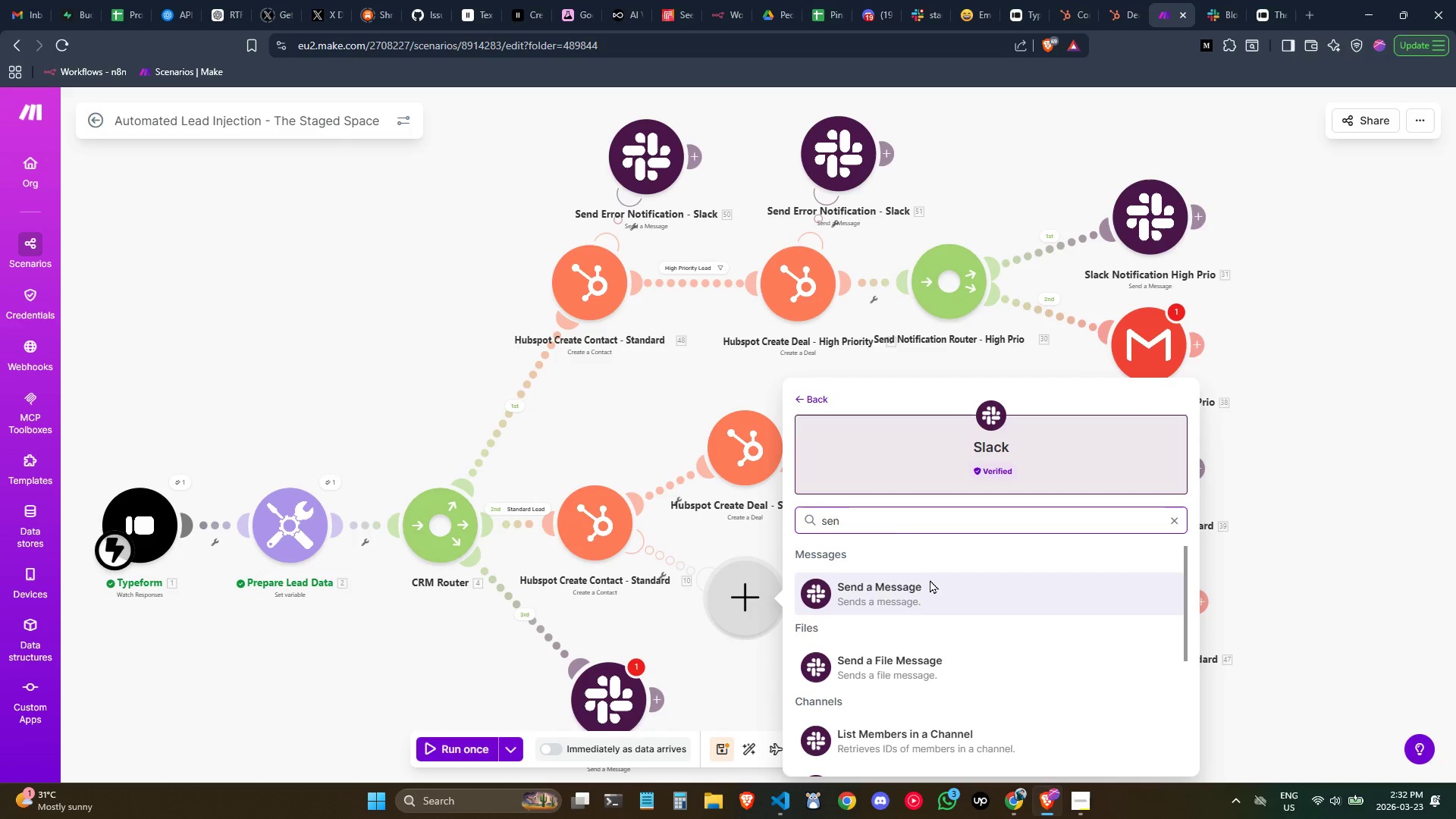 
left_click([928, 582])
 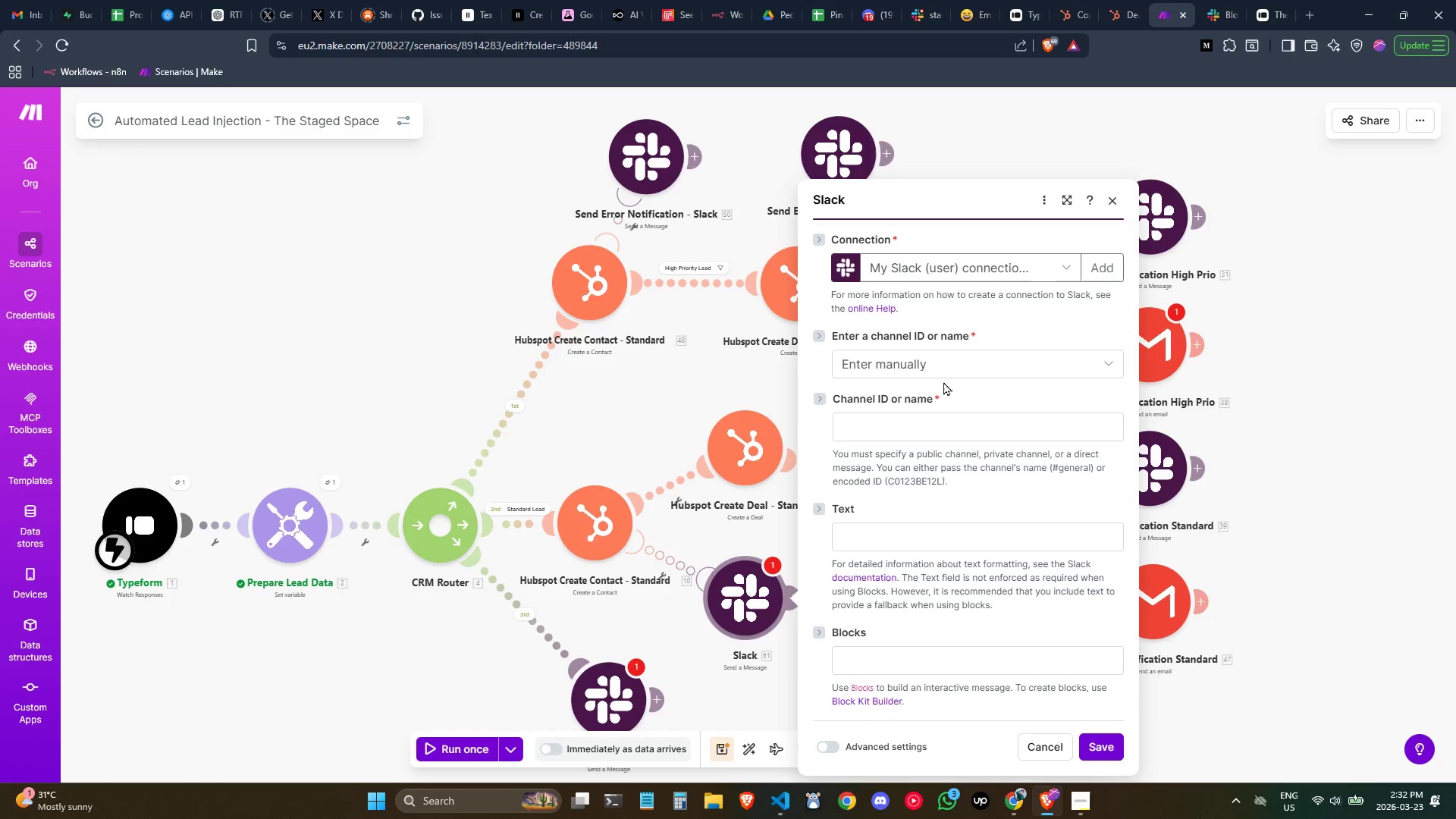 
left_click([941, 362])
 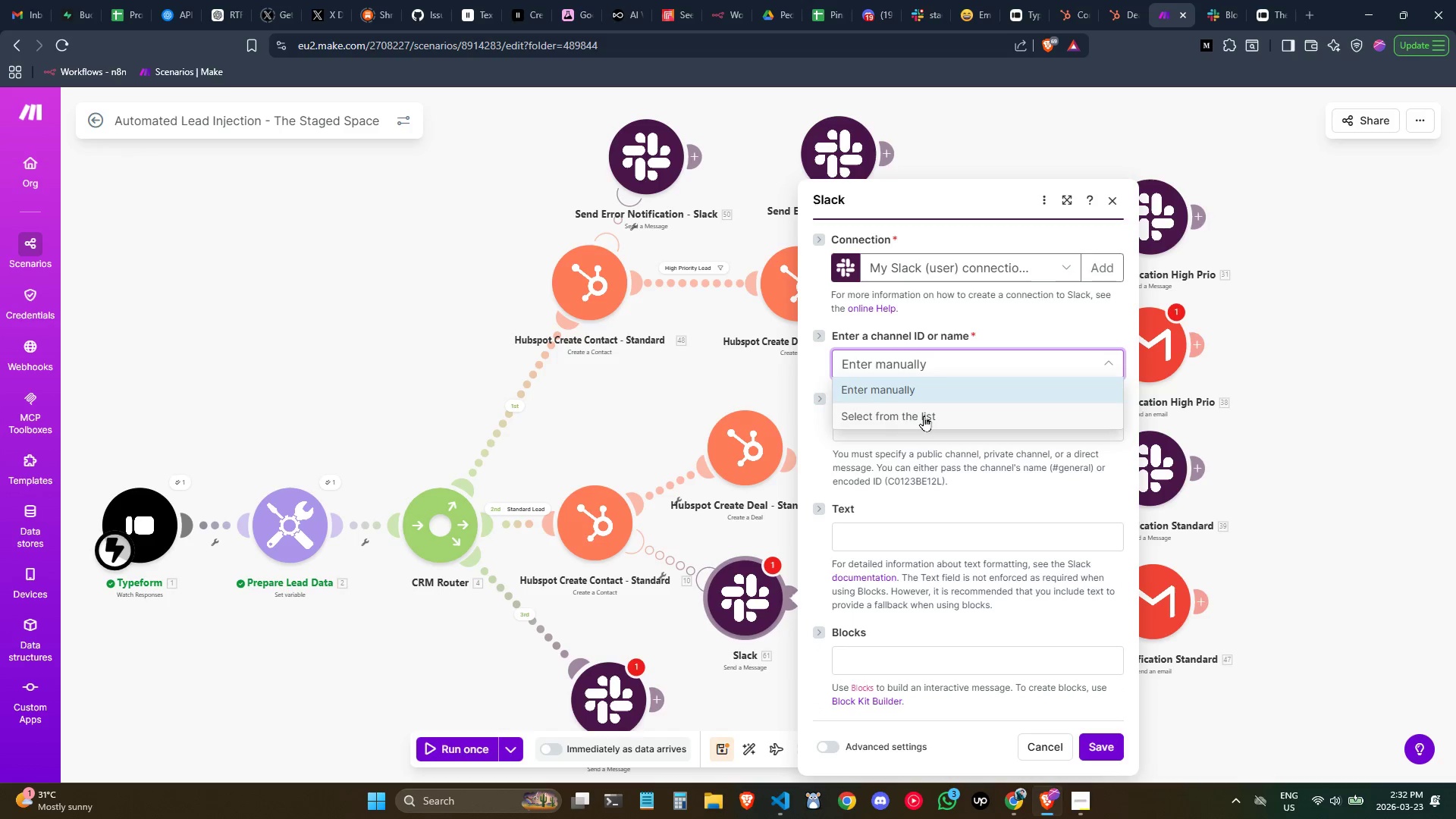 
left_click([924, 416])
 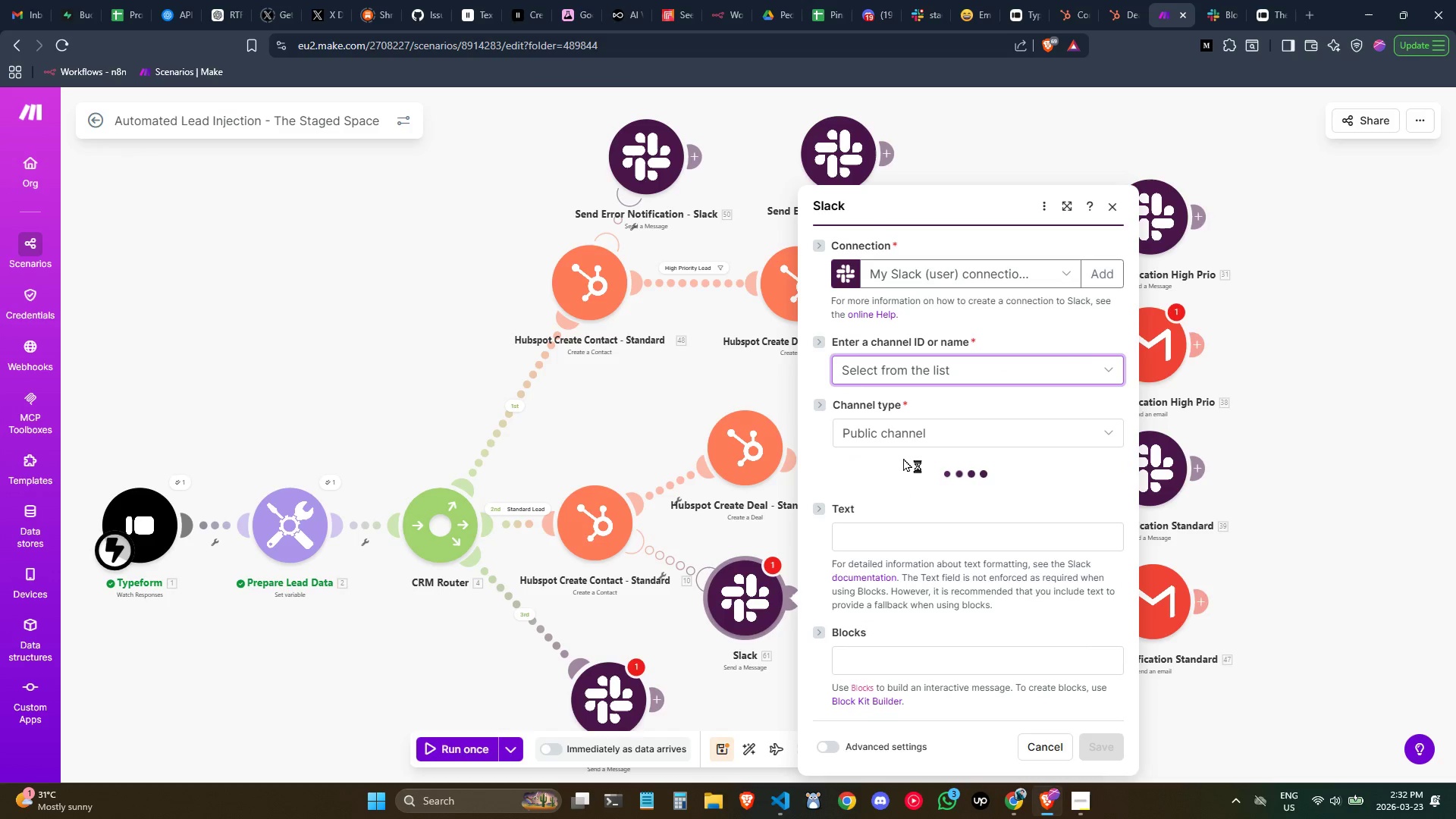 
left_click([903, 444])
 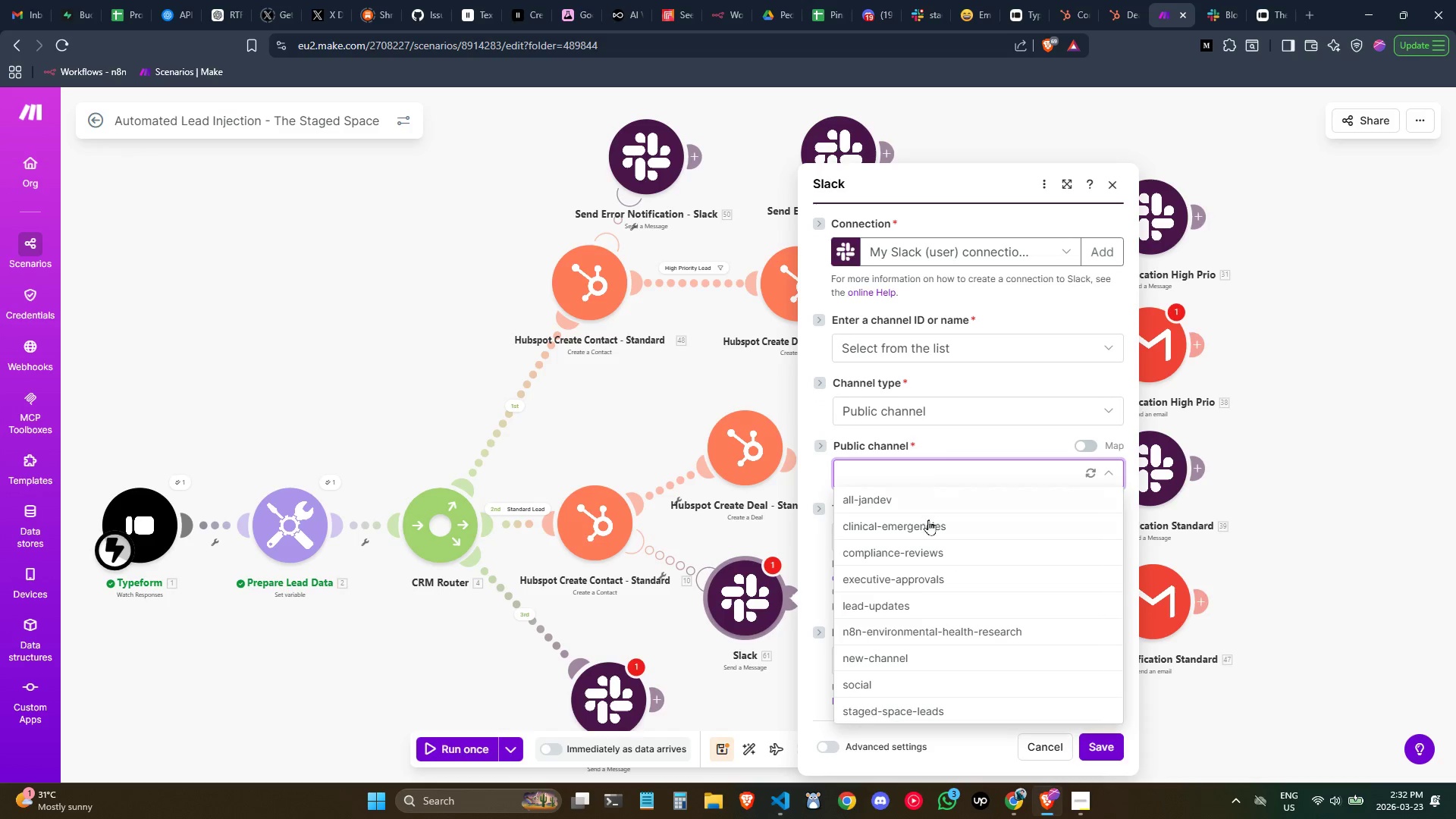 
scroll: coordinate [935, 578], scroll_direction: down, amount: 1.0
 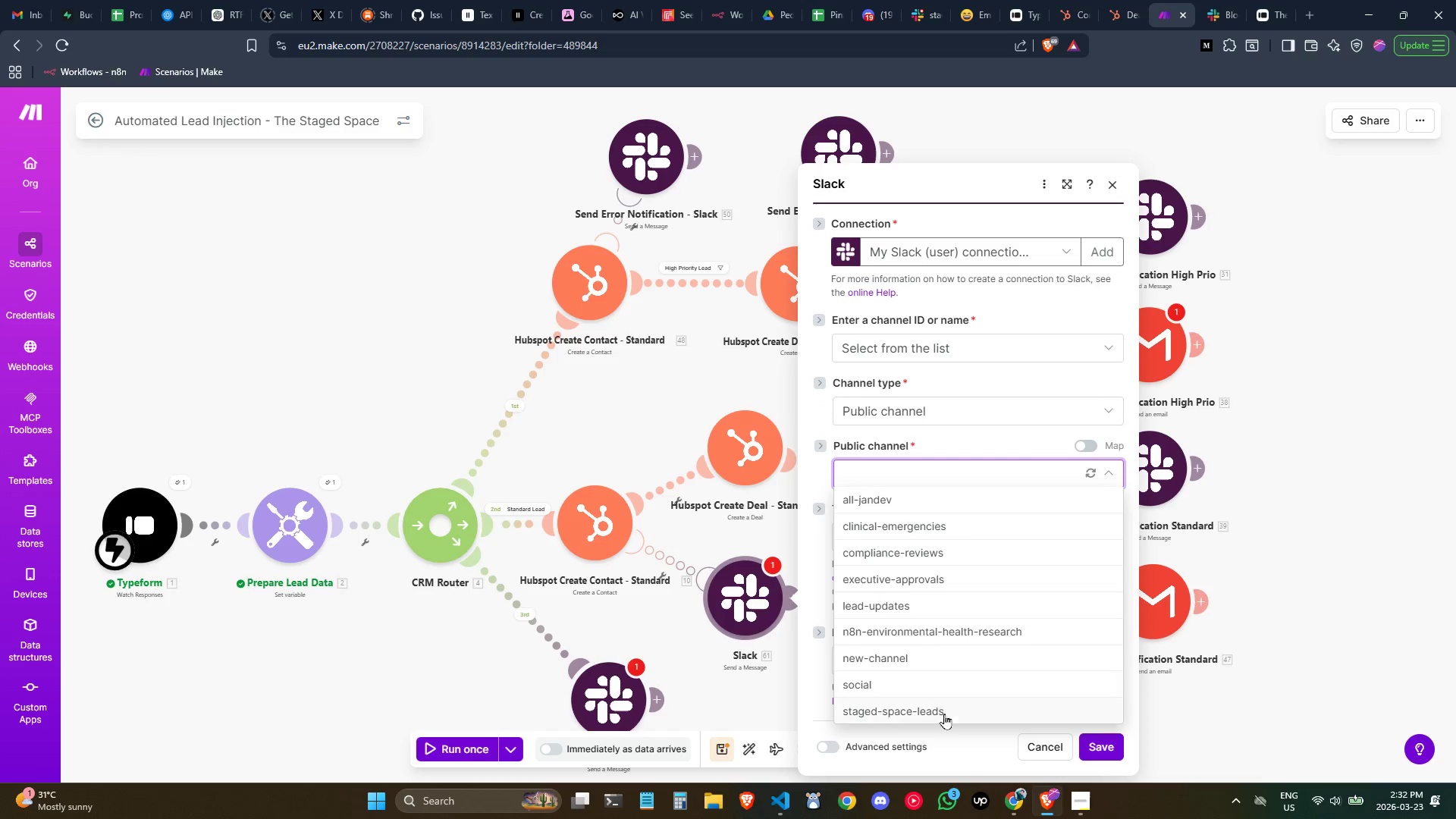 
left_click([944, 717])
 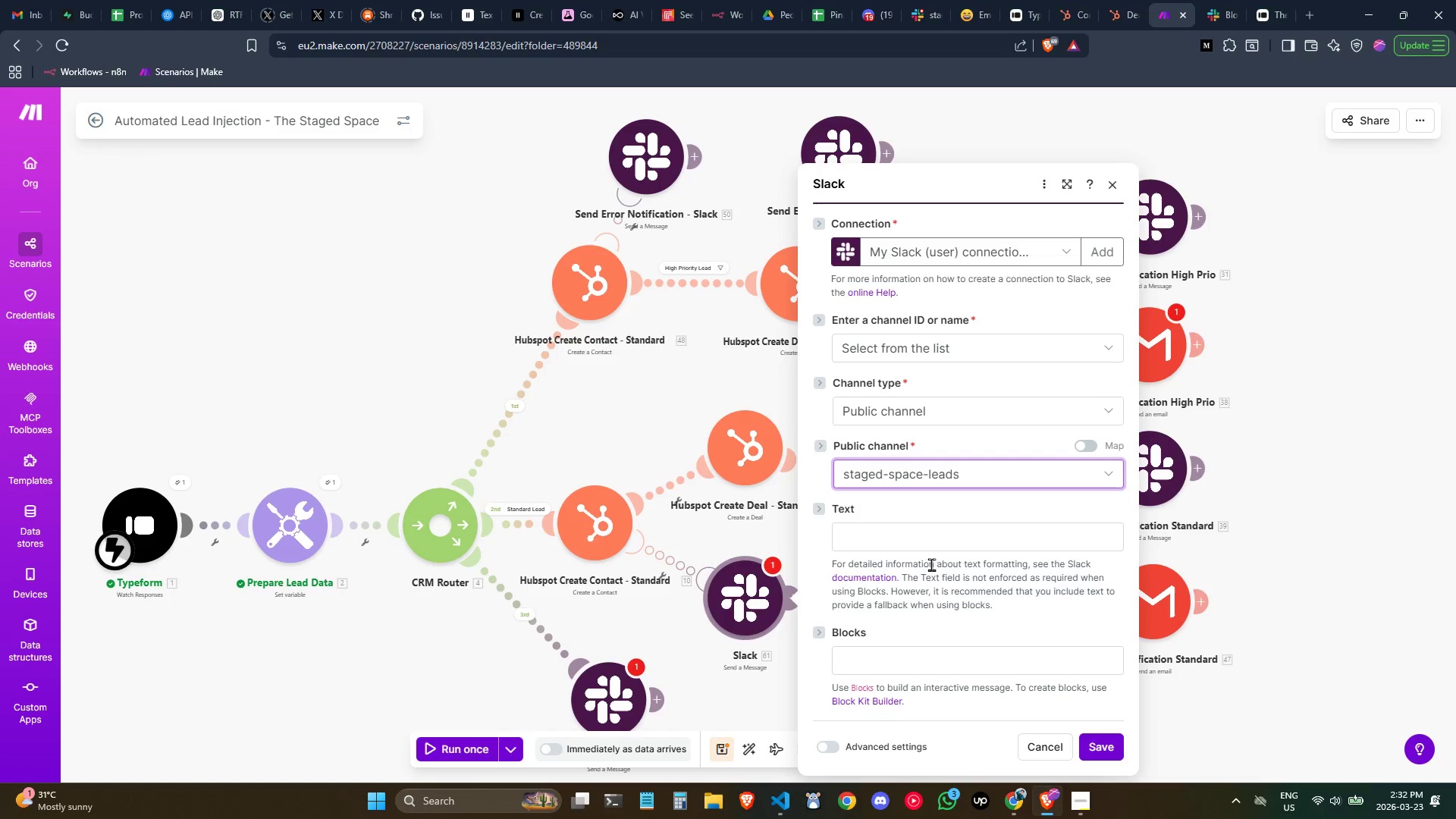 
left_click([926, 544])
 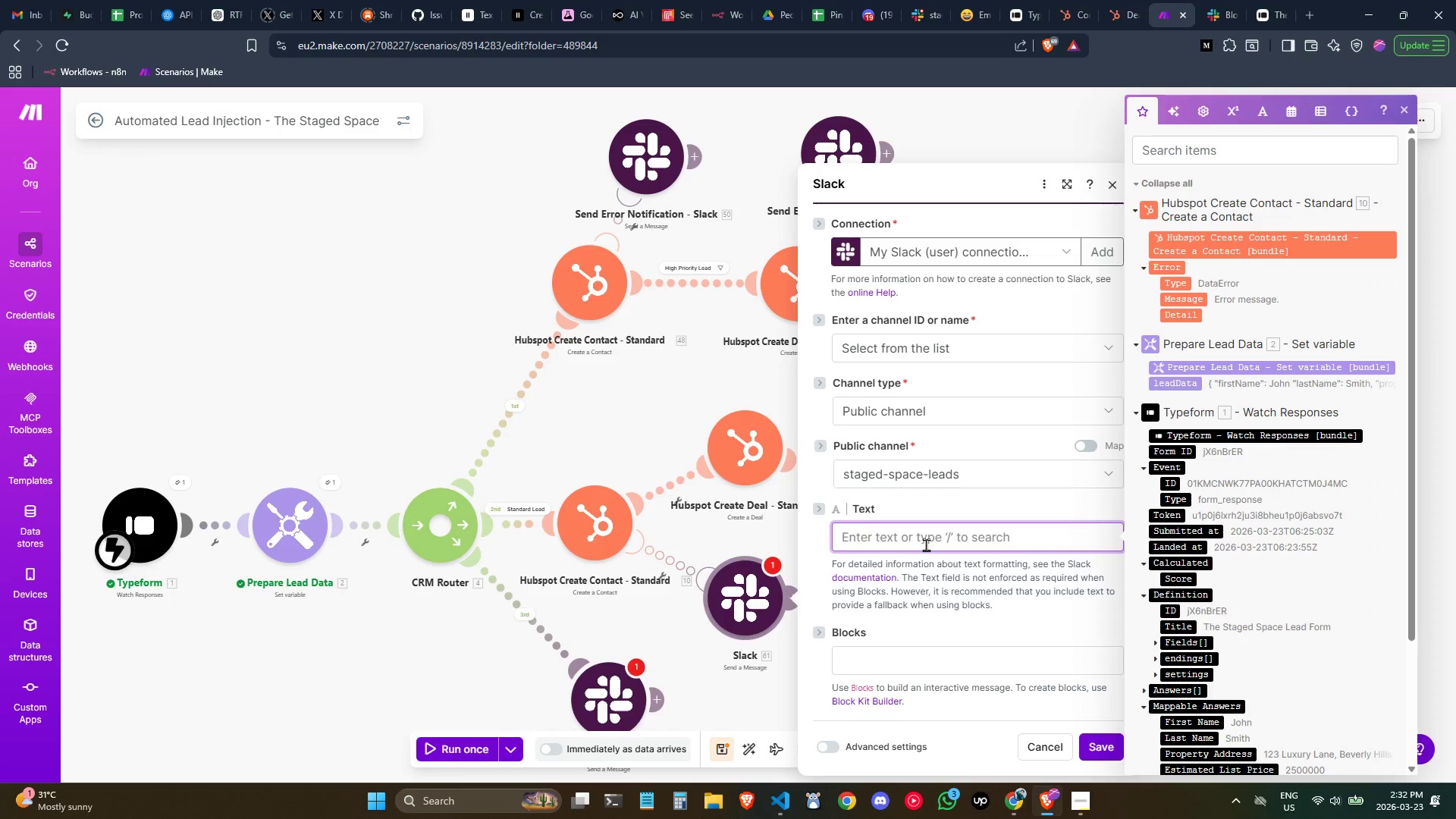 
key(Control+V)
 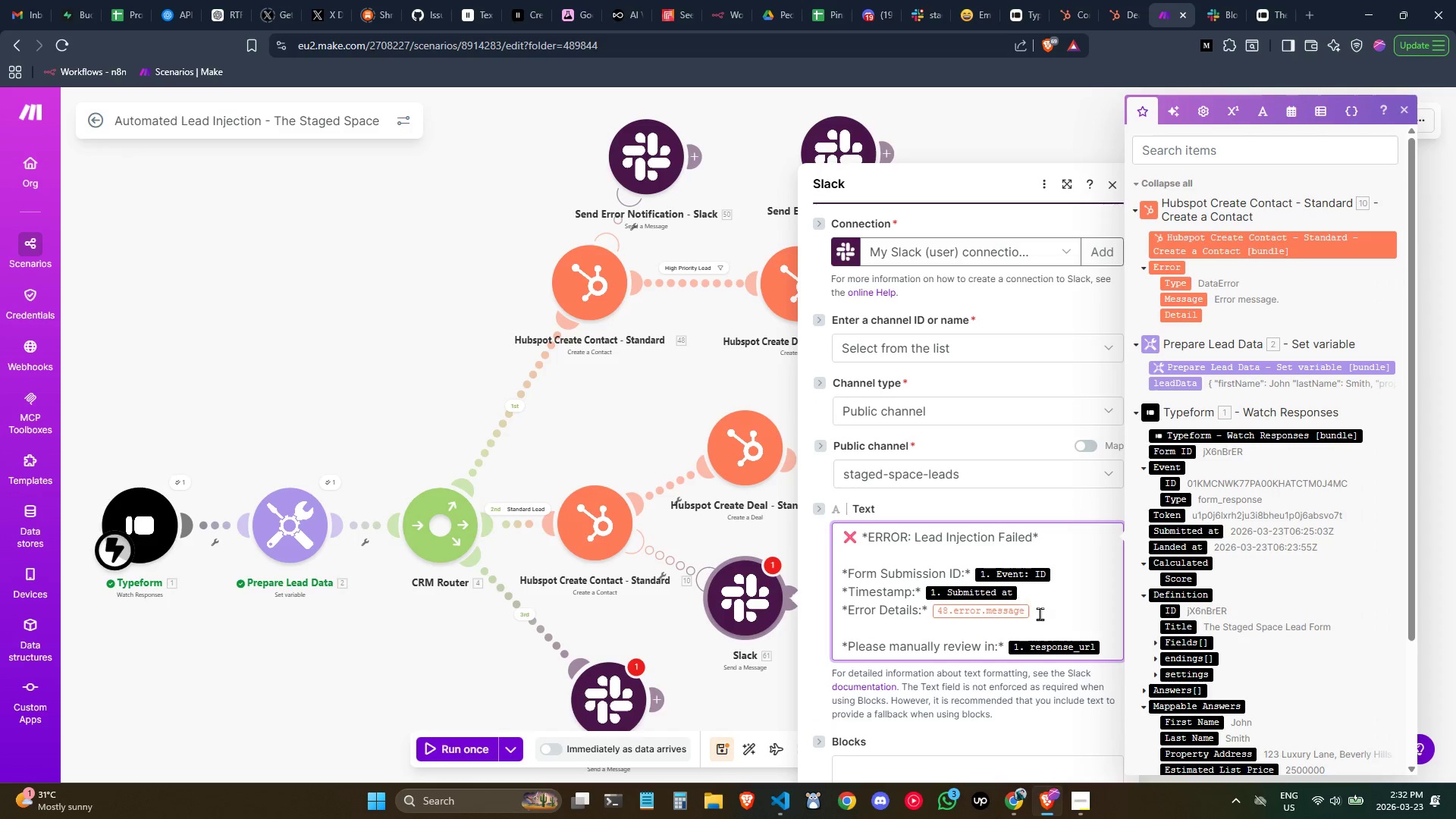 
left_click([1043, 617])
 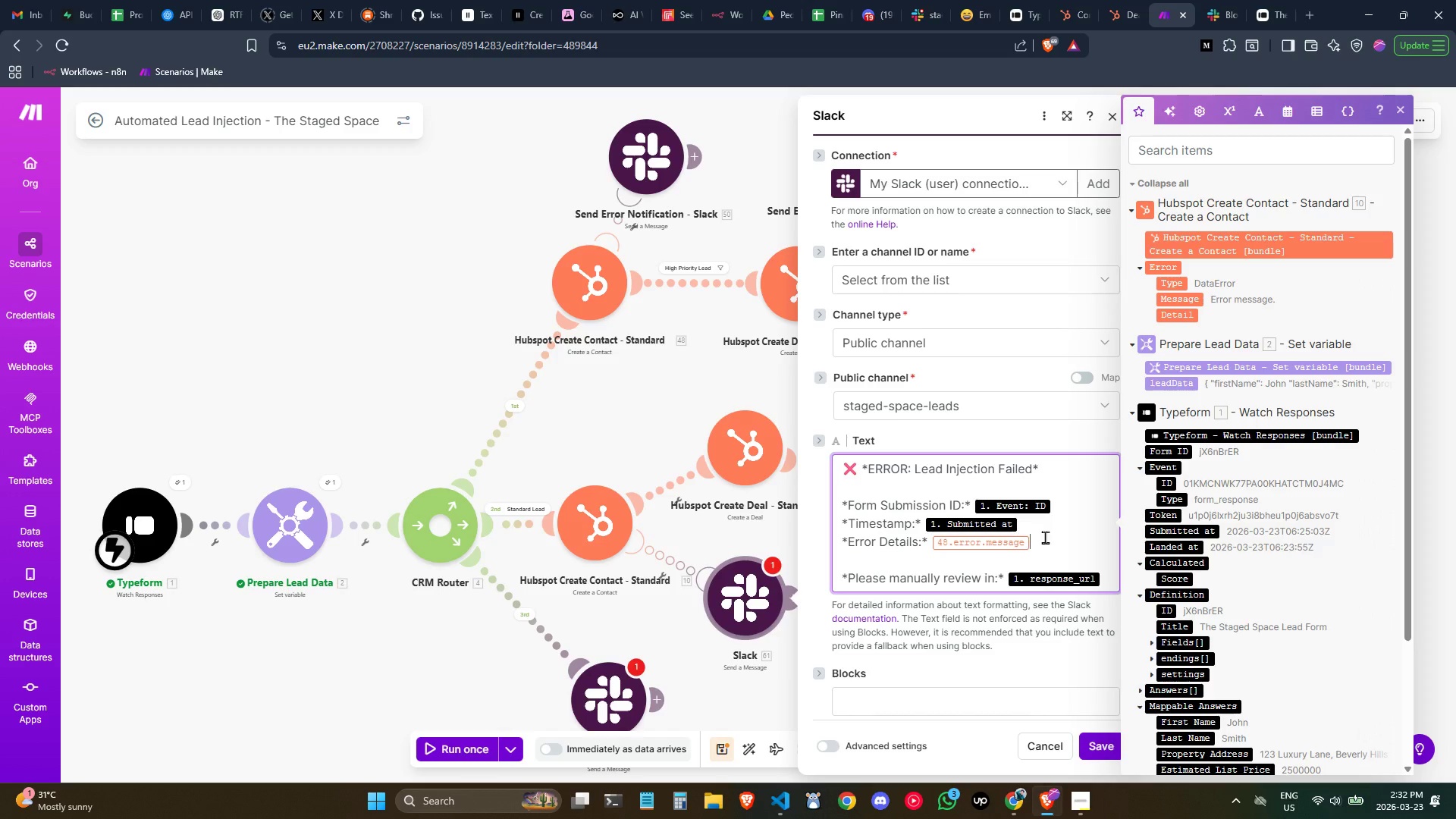 
key(Backspace)
 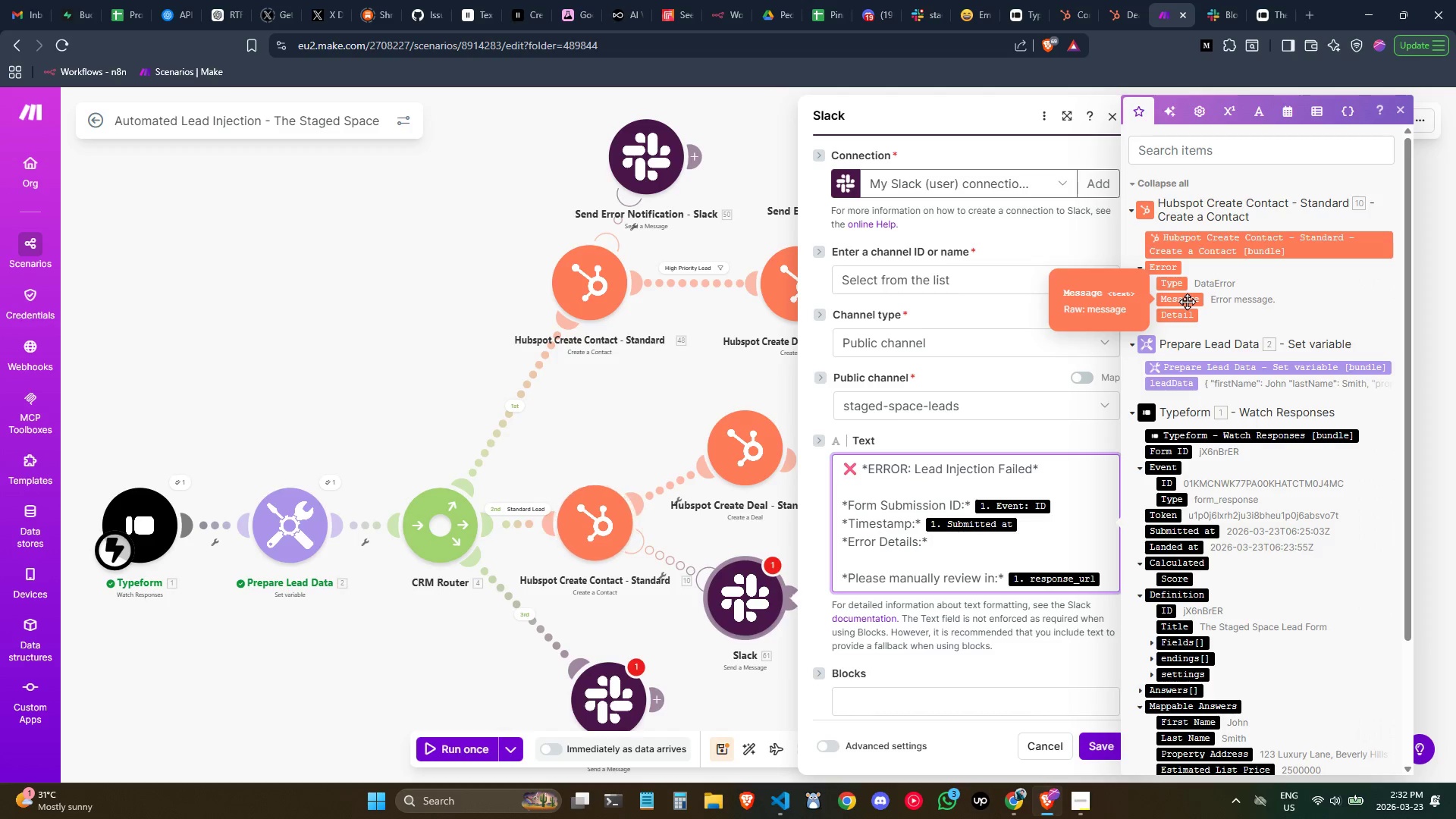 
wait(12.03)
 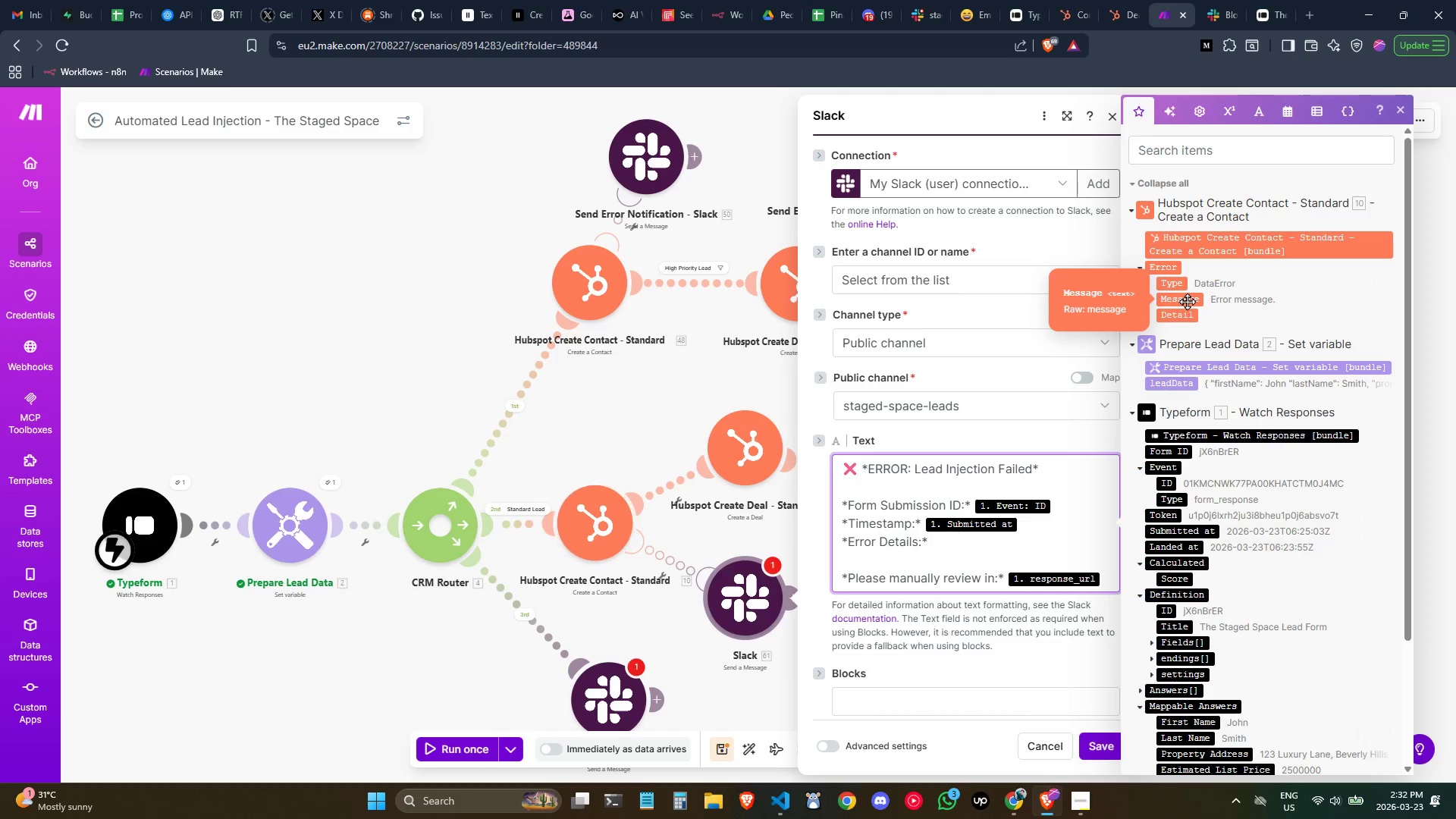 
left_click_drag(start_coordinate=[1185, 303], to_coordinate=[987, 542])
 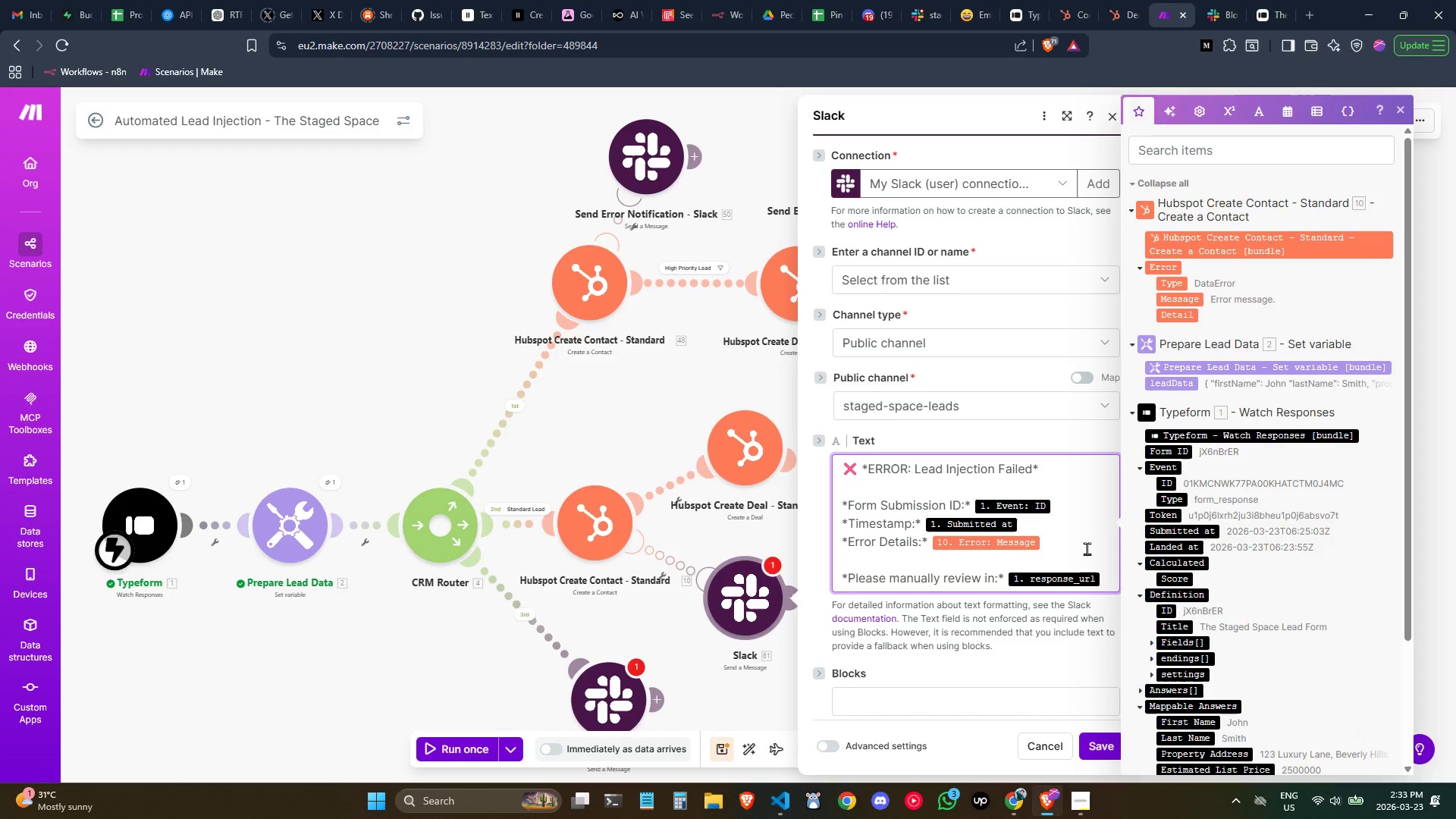 
left_click([1087, 548])
 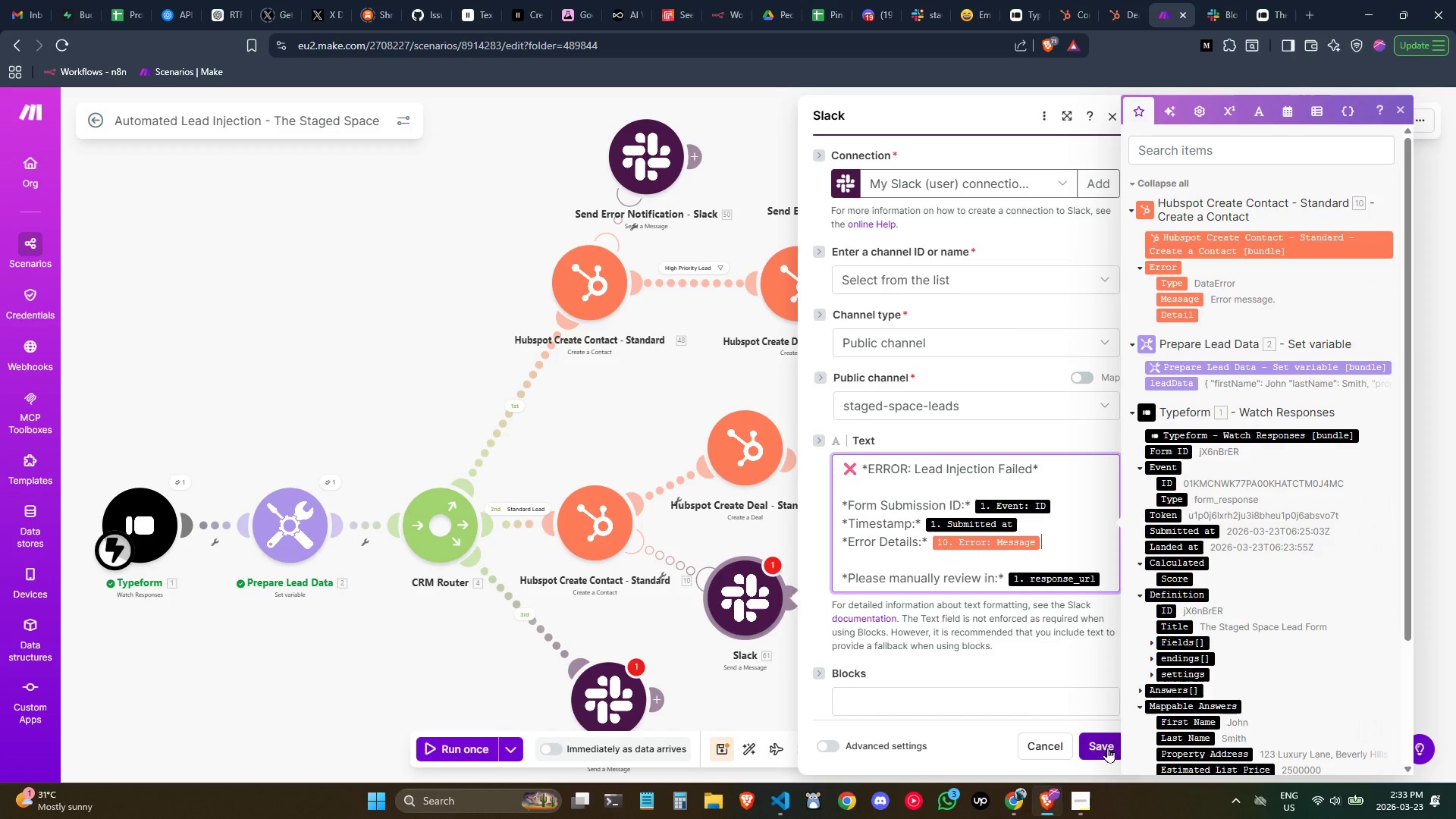 
left_click([1107, 748])
 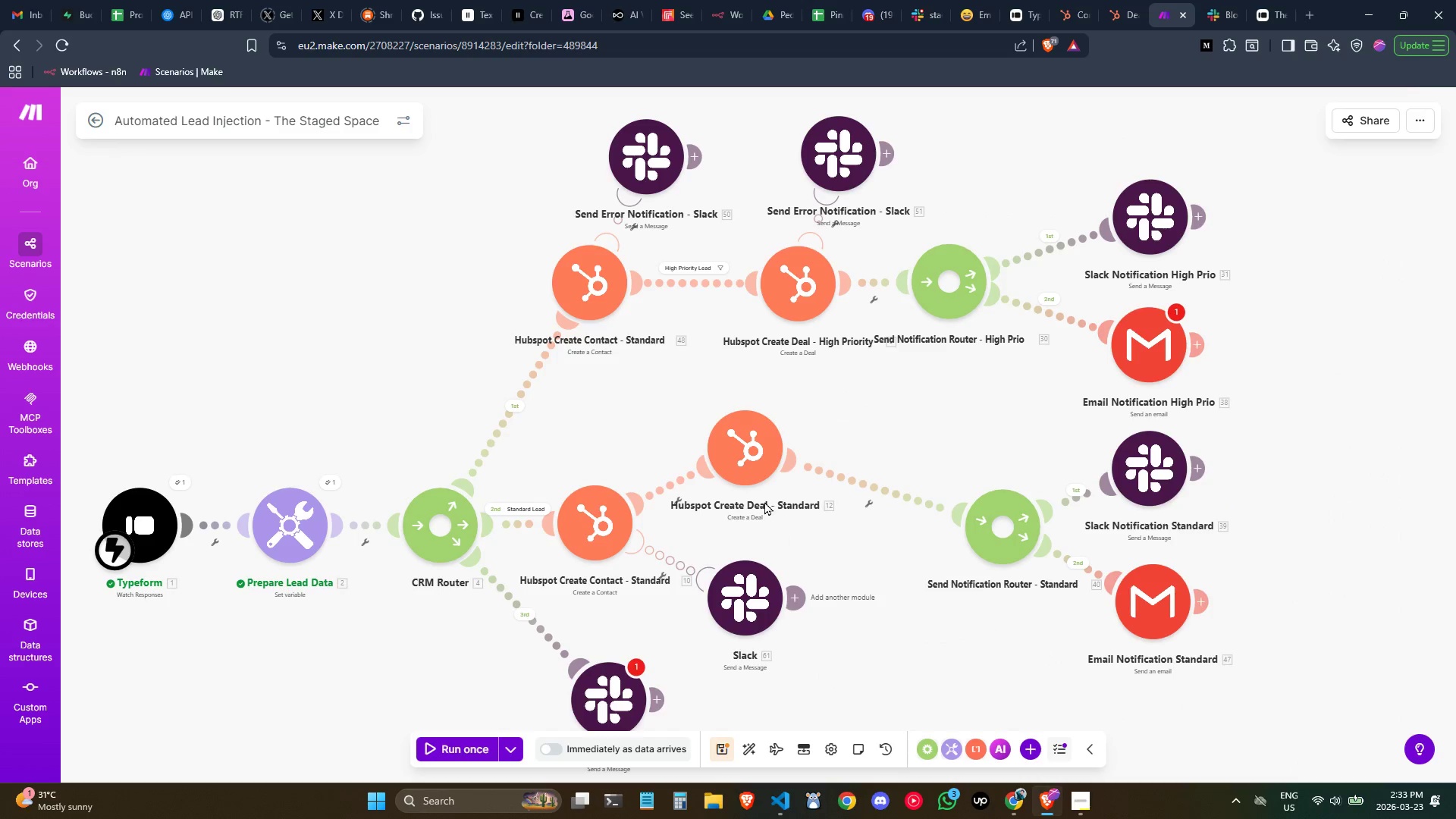 
left_click_drag(start_coordinate=[758, 592], to_coordinate=[637, 382])
 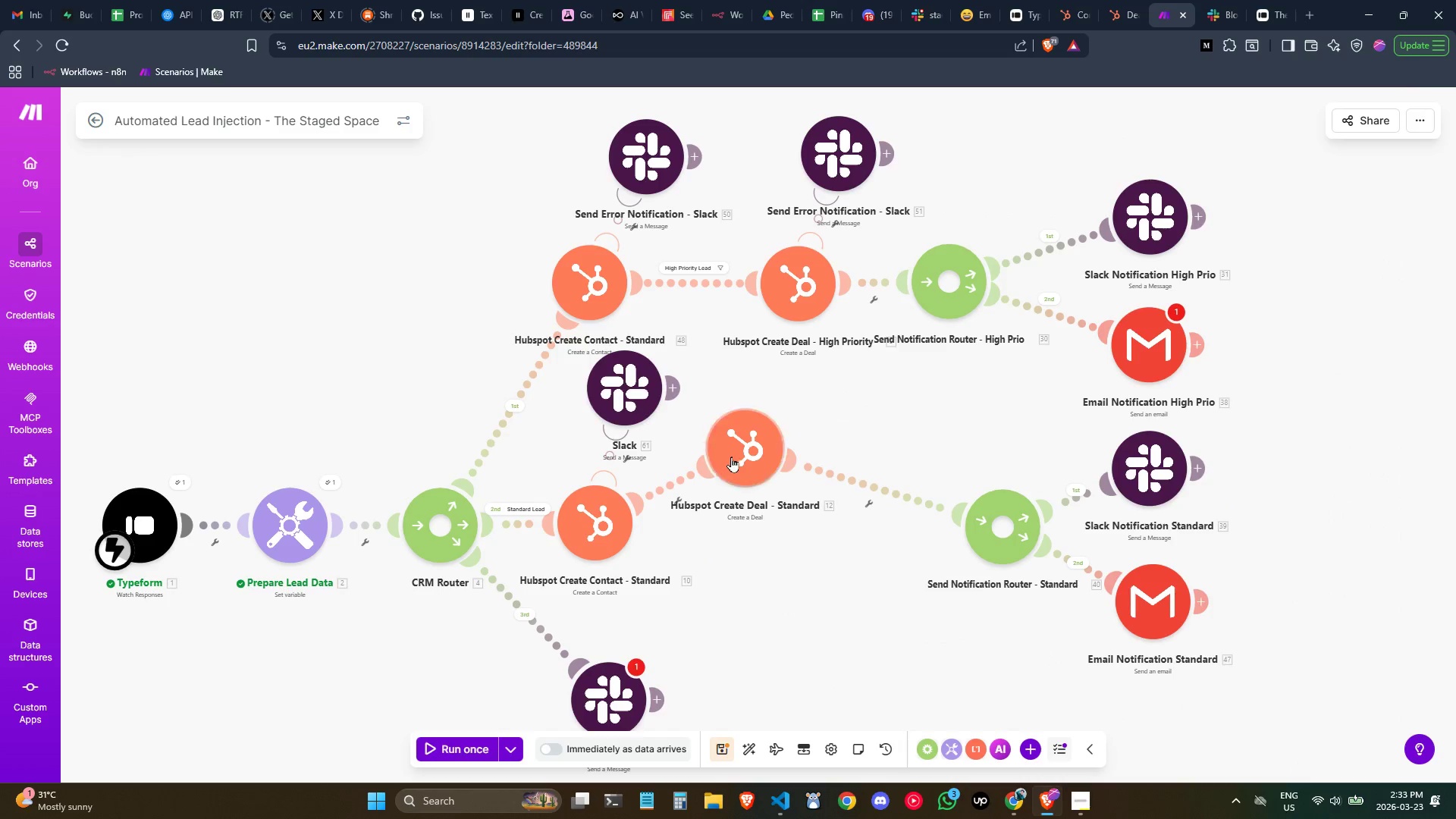 
left_click_drag(start_coordinate=[740, 455], to_coordinate=[786, 525])
 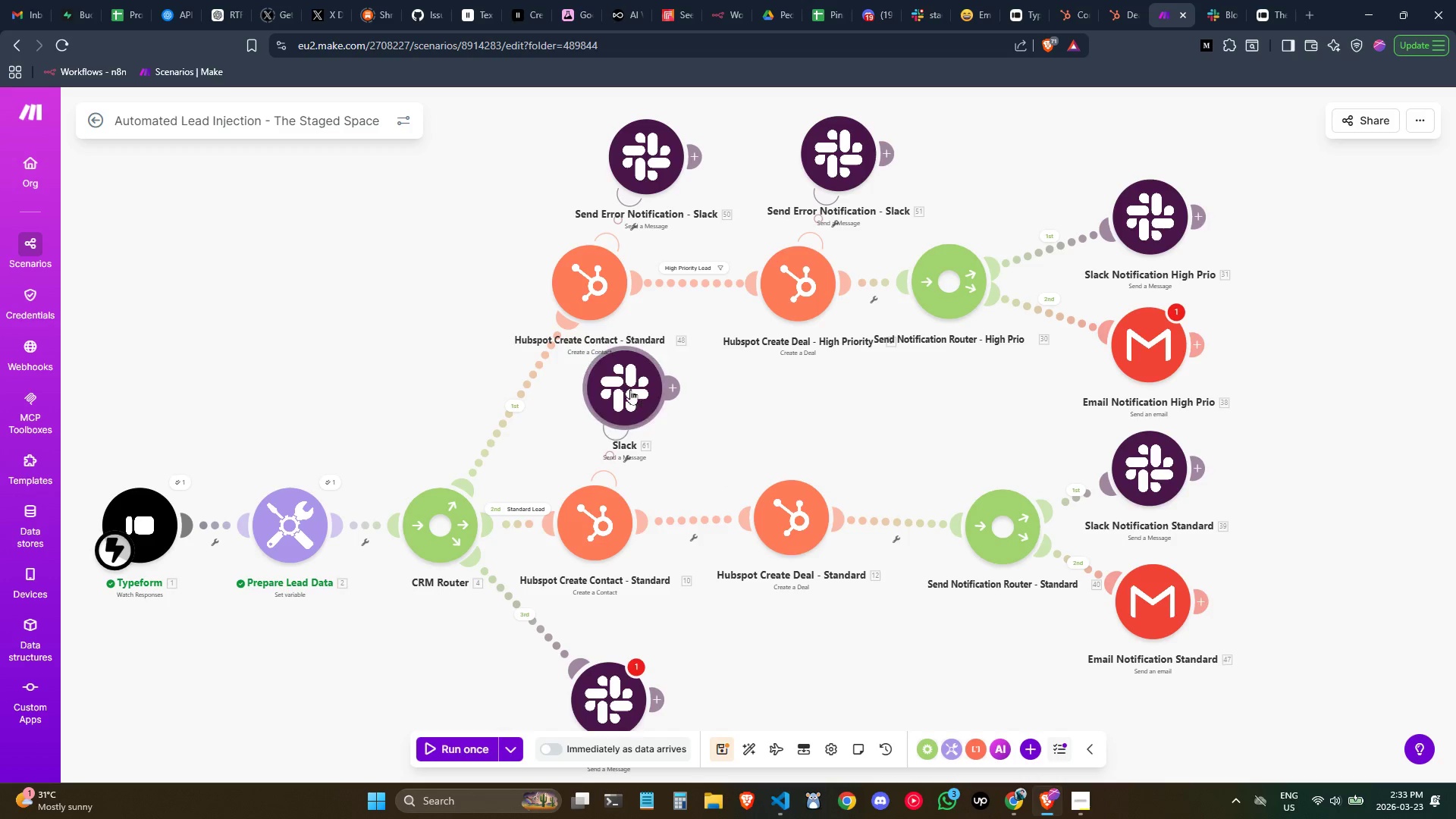 
left_click_drag(start_coordinate=[629, 388], to_coordinate=[680, 400])
 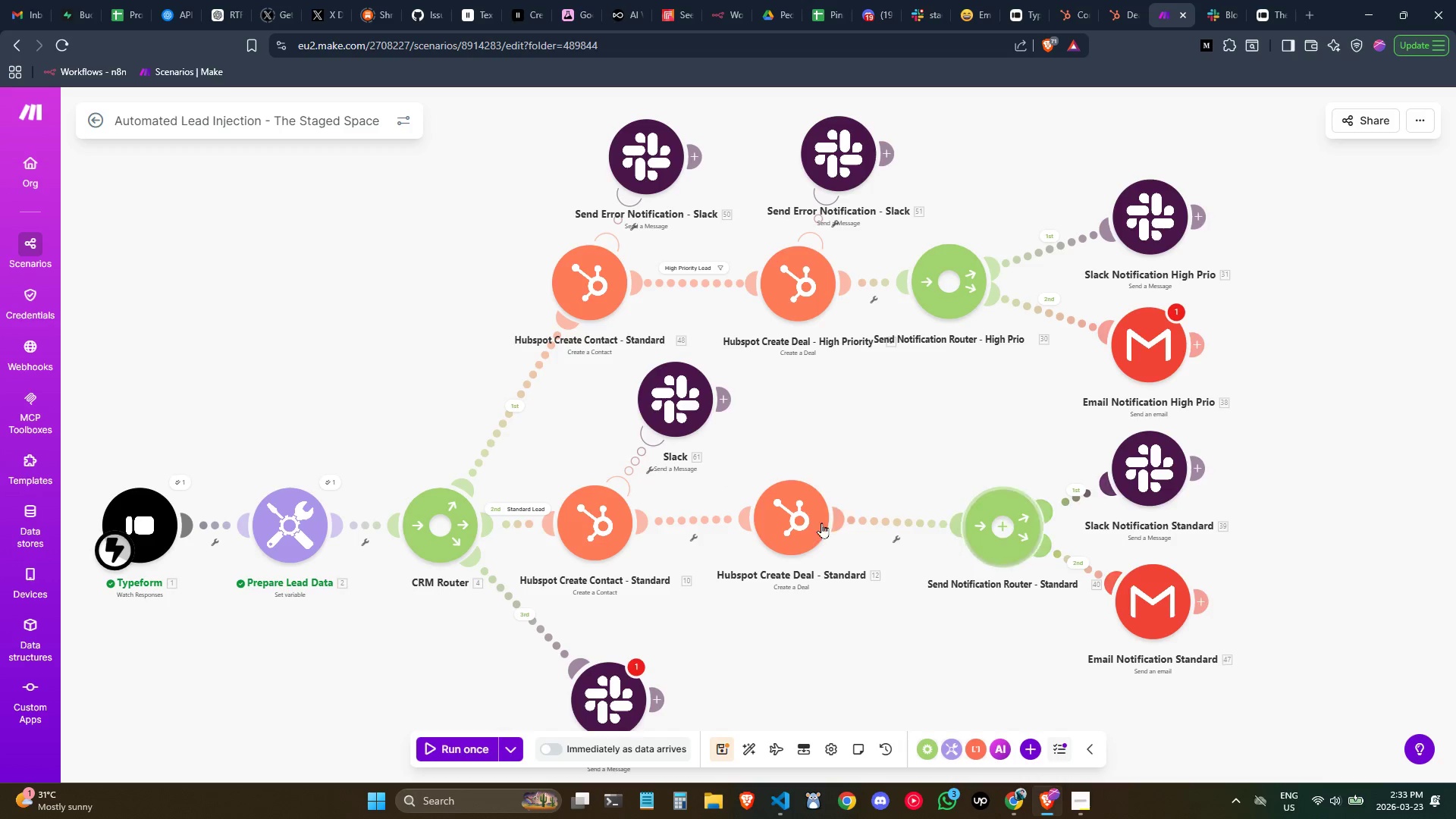 
wait(5.38)
 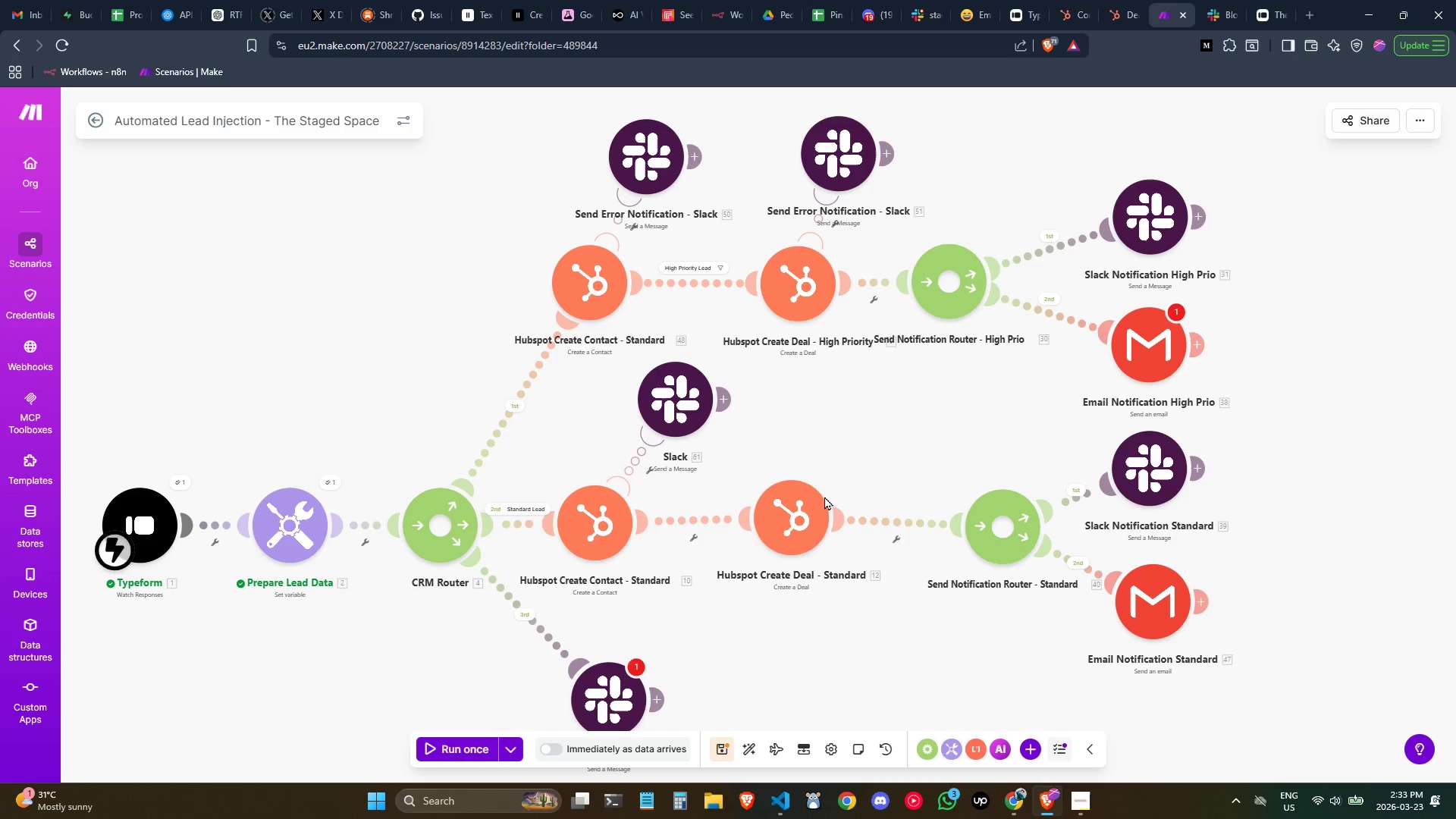 
left_click_drag(start_coordinate=[813, 516], to_coordinate=[813, 521])
 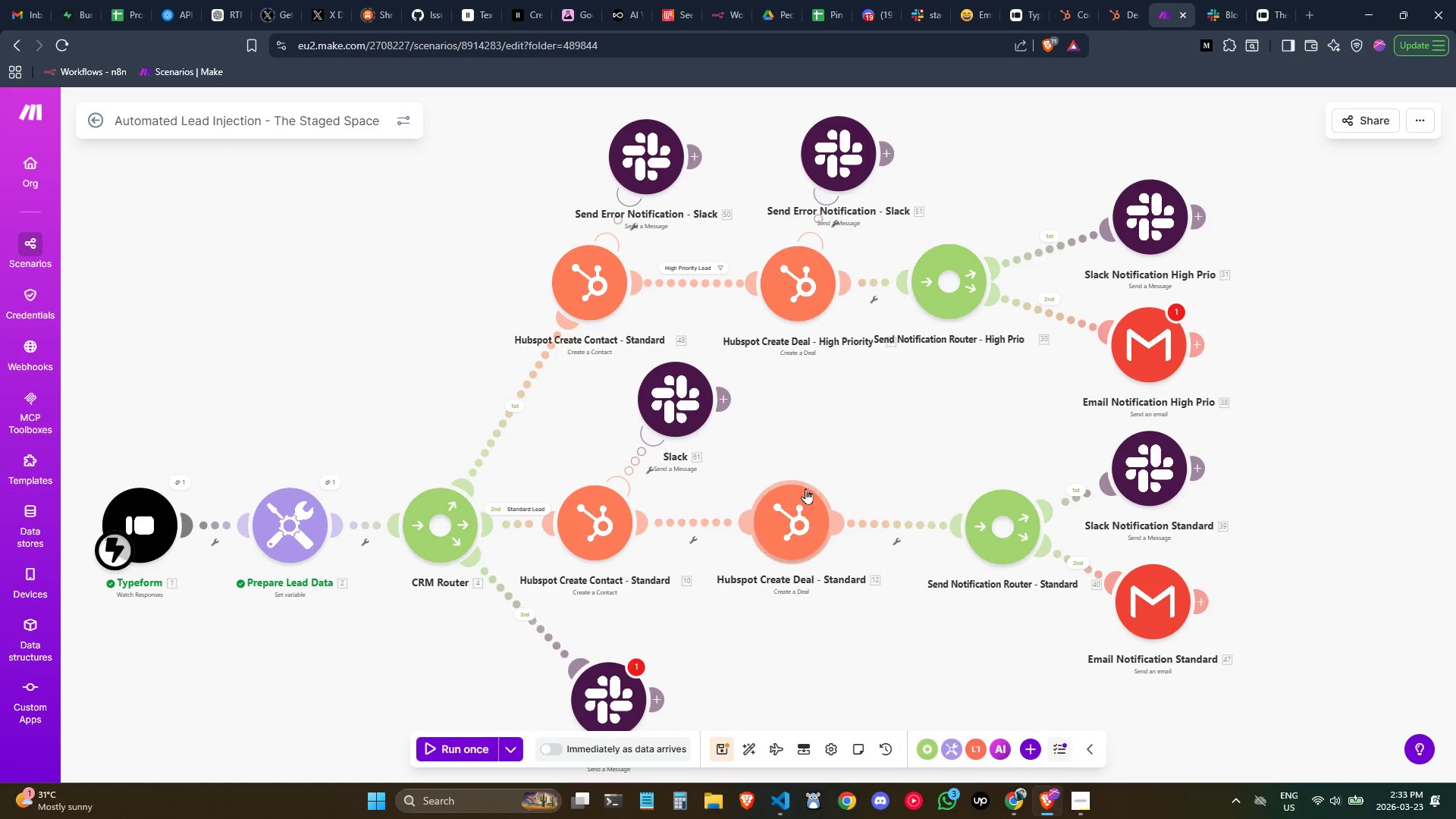 
right_click([805, 488])
 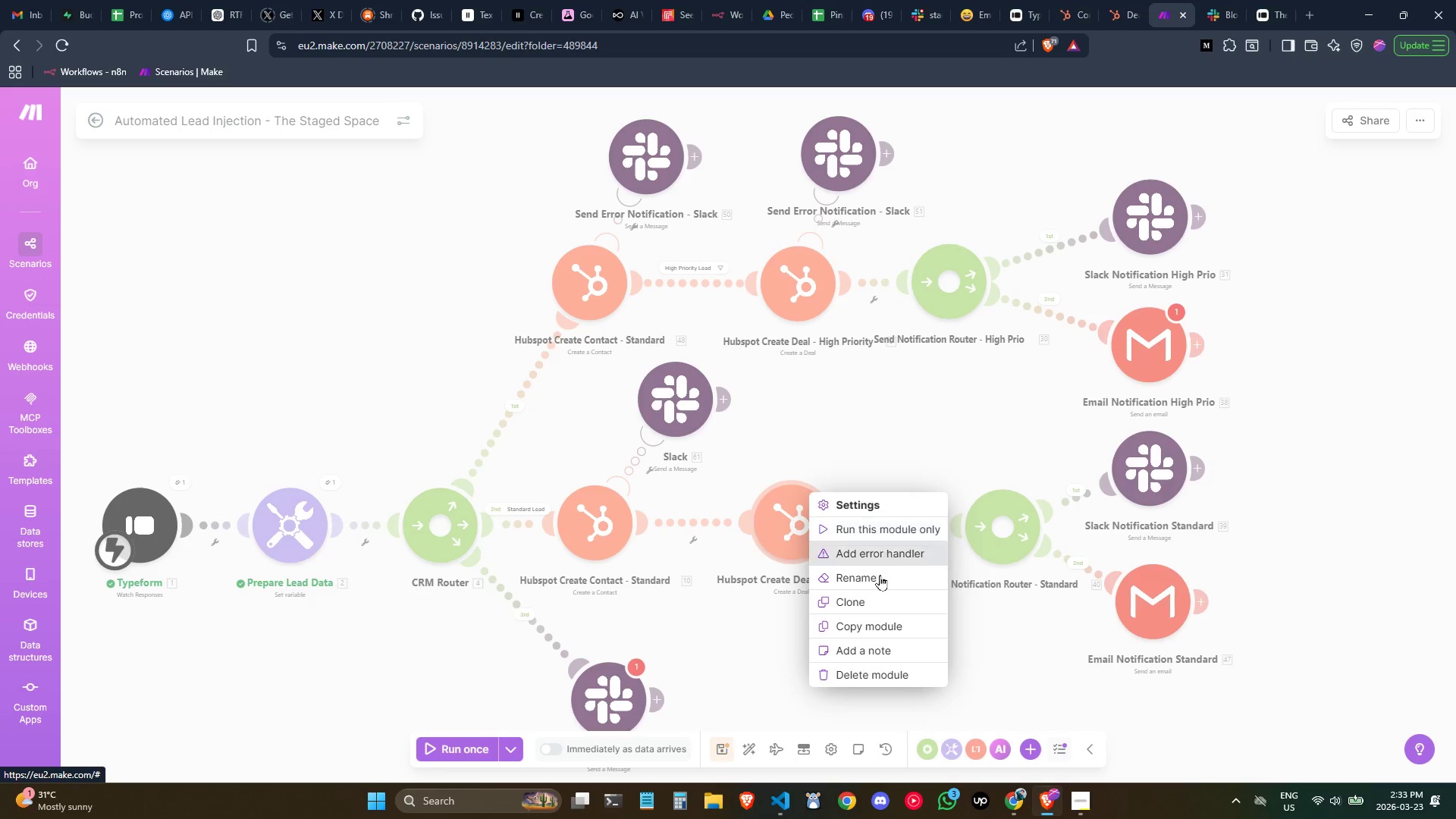 
left_click([876, 561])
 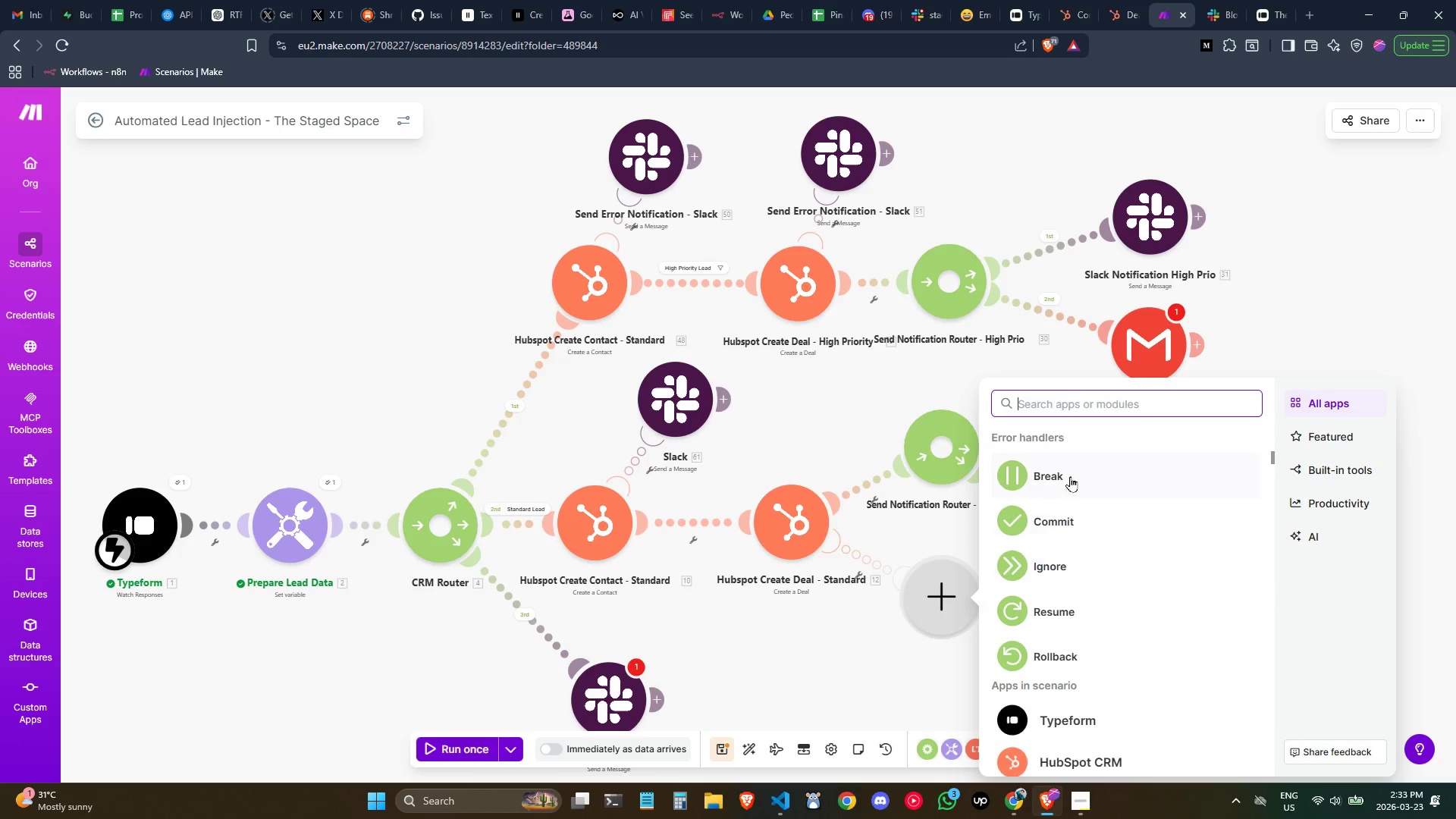 
type(slack)
 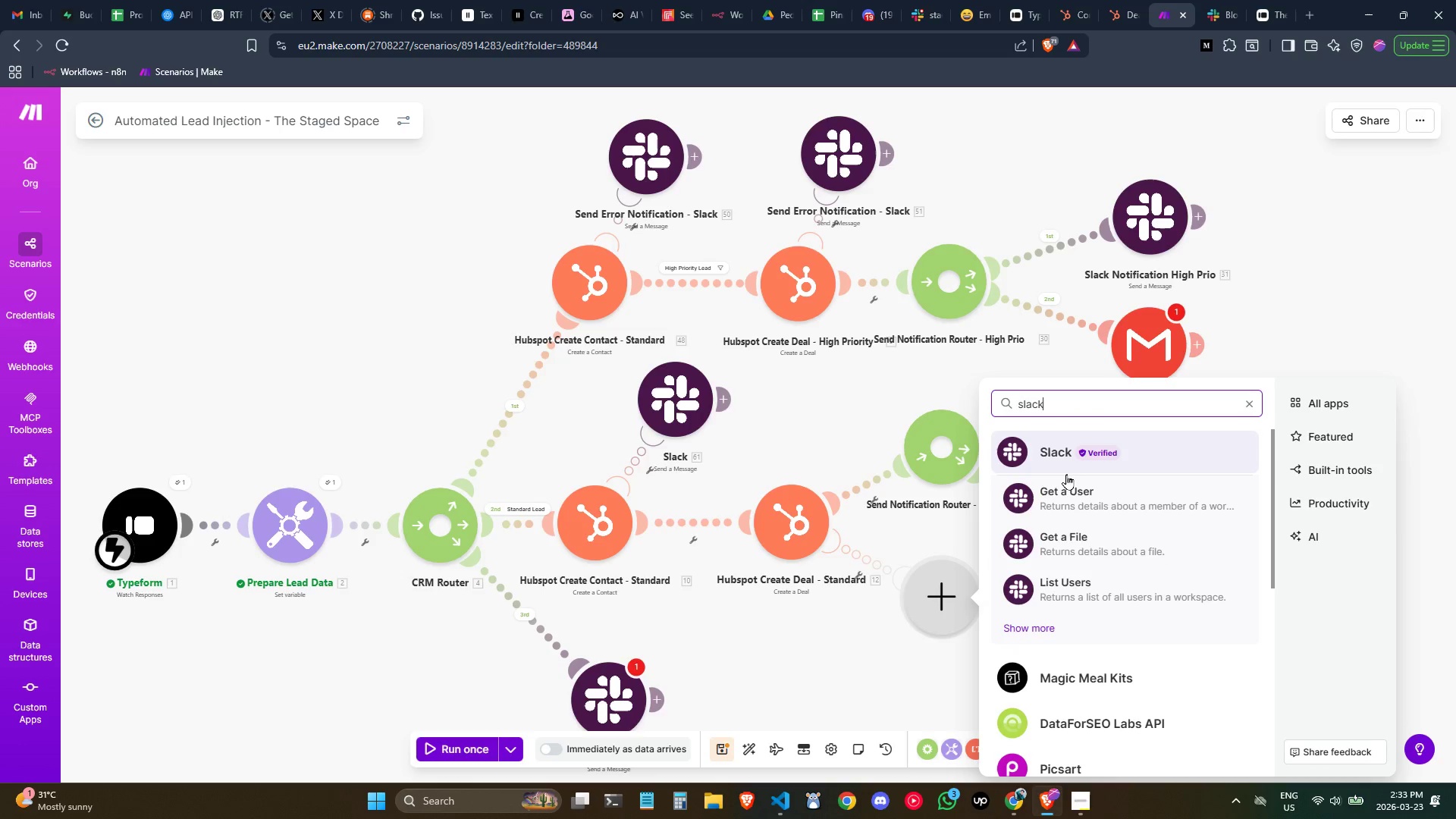 
left_click([1064, 465])
 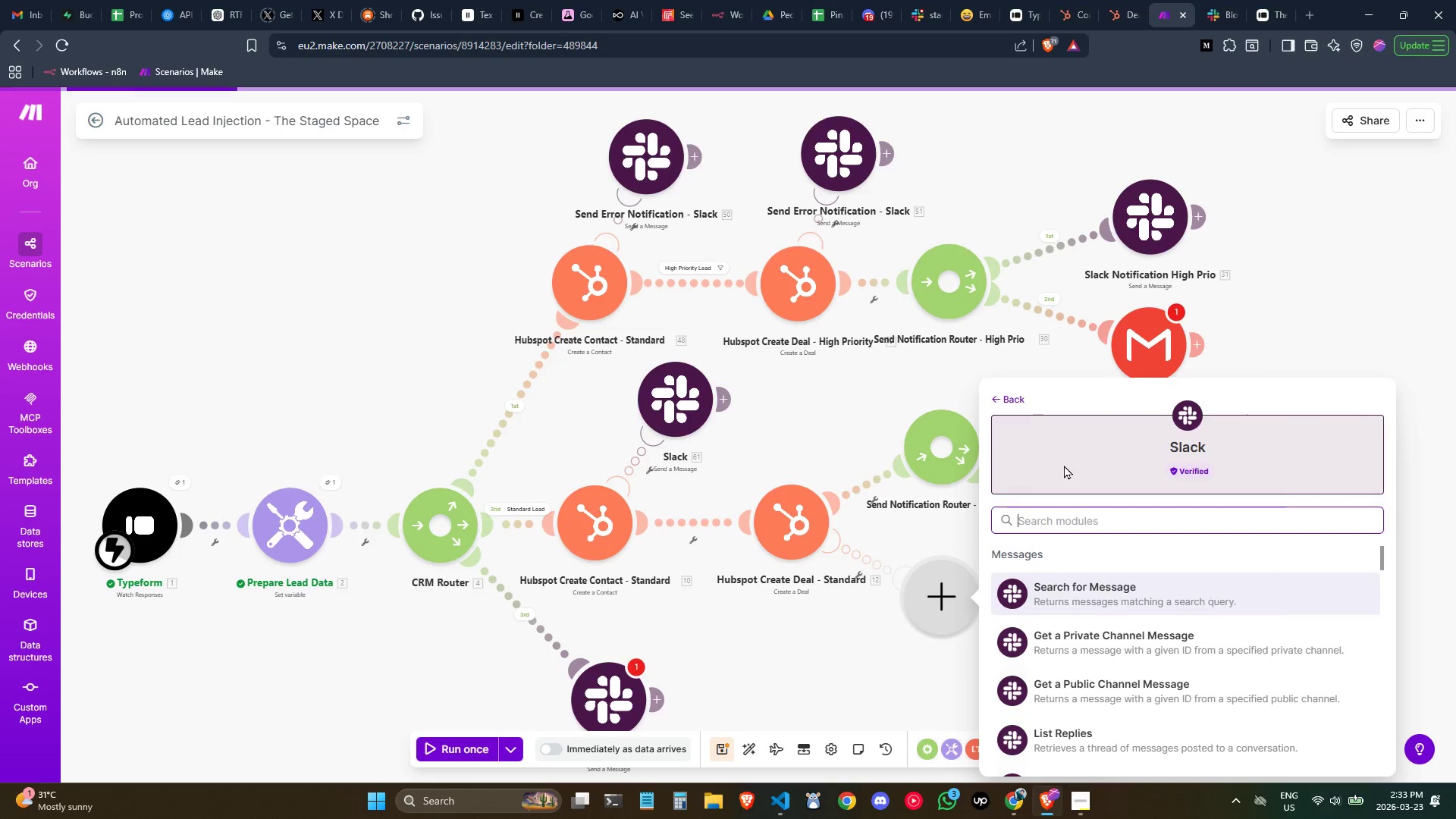 
type(send)
 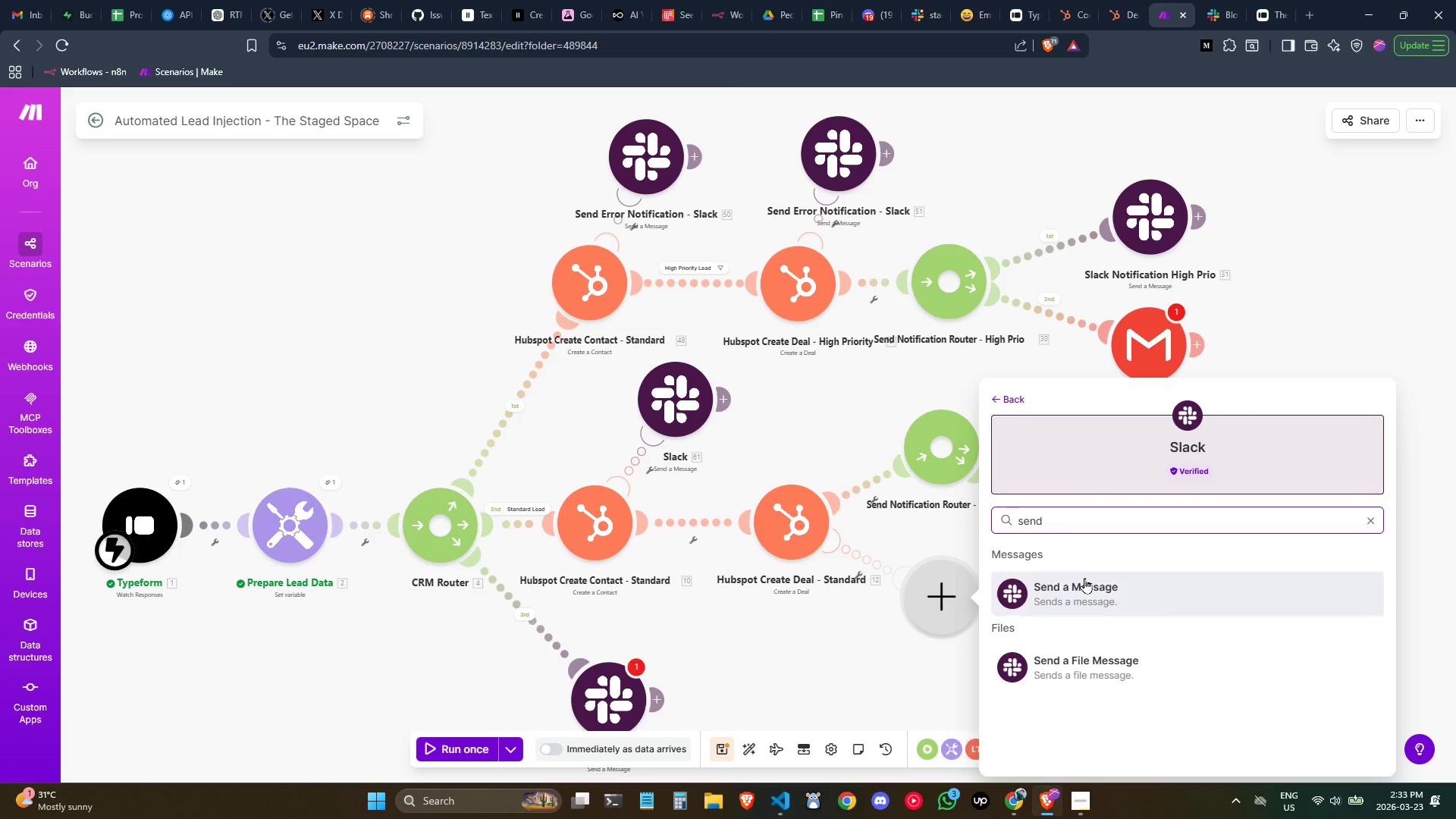 
left_click([1084, 585])
 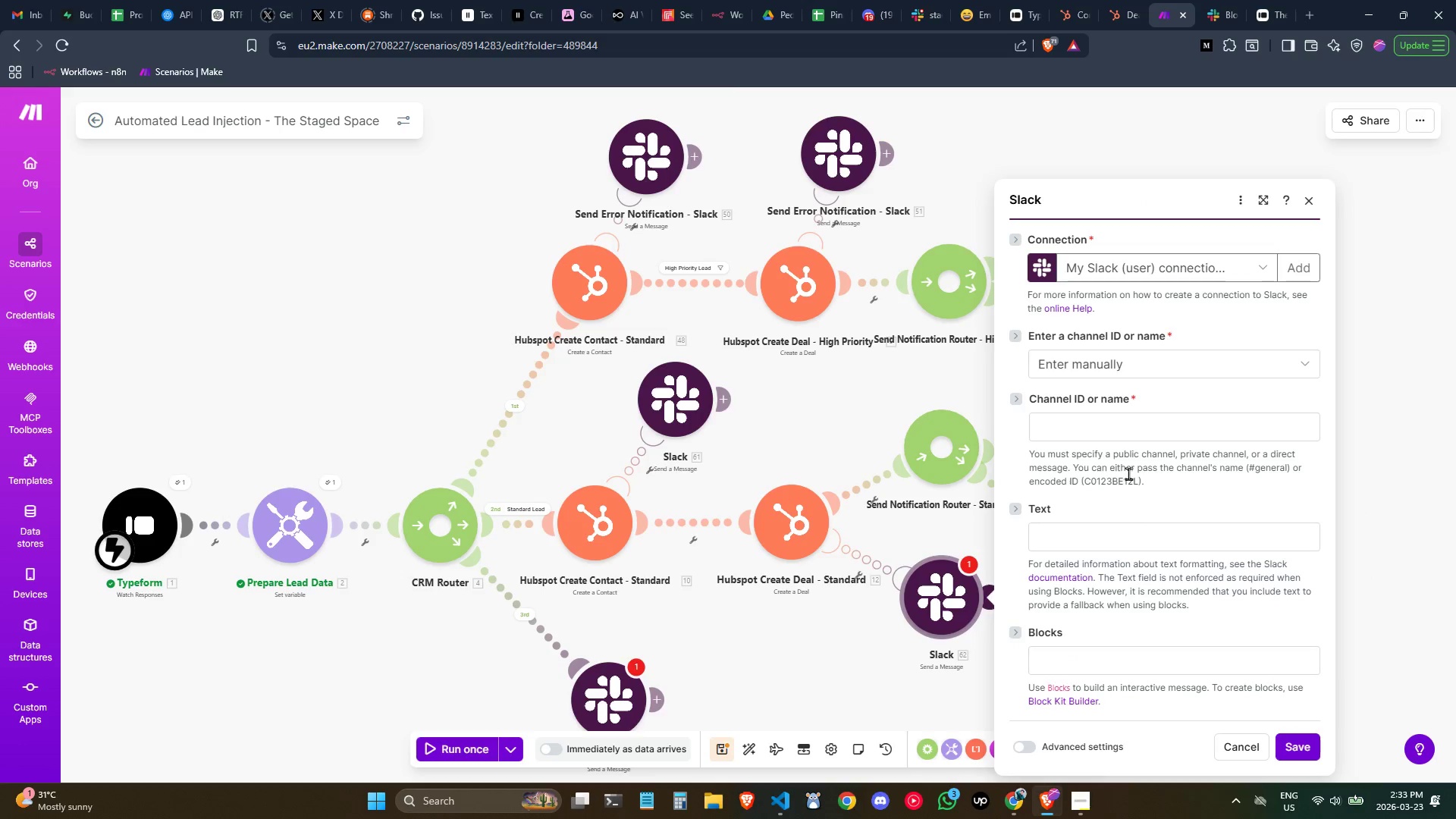 
left_click([1138, 370])
 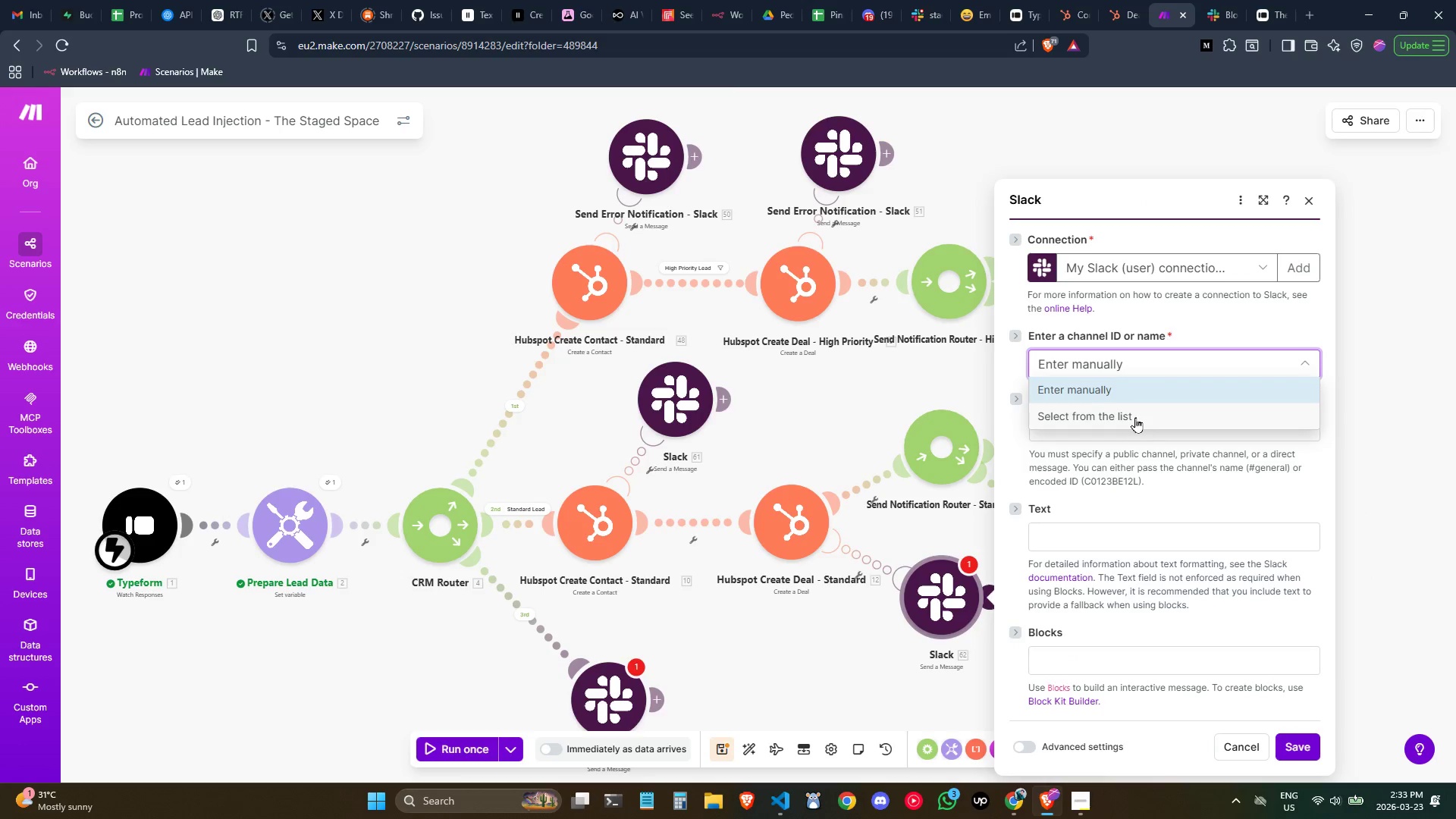 
left_click([1134, 415])
 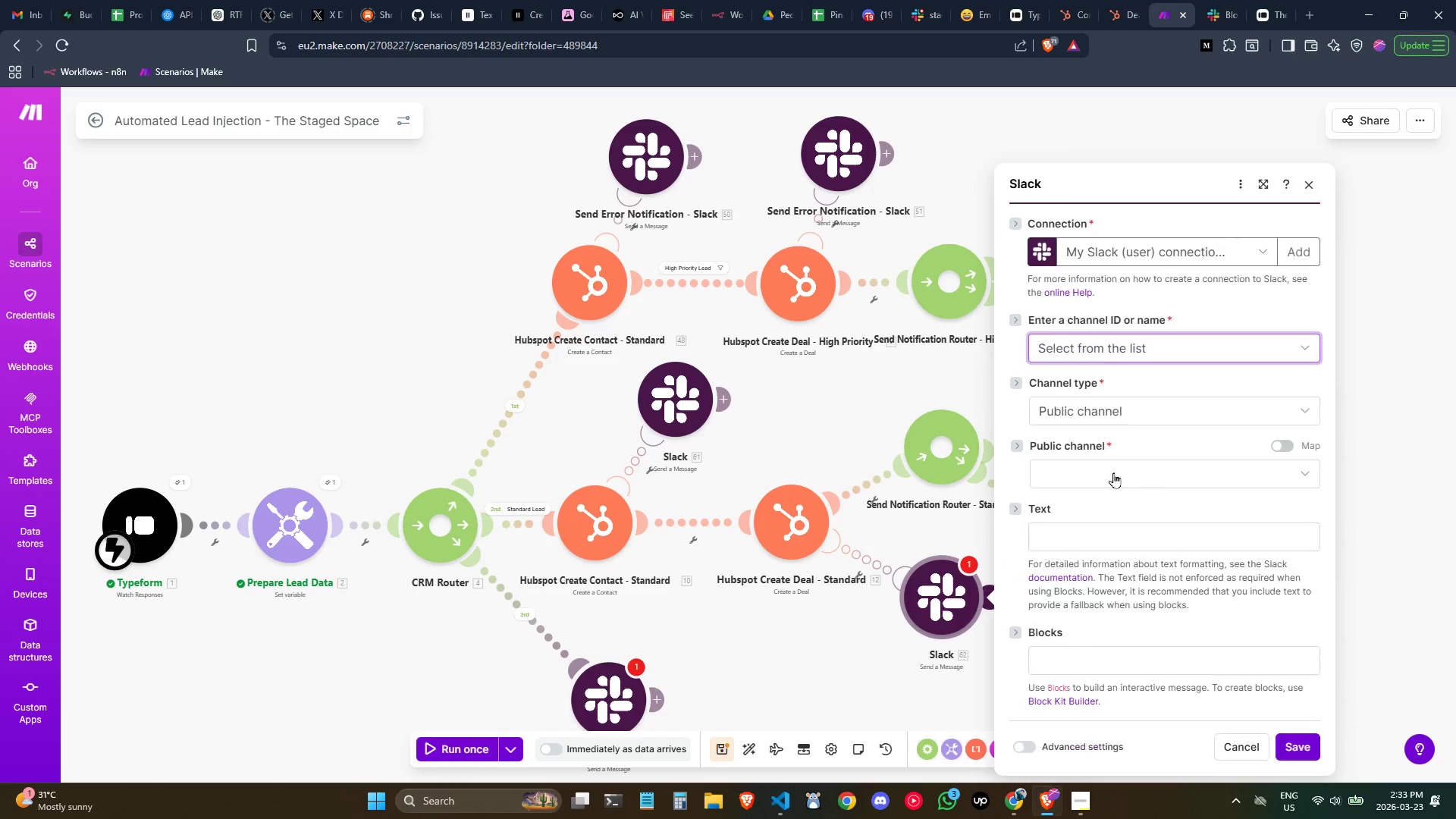 
left_click([1133, 469])
 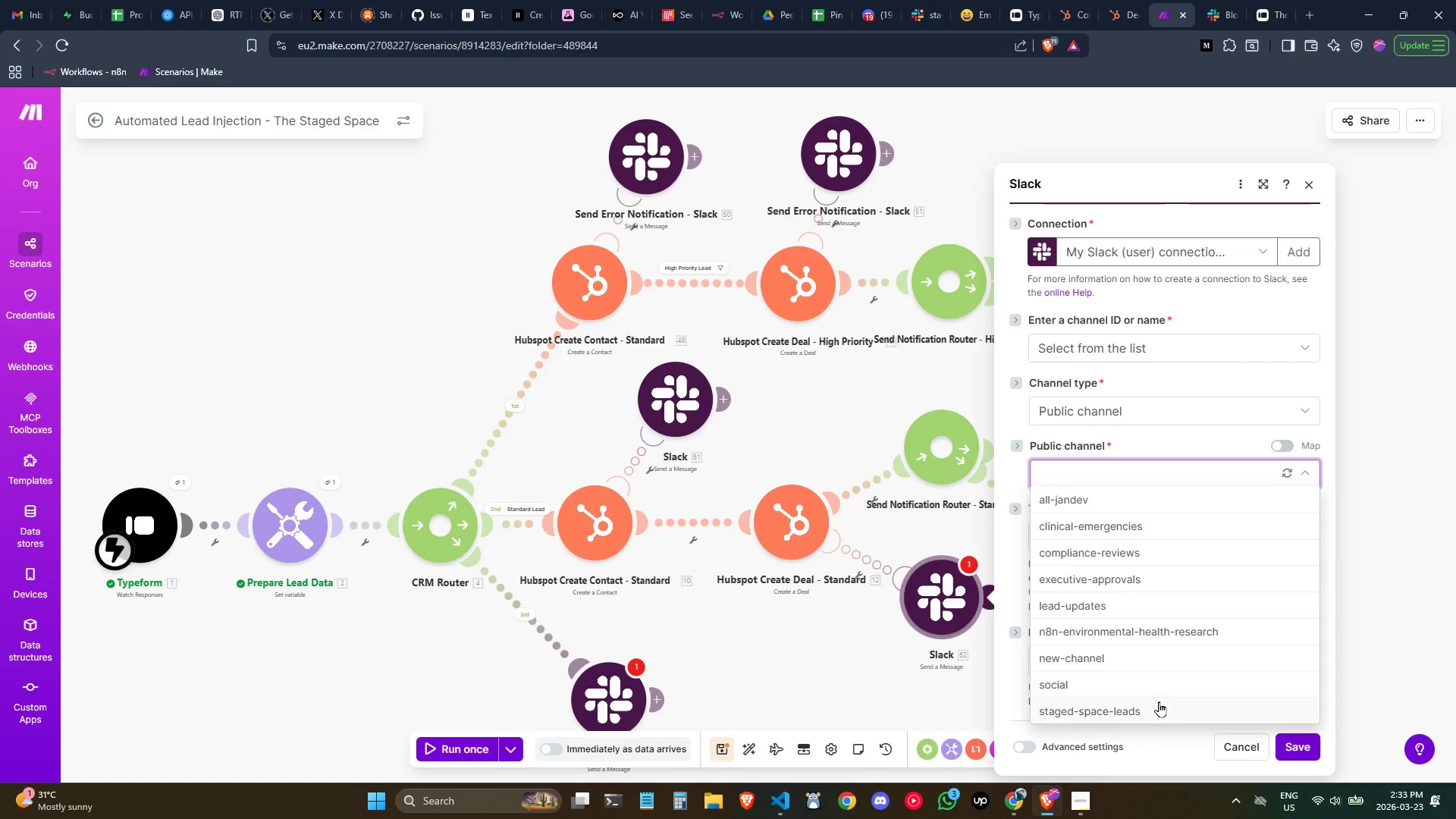 
left_click([1159, 702])
 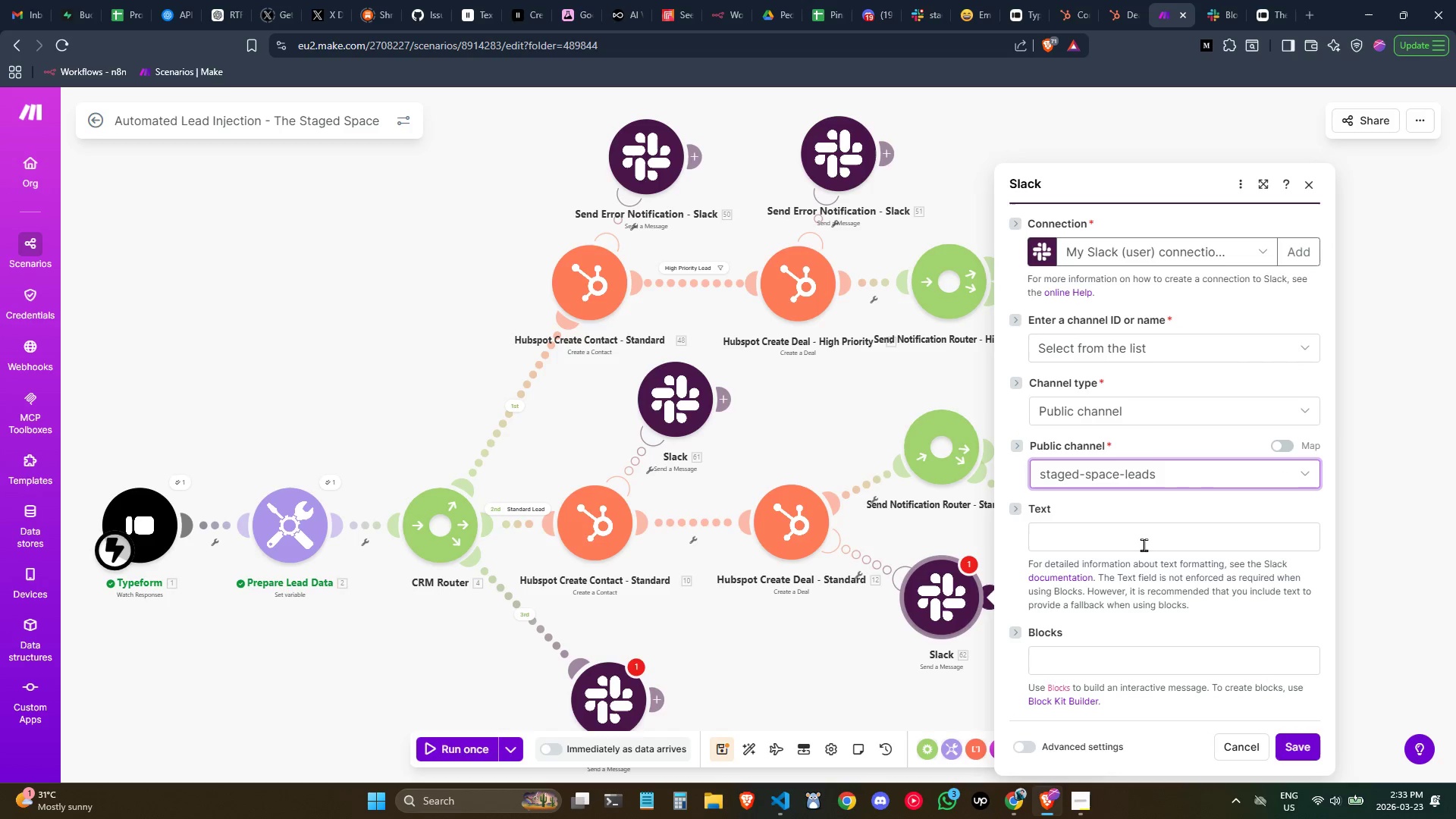 
left_click([1143, 544])
 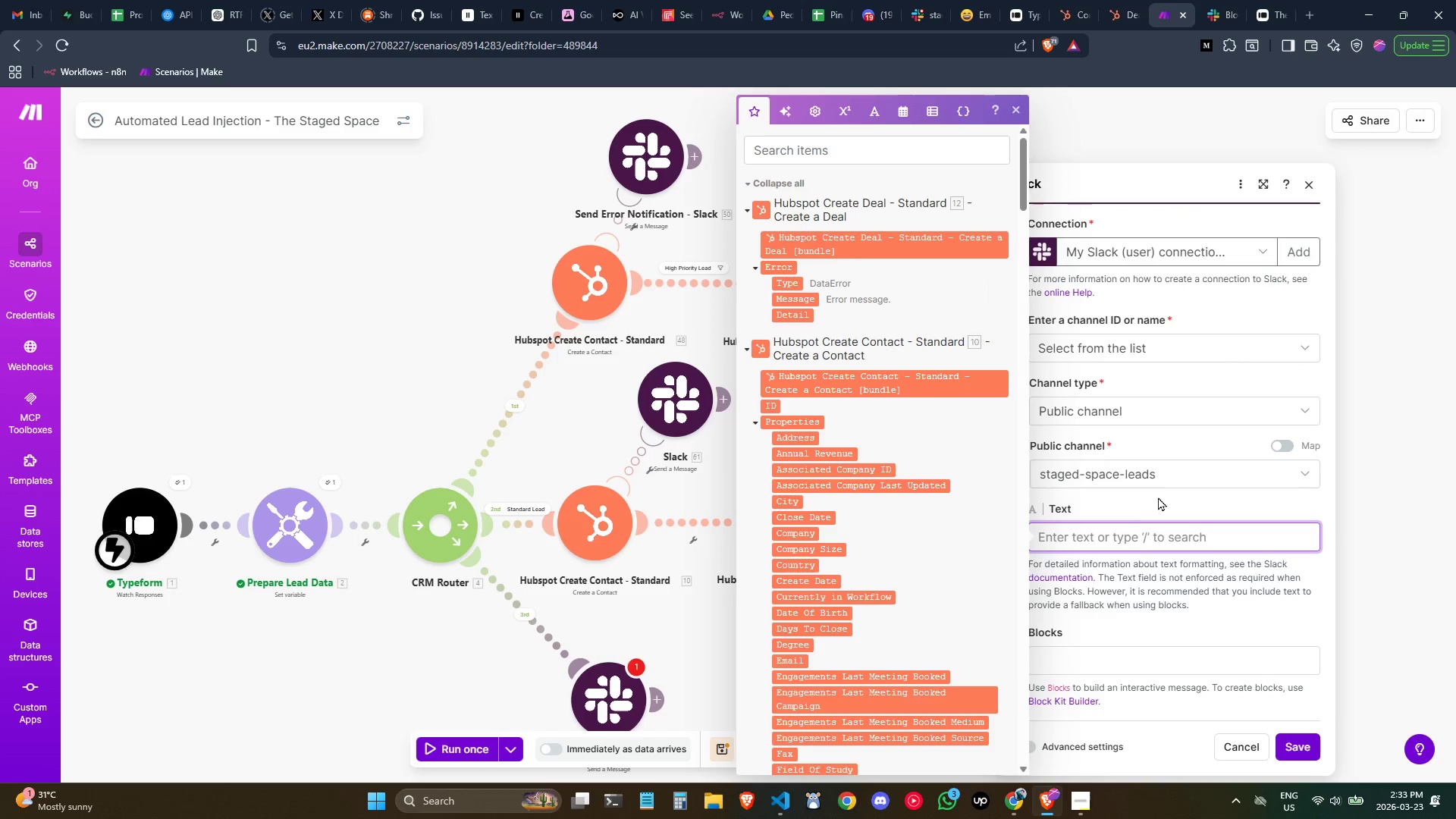 
left_click([1158, 497])
 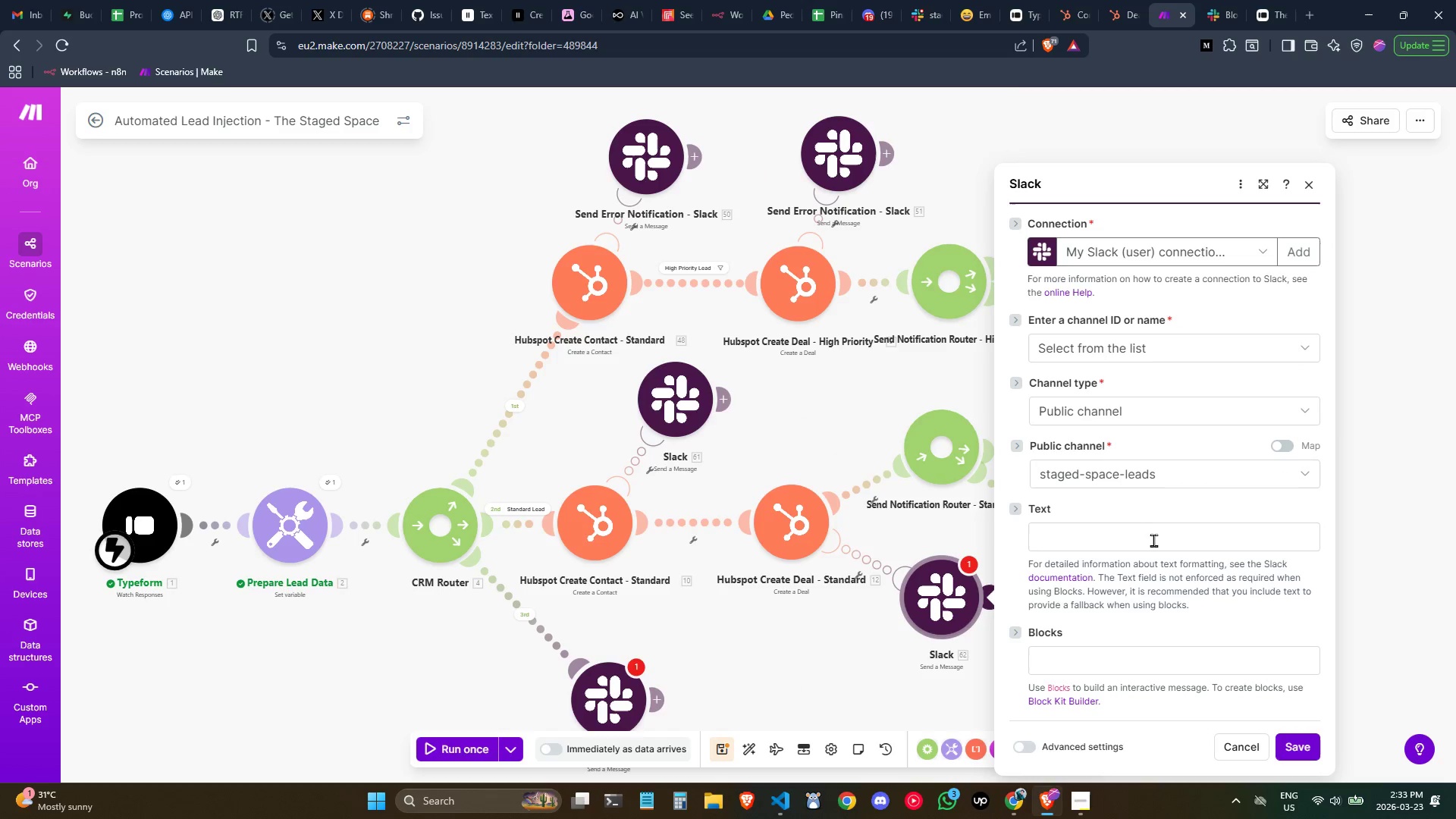 
left_click([1143, 530])
 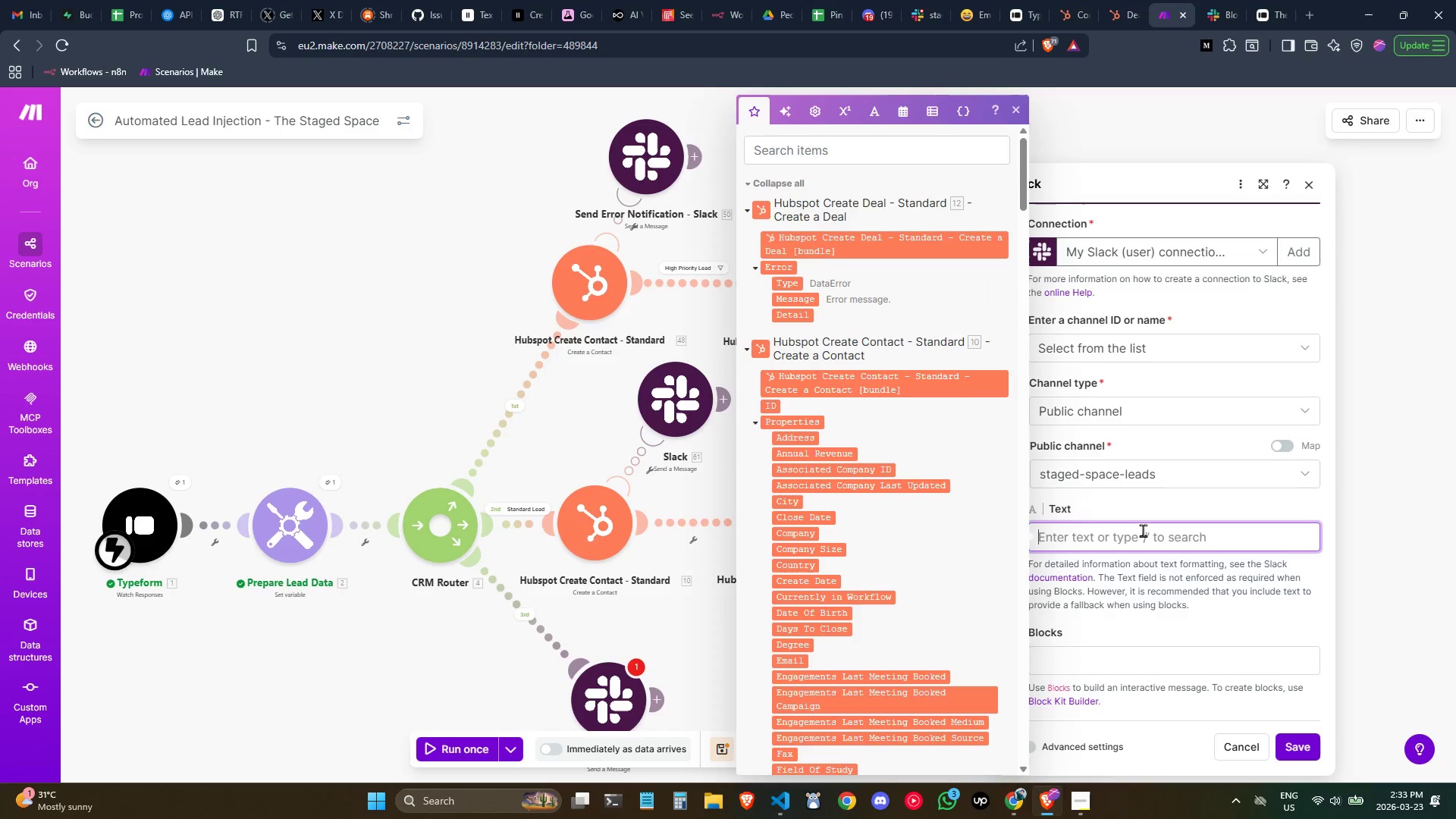 
key(Control+ControlLeft)
 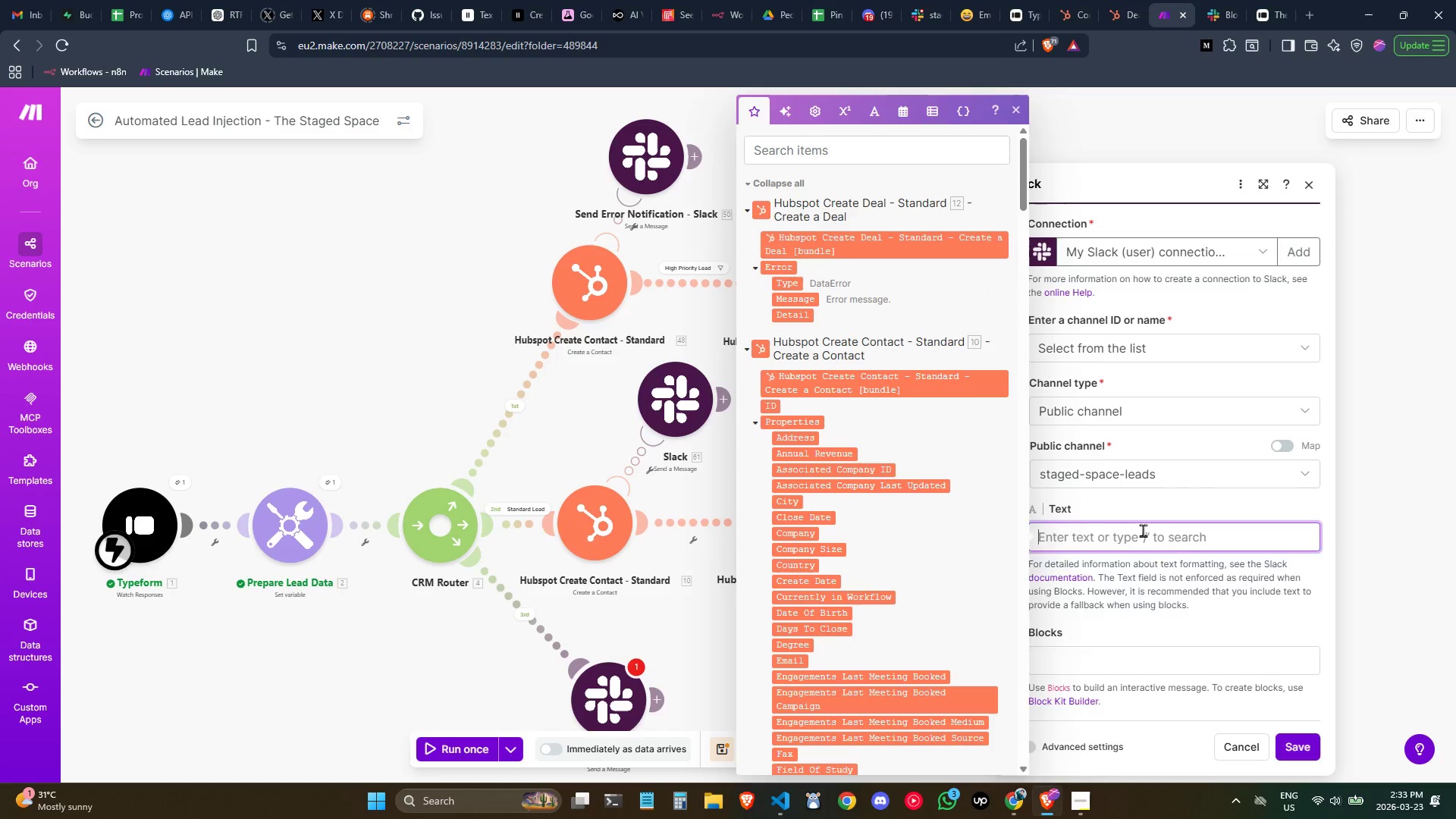 
key(Control+V)
 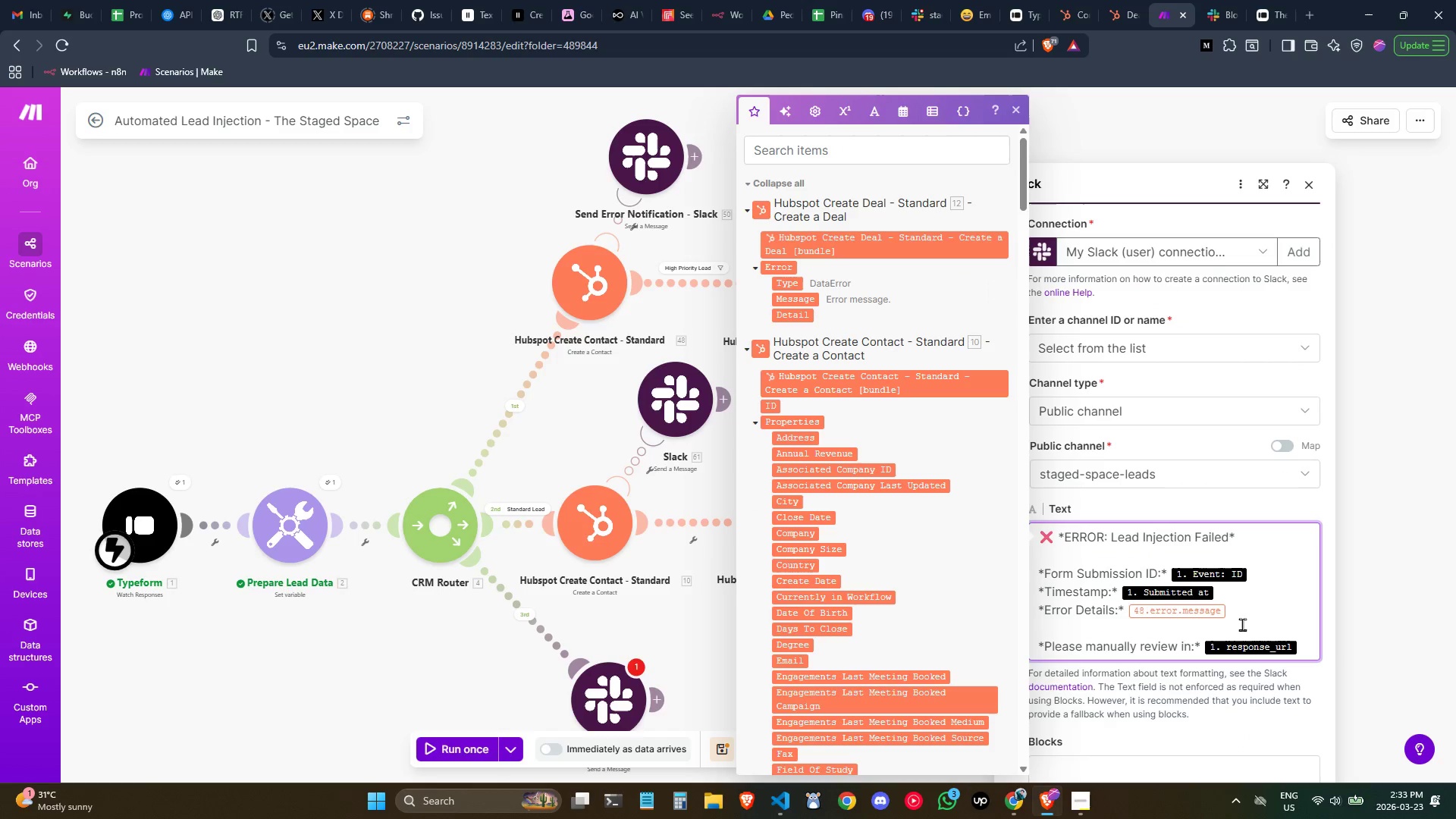 
left_click([1246, 610])
 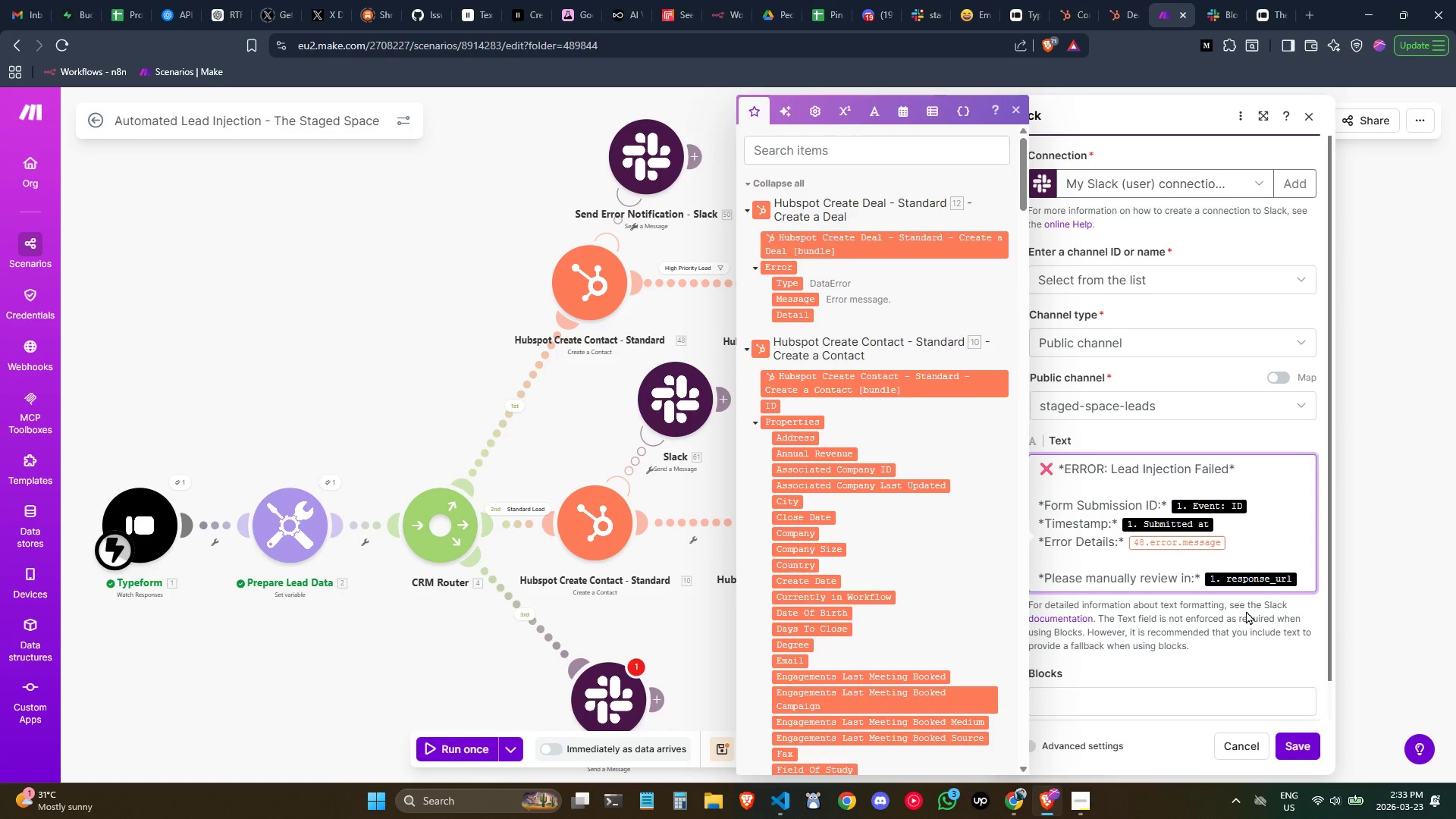 
key(Backspace)
 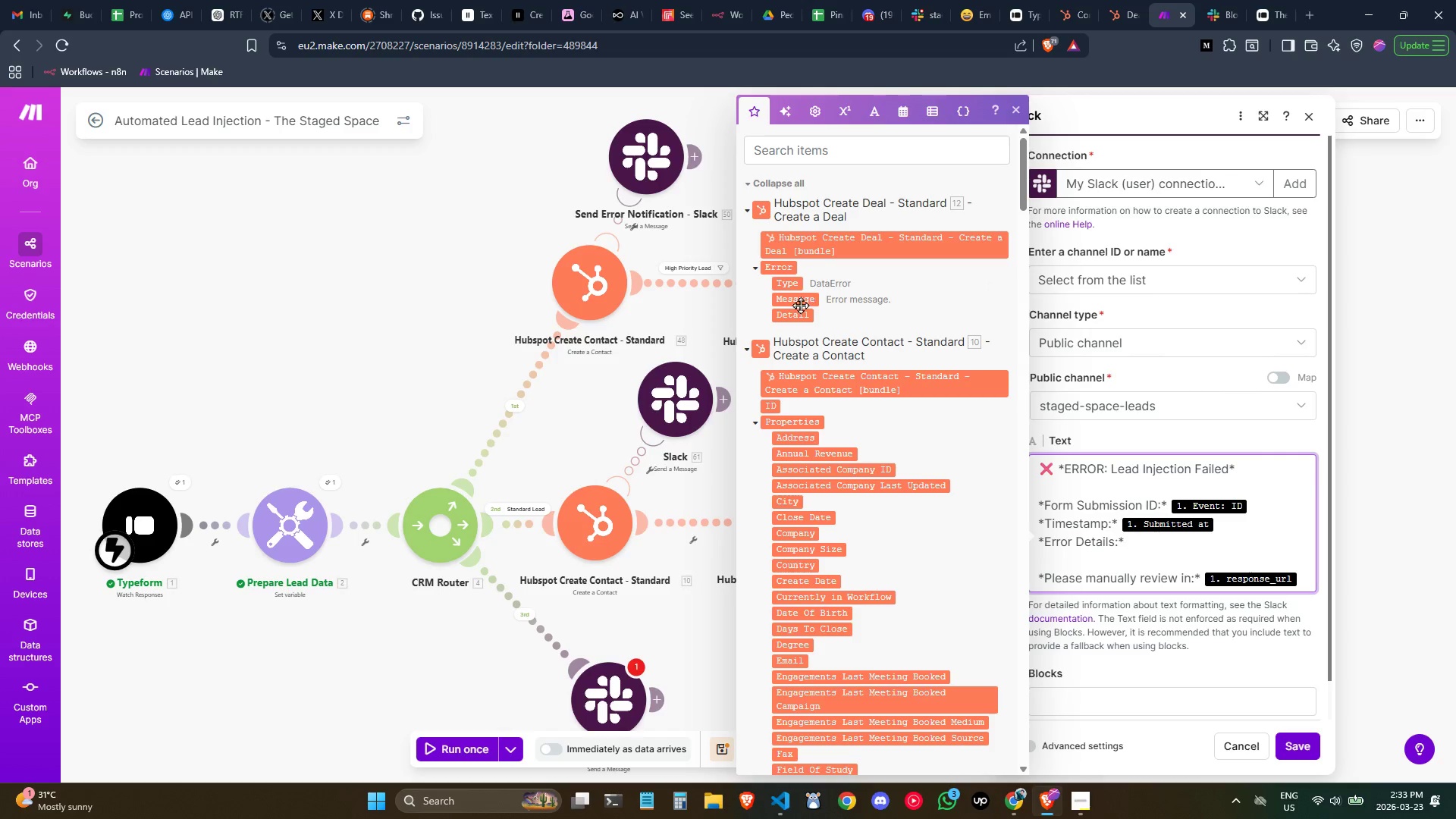 
left_click_drag(start_coordinate=[788, 299], to_coordinate=[1155, 533])
 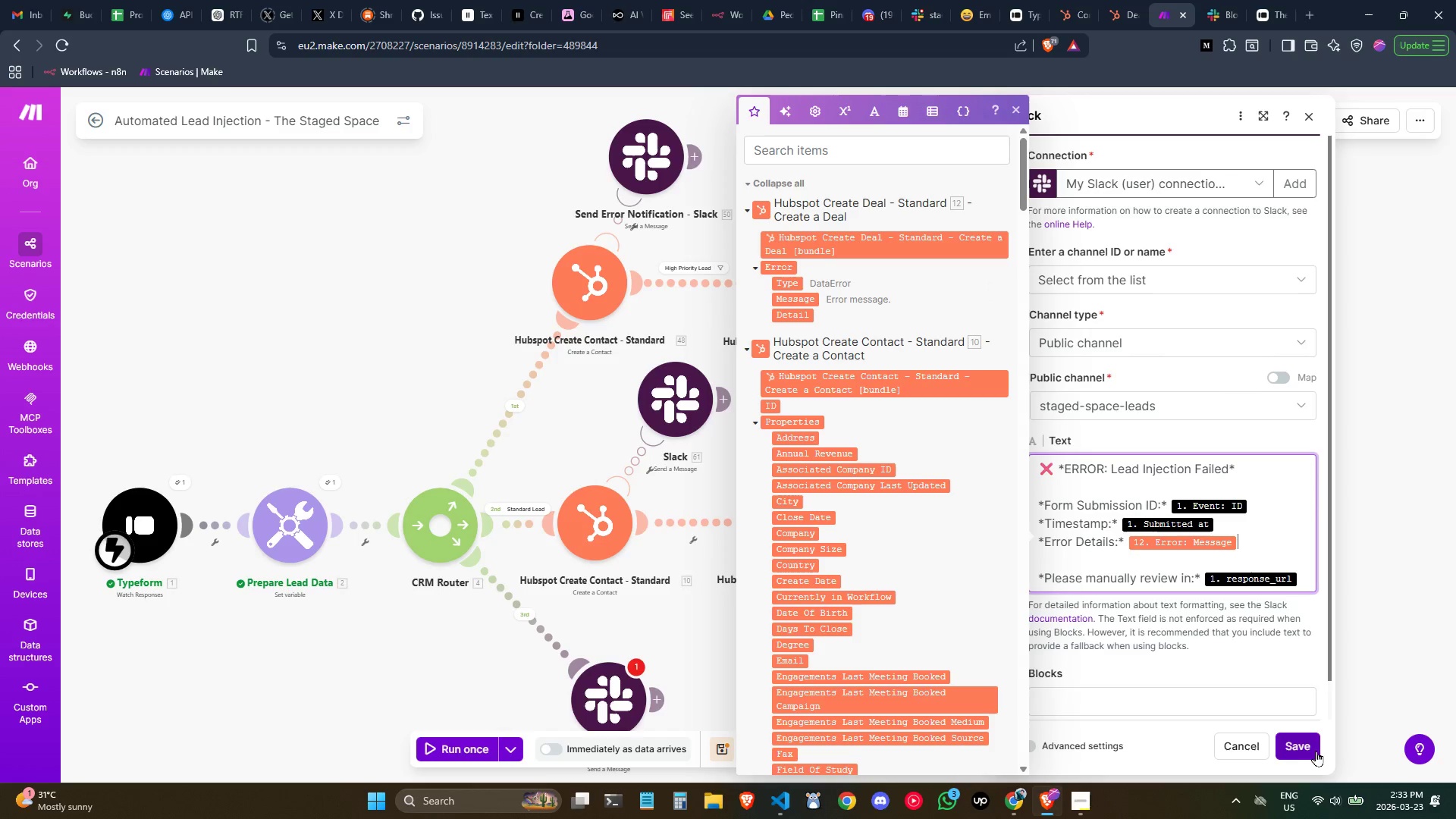 
left_click([1310, 750])
 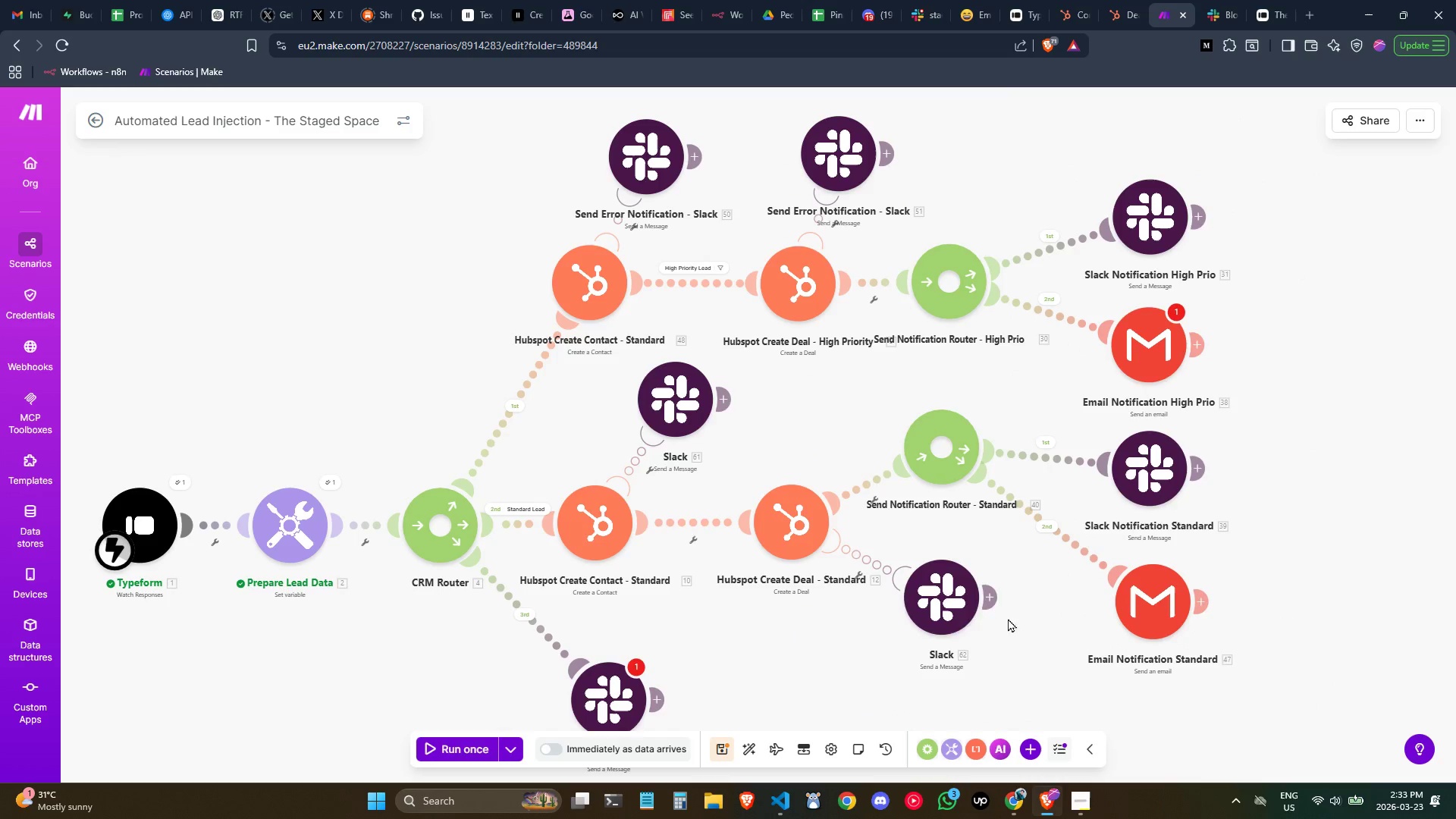 
left_click_drag(start_coordinate=[962, 604], to_coordinate=[873, 412])
 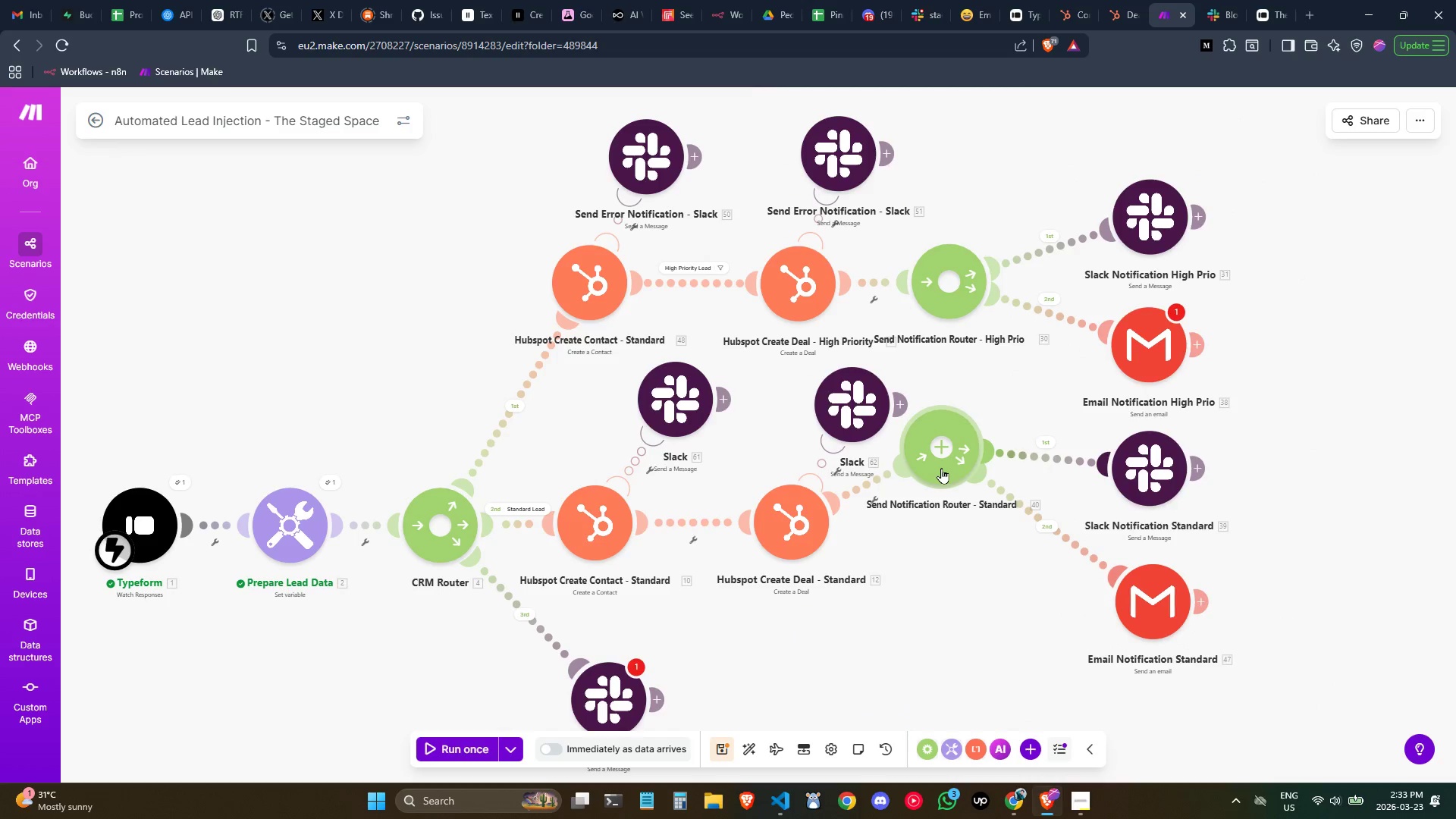 
left_click_drag(start_coordinate=[938, 466], to_coordinate=[959, 536])
 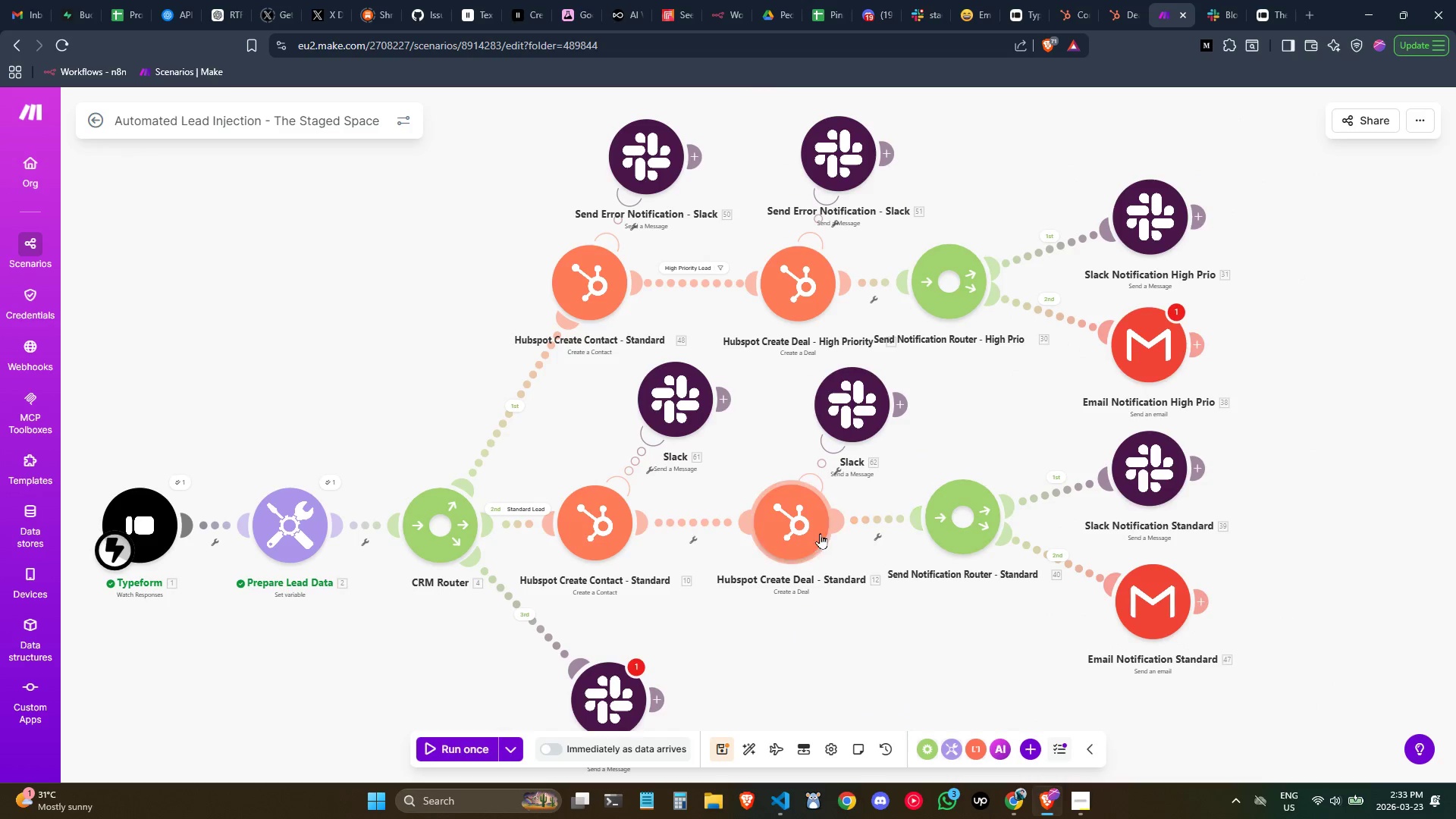 
left_click_drag(start_coordinate=[818, 532], to_coordinate=[814, 532])
 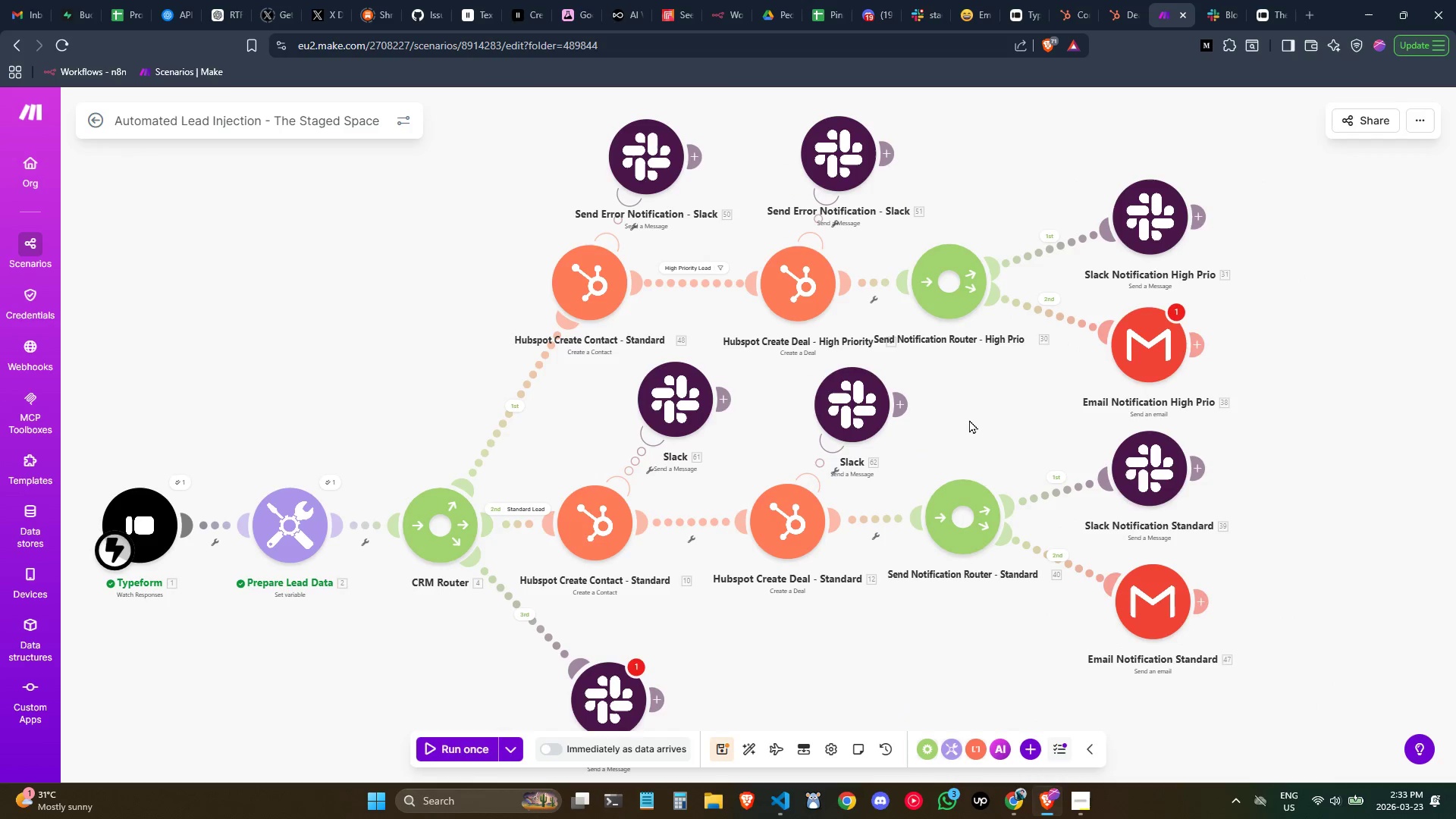 
left_click([968, 419])
 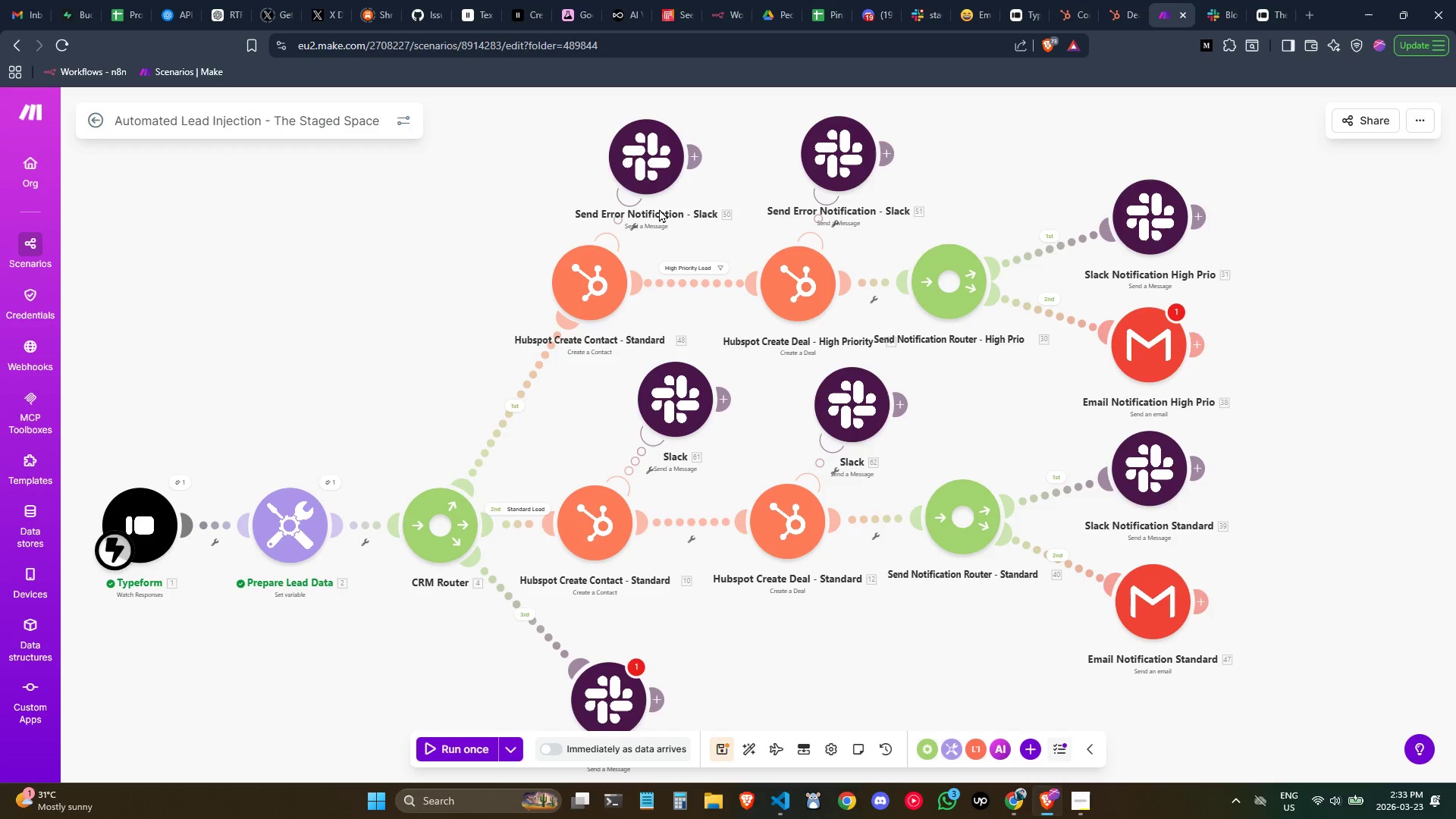 
right_click([639, 158])
 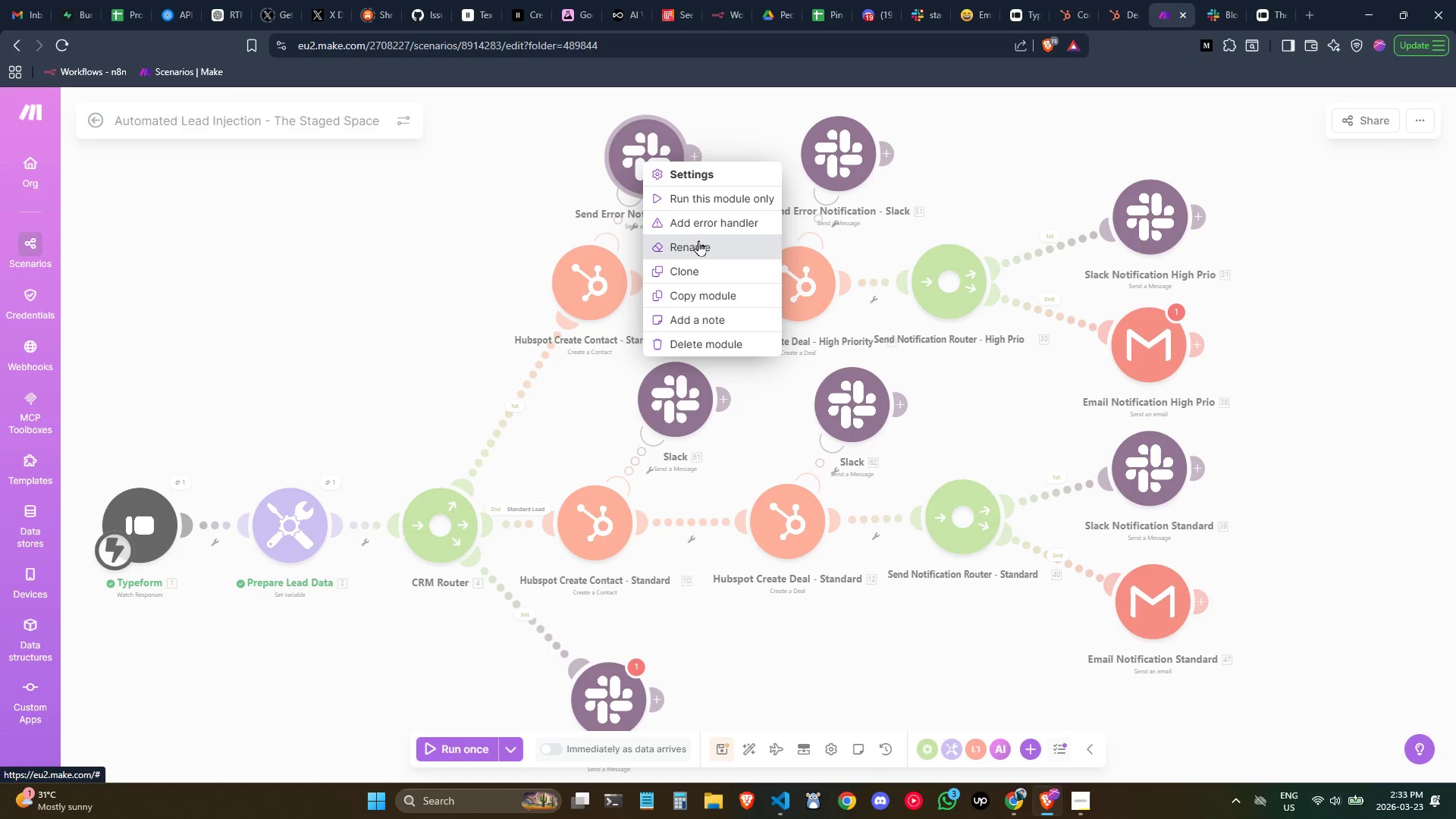 
left_click([700, 249])
 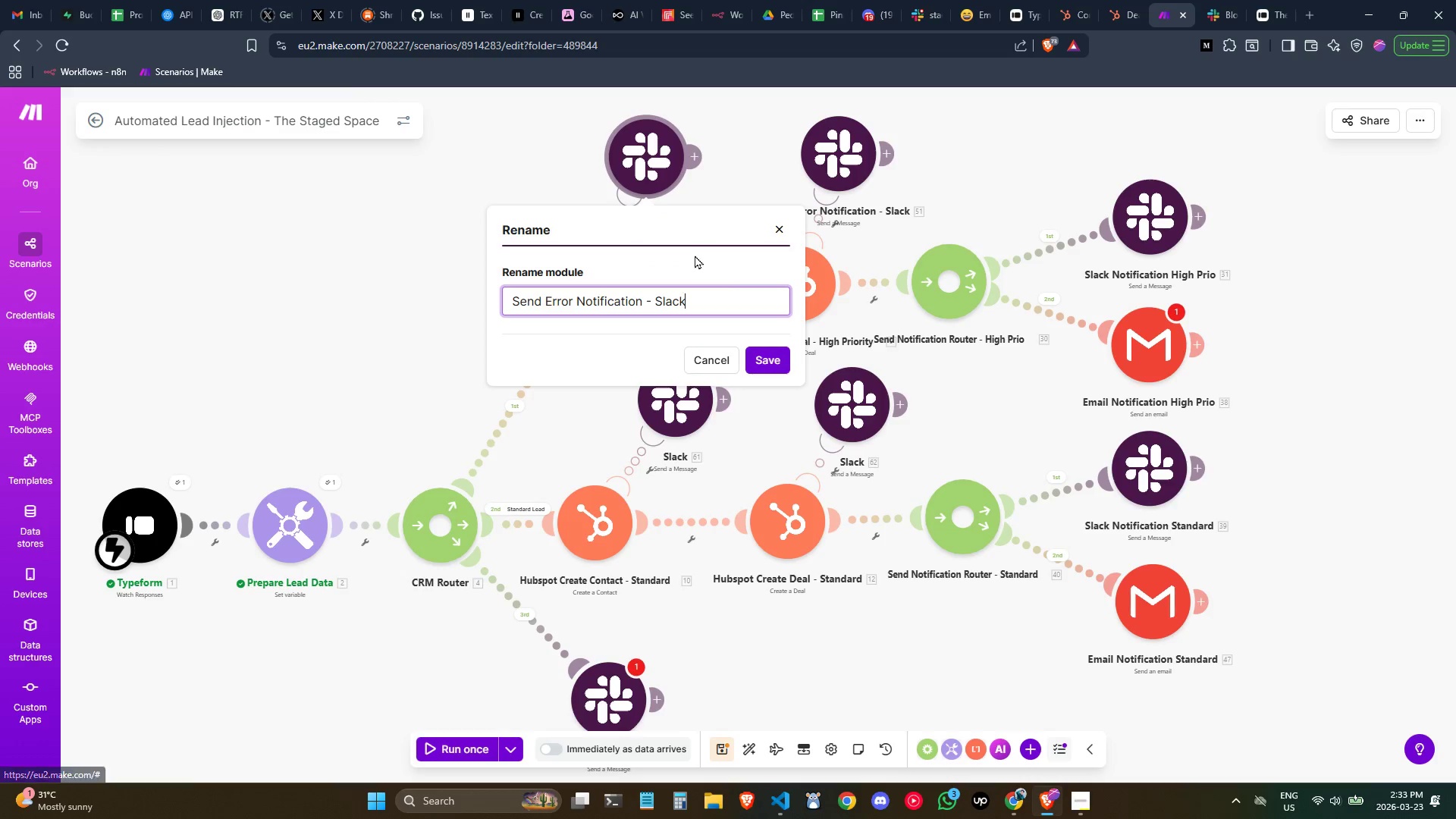 
key(Control+ControlLeft)
 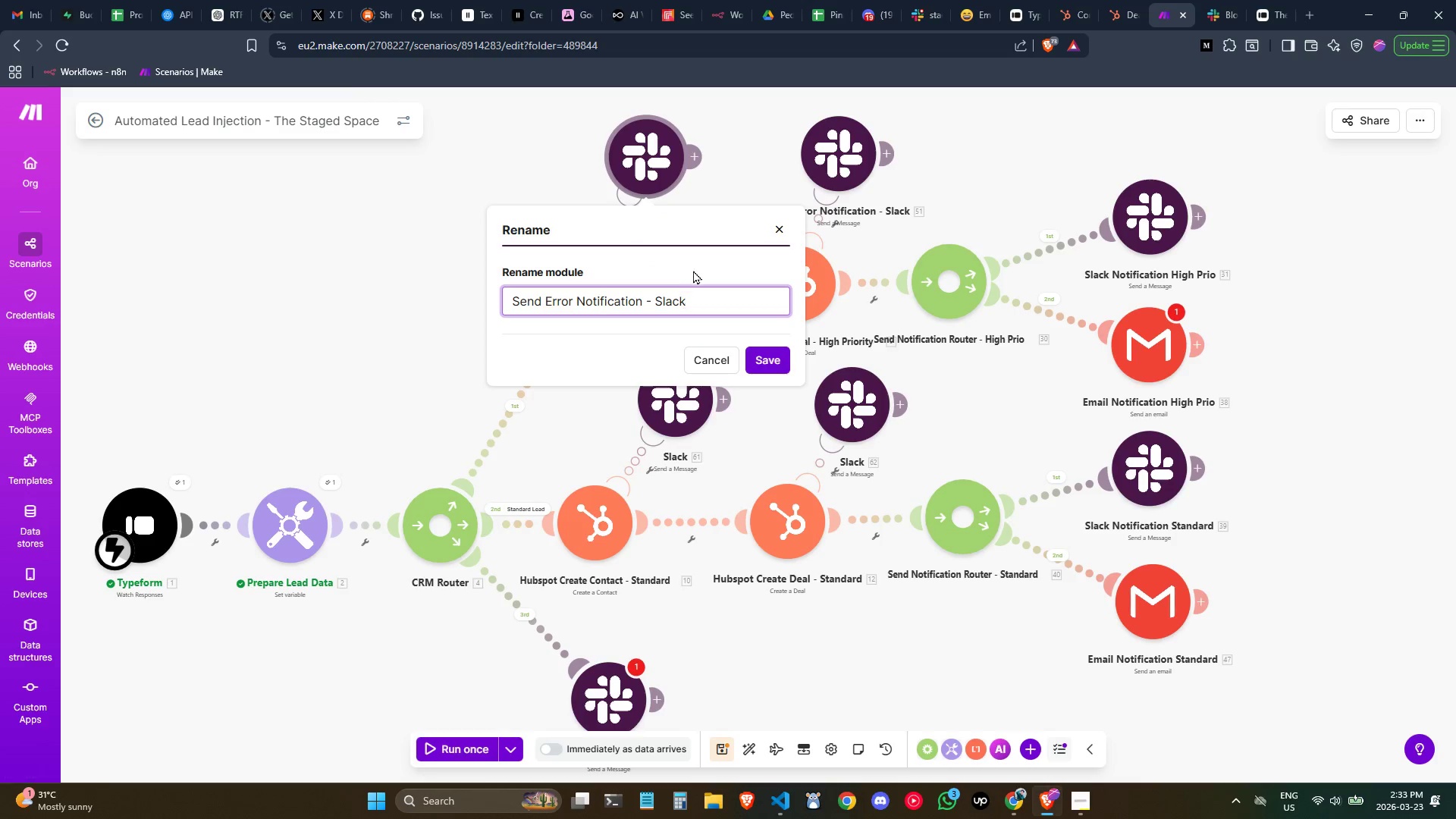 
key(Control+A)
 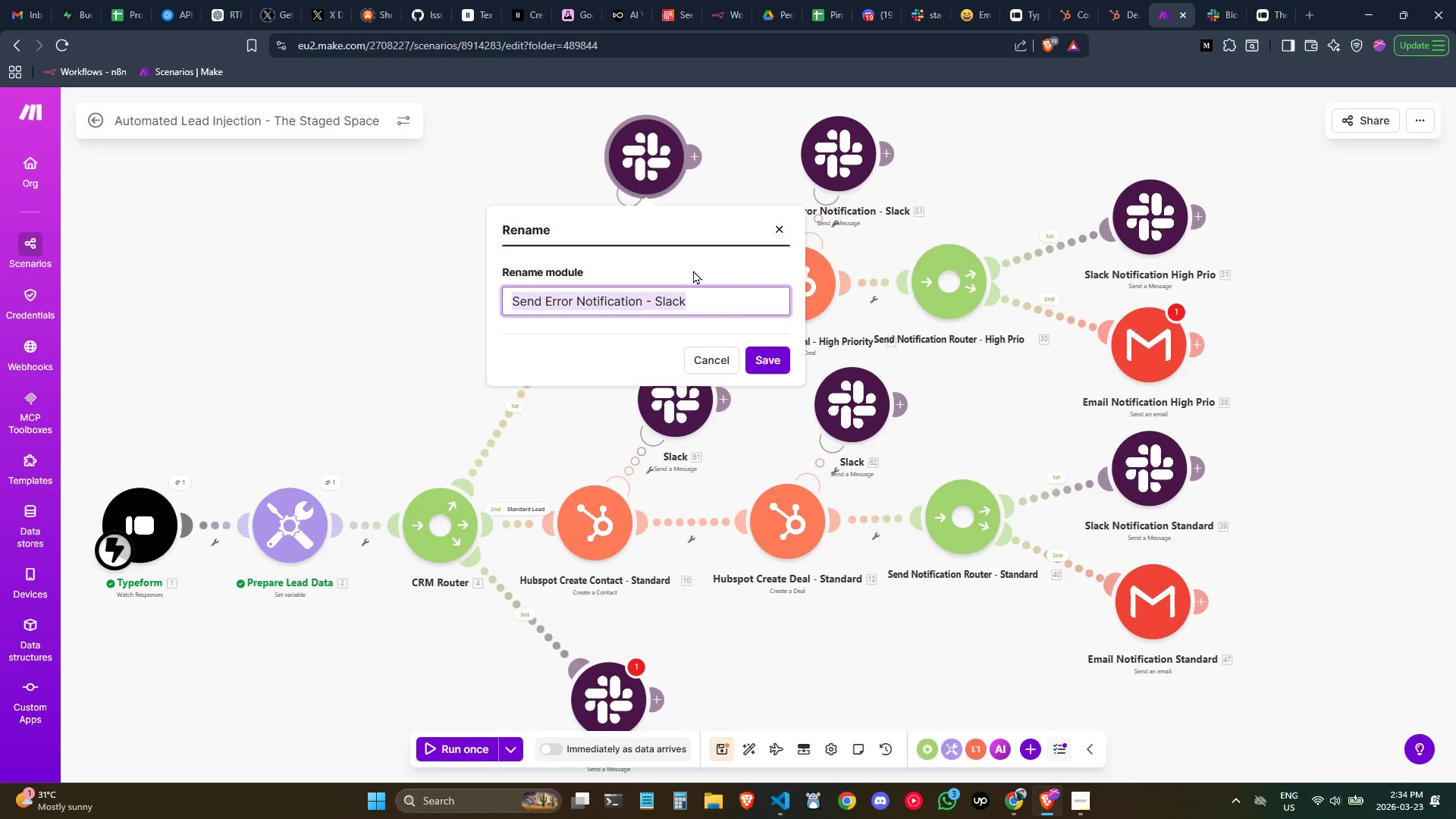 
key(Control+C)
 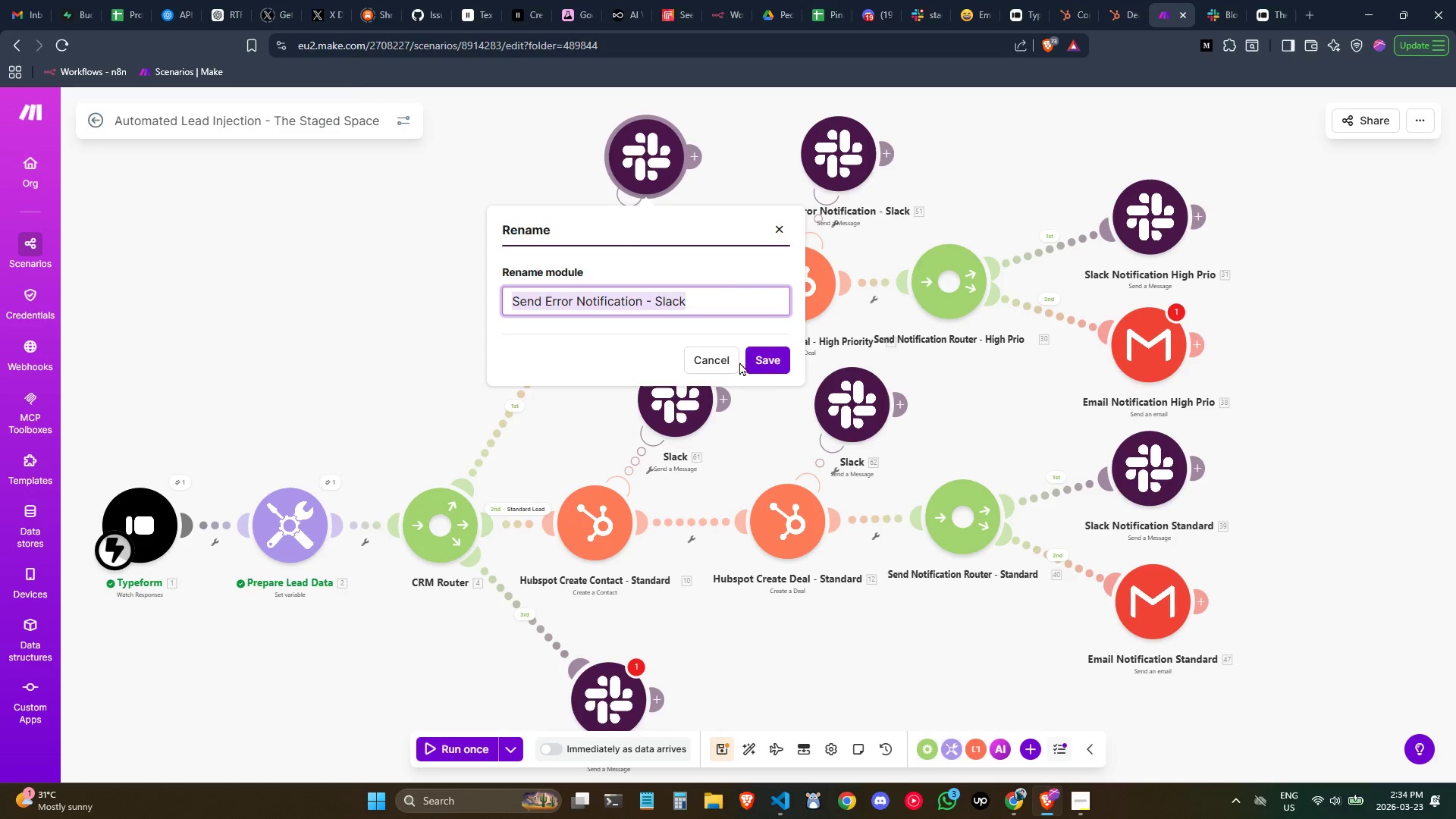 
left_click([766, 356])
 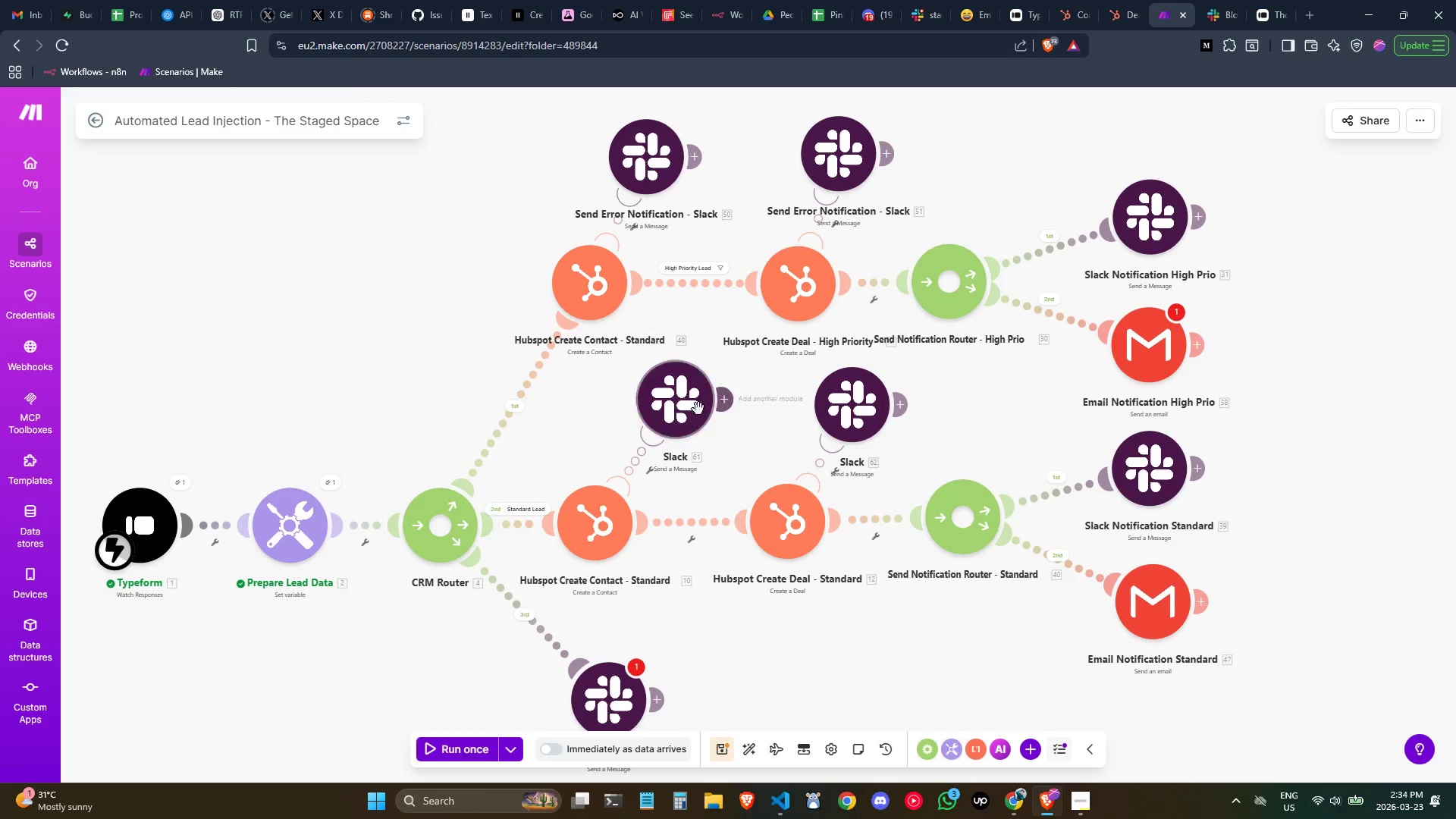 
right_click([676, 418])
 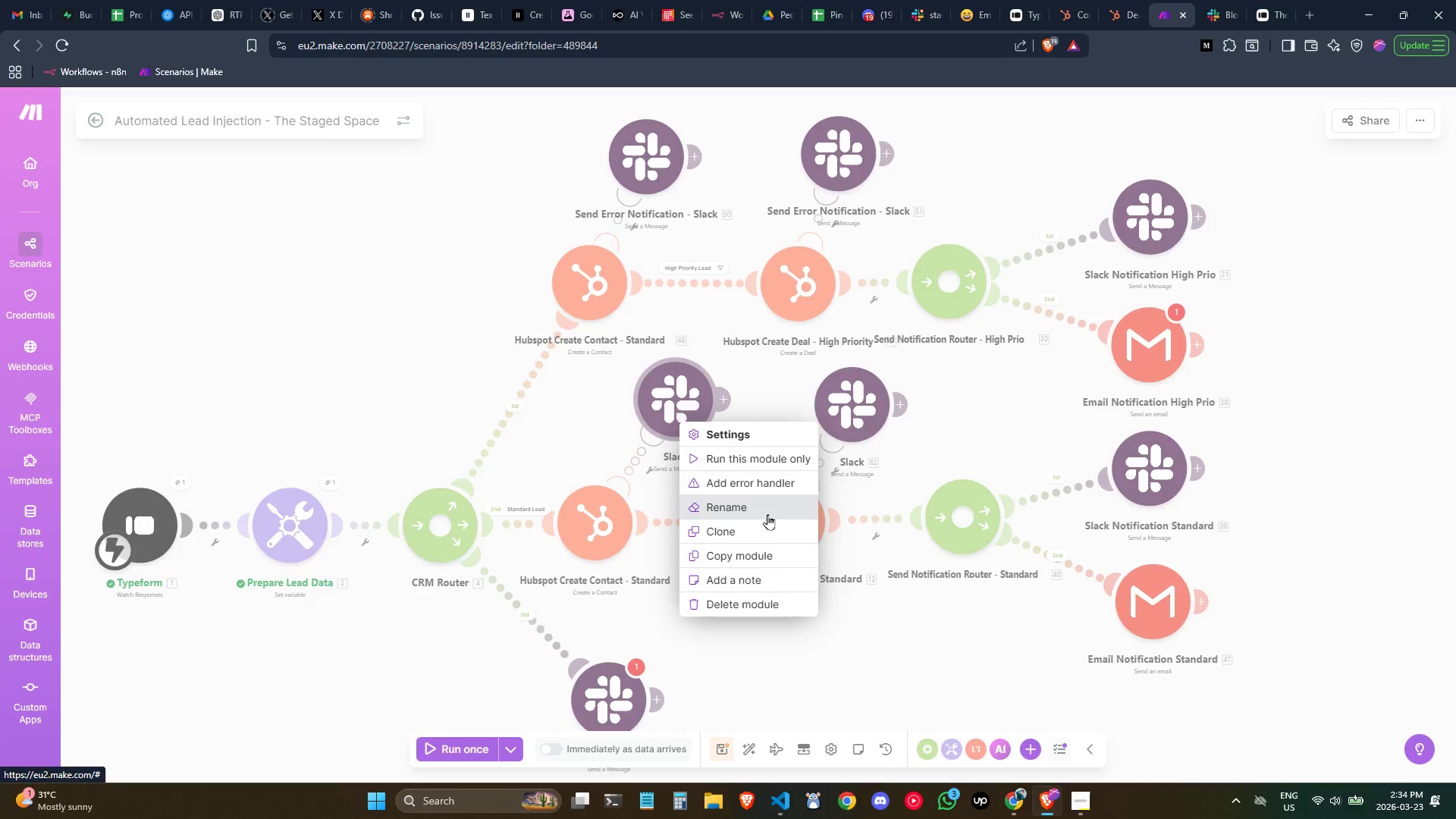 
key(Control+V)
 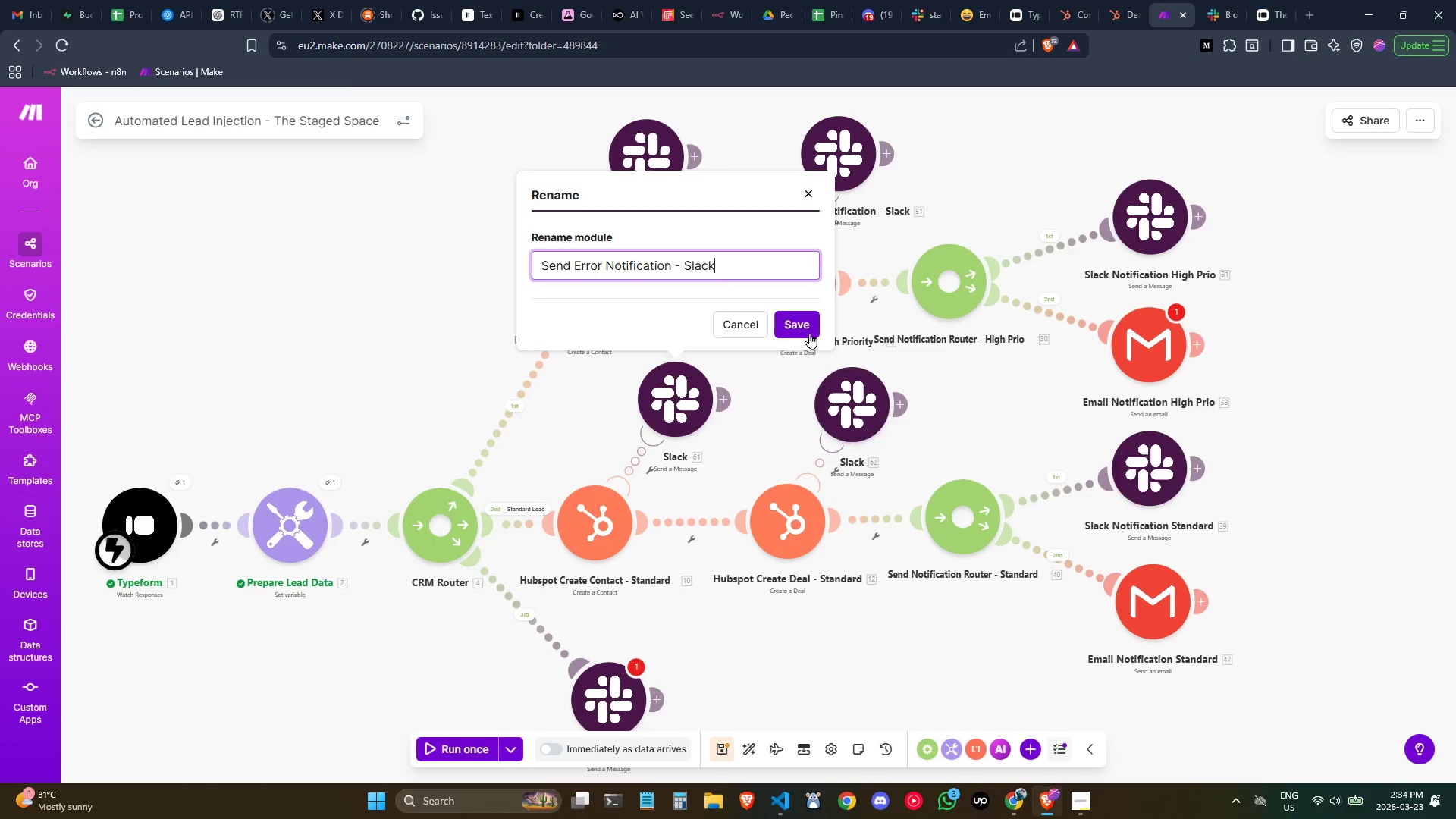 
left_click([790, 325])
 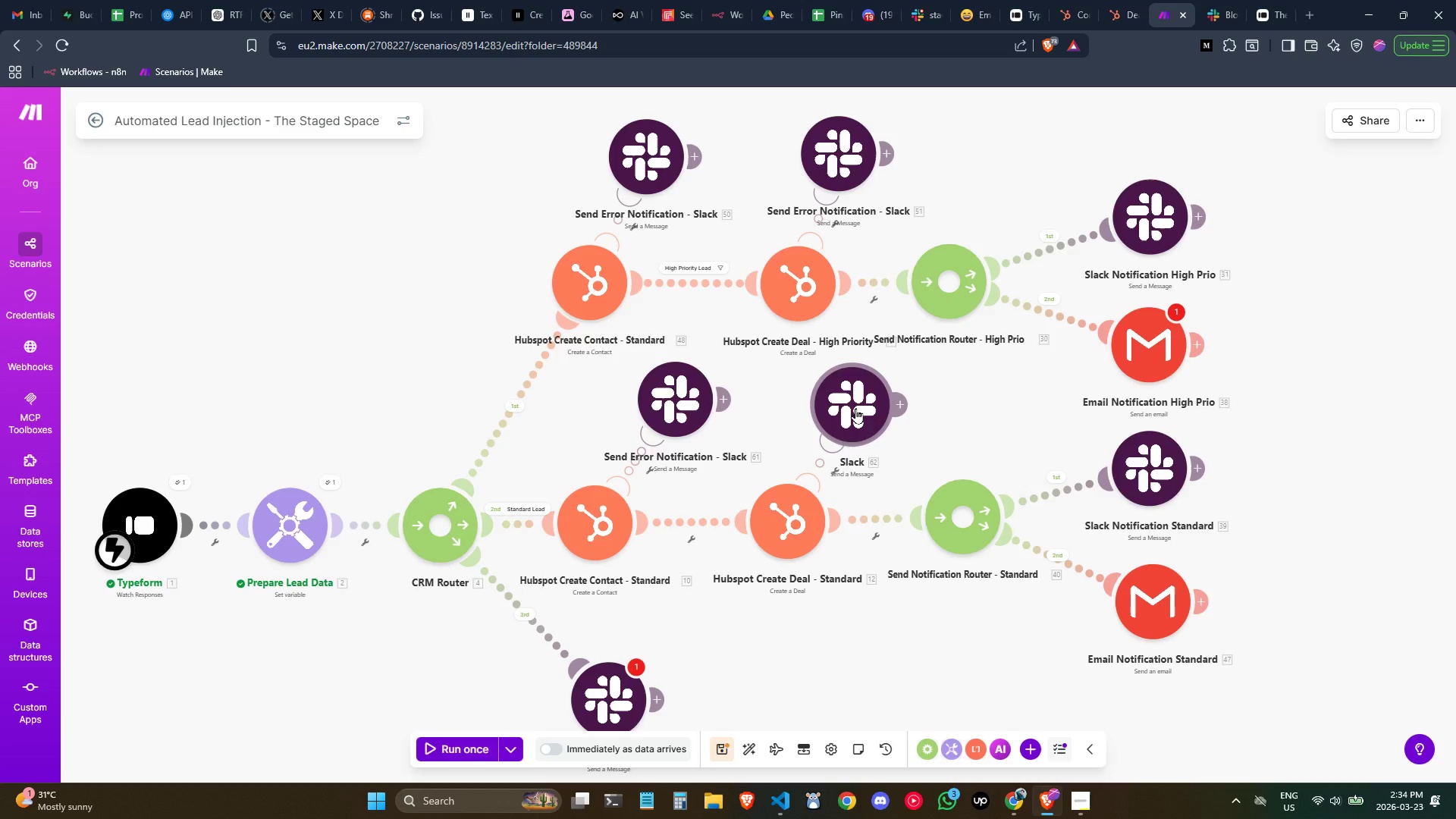 
right_click([855, 408])
 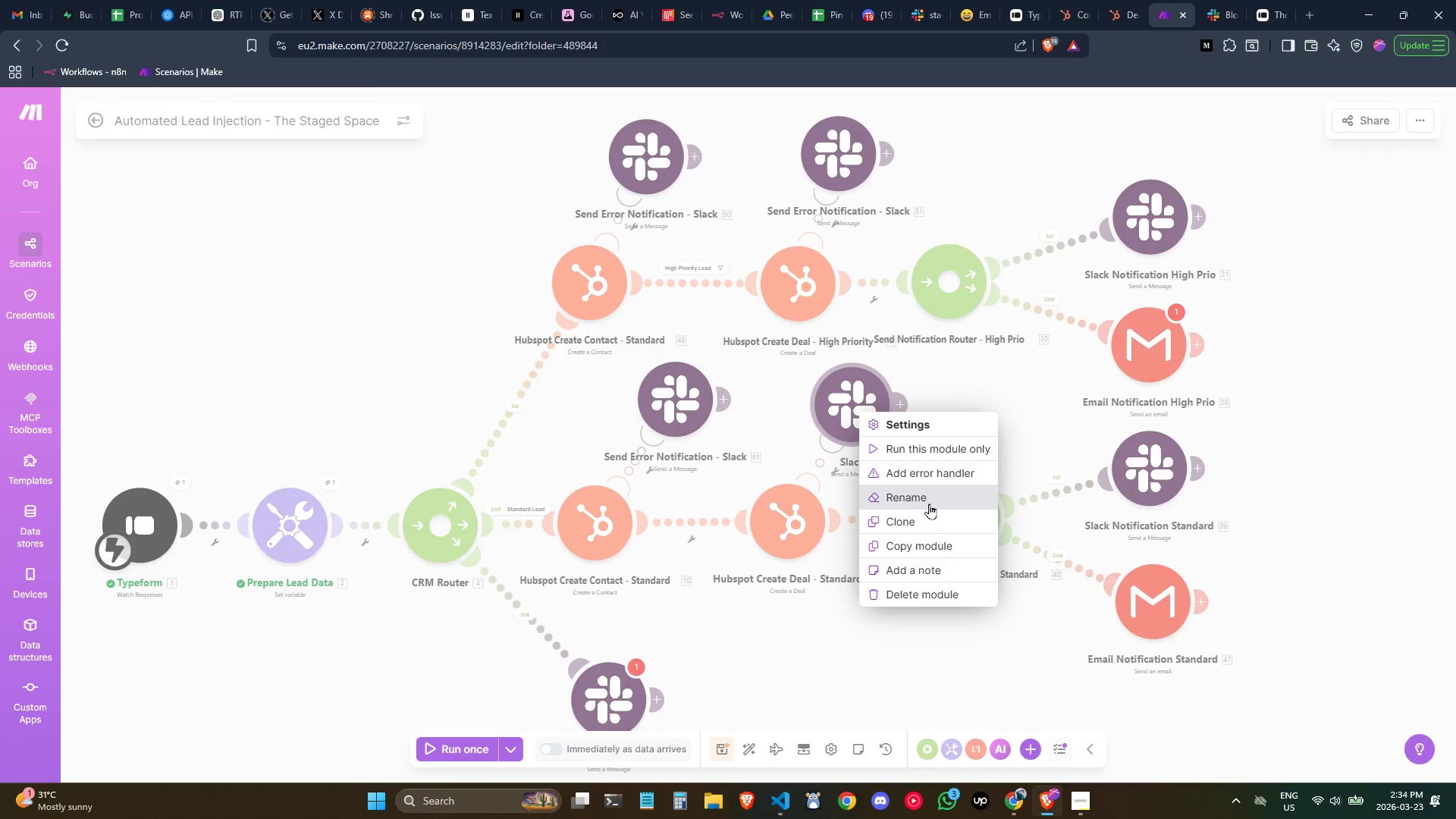 
left_click([929, 507])
 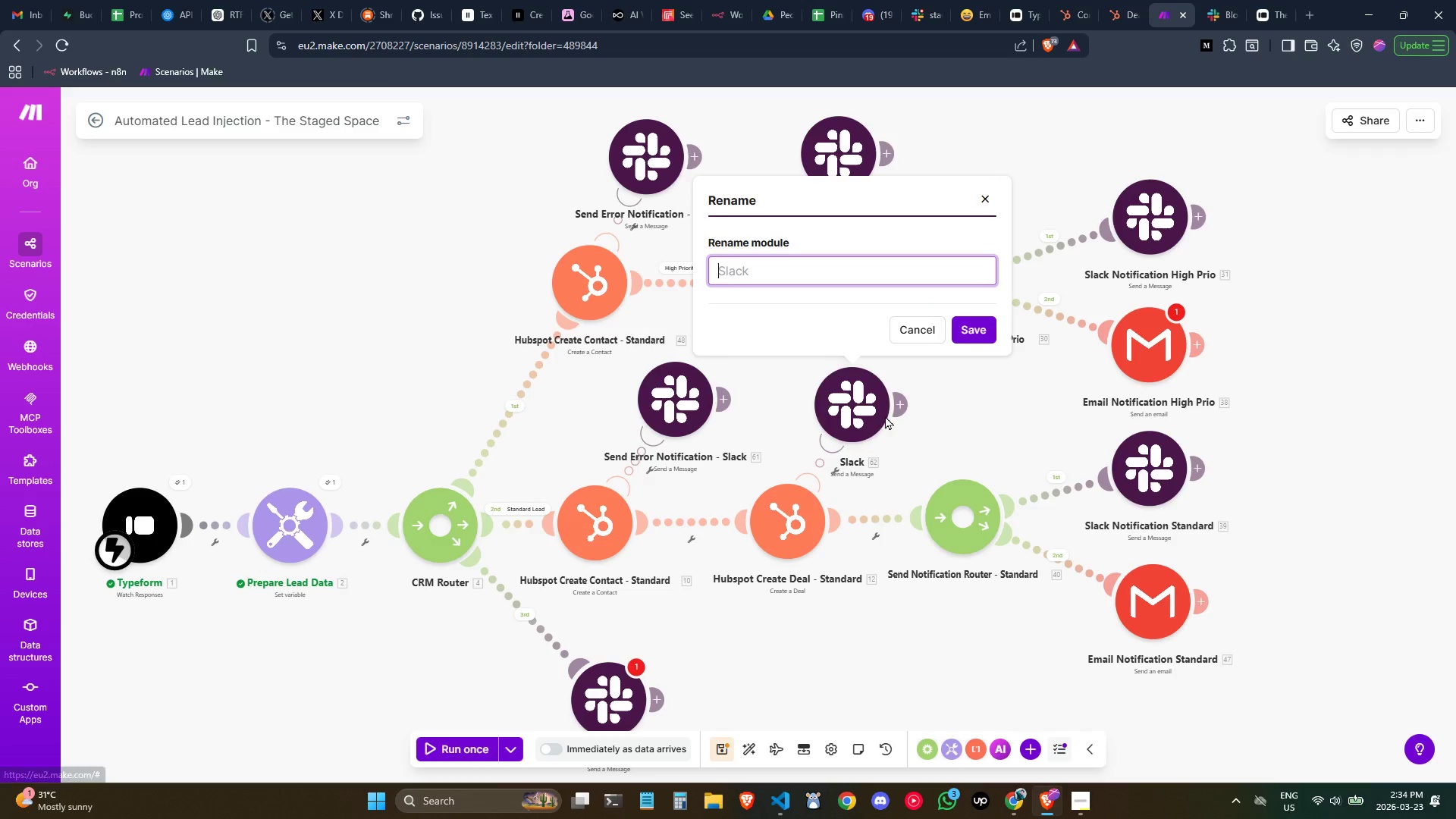 
key(Control+V)
 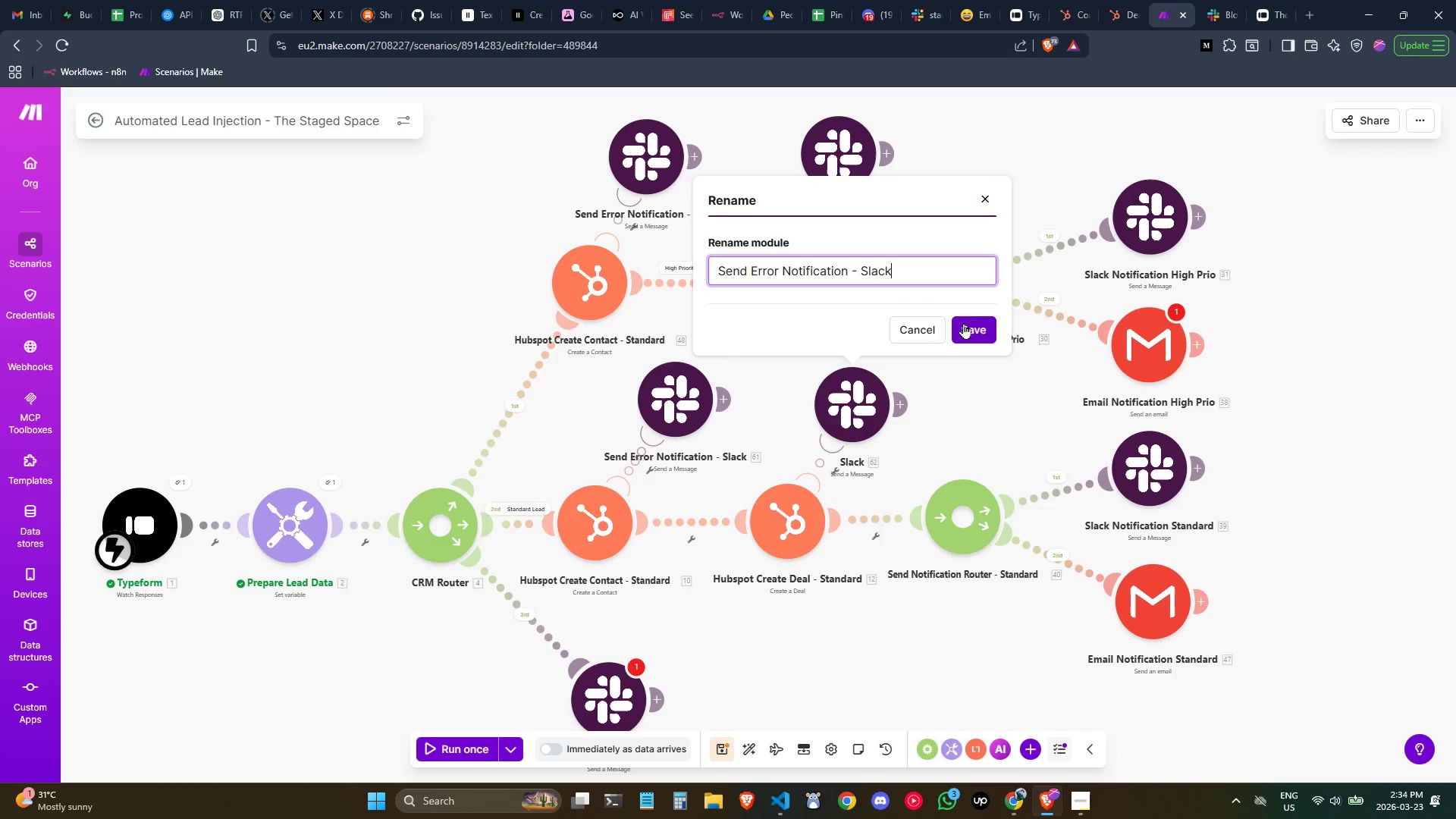 
left_click([971, 323])
 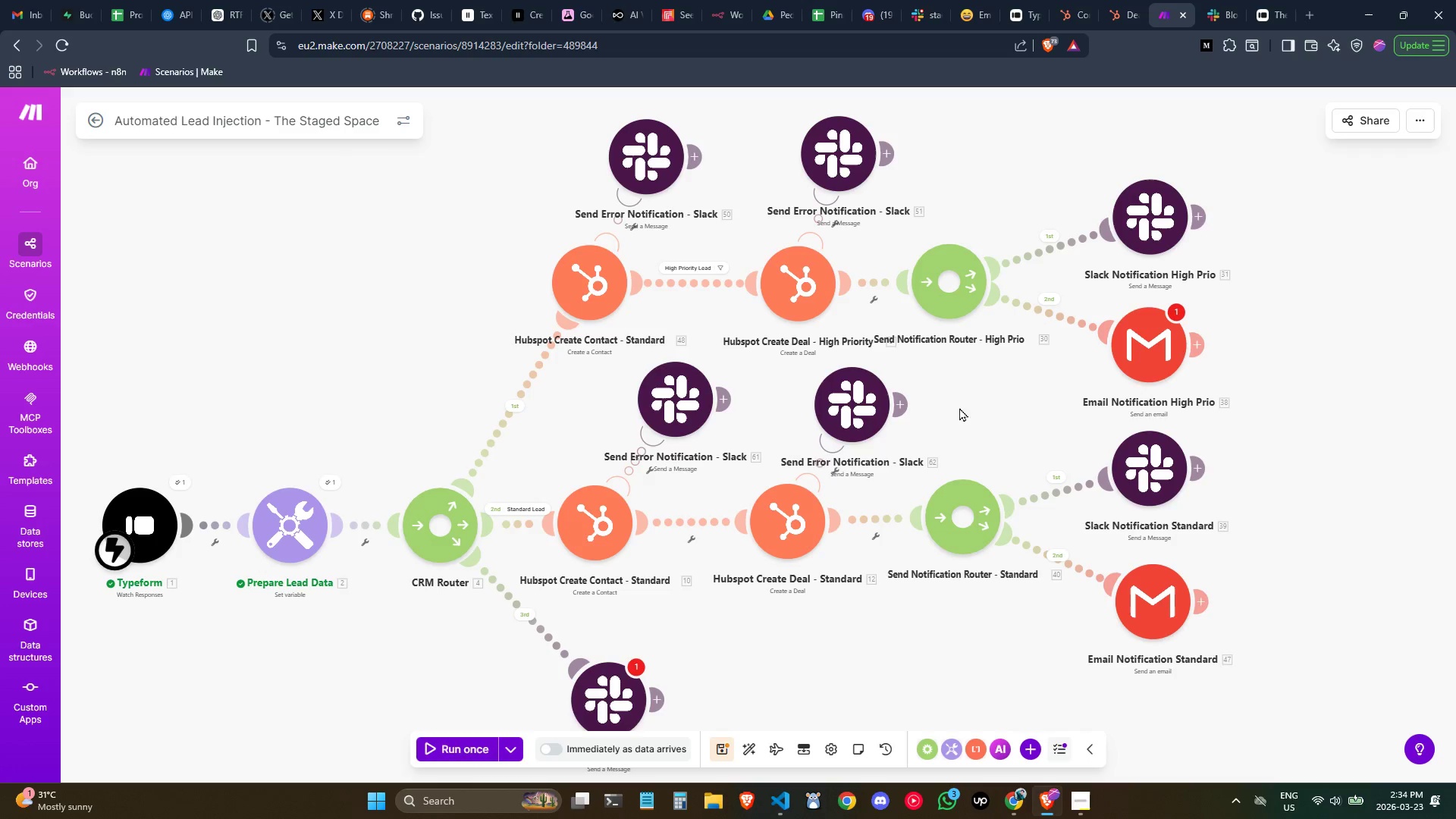 
left_click([991, 400])
 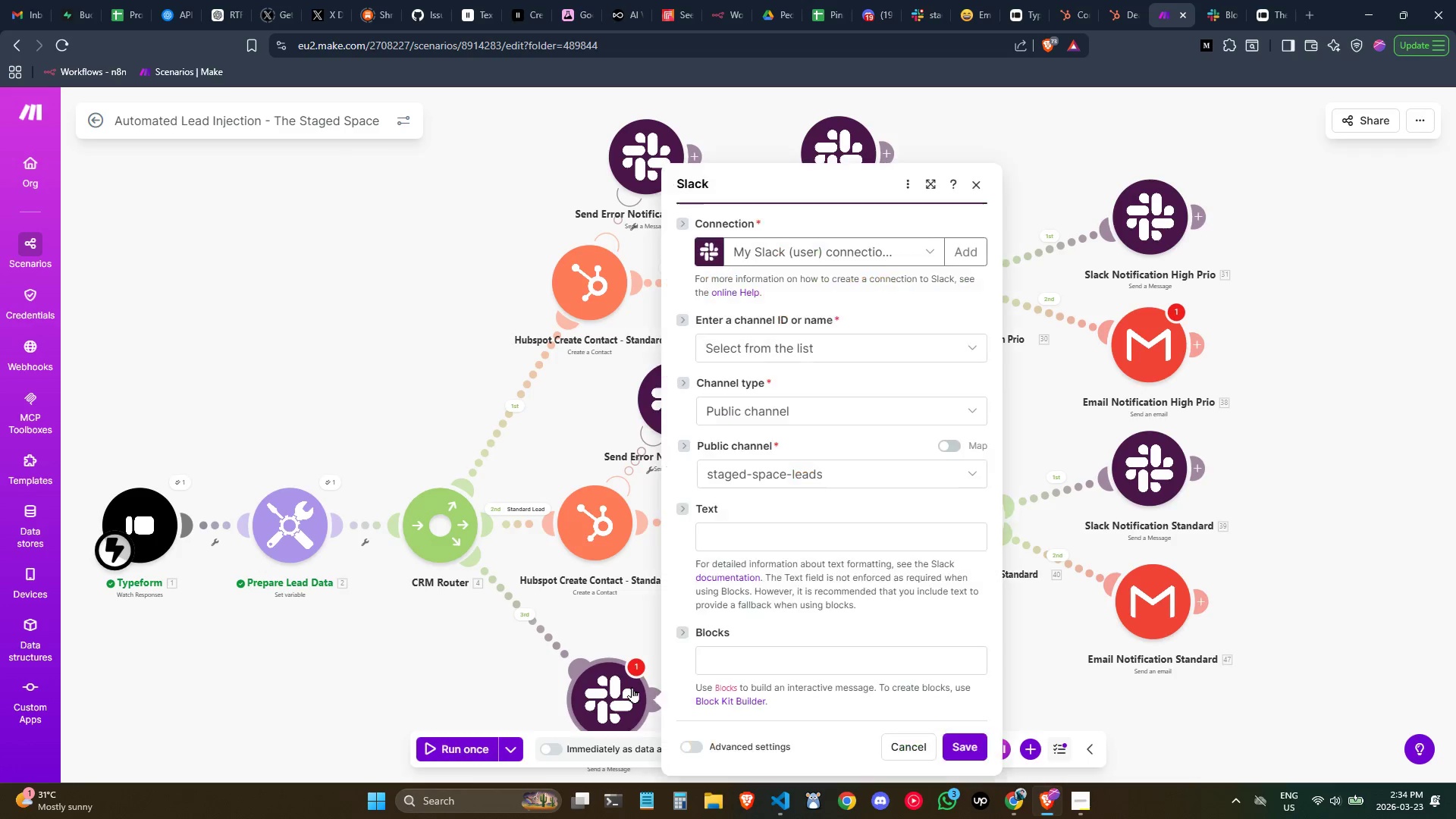 
left_click([625, 627])
 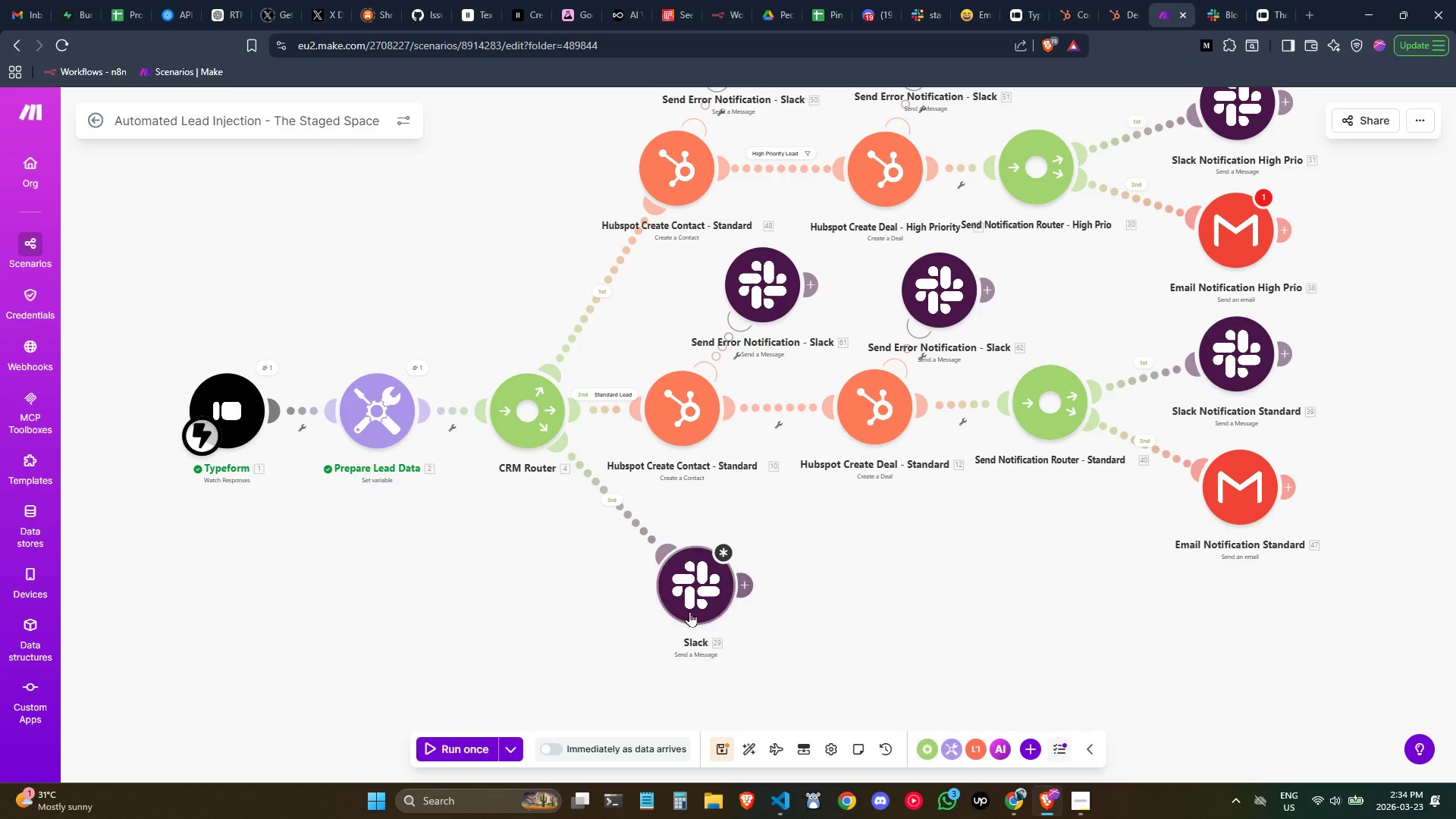 
right_click([696, 576])
 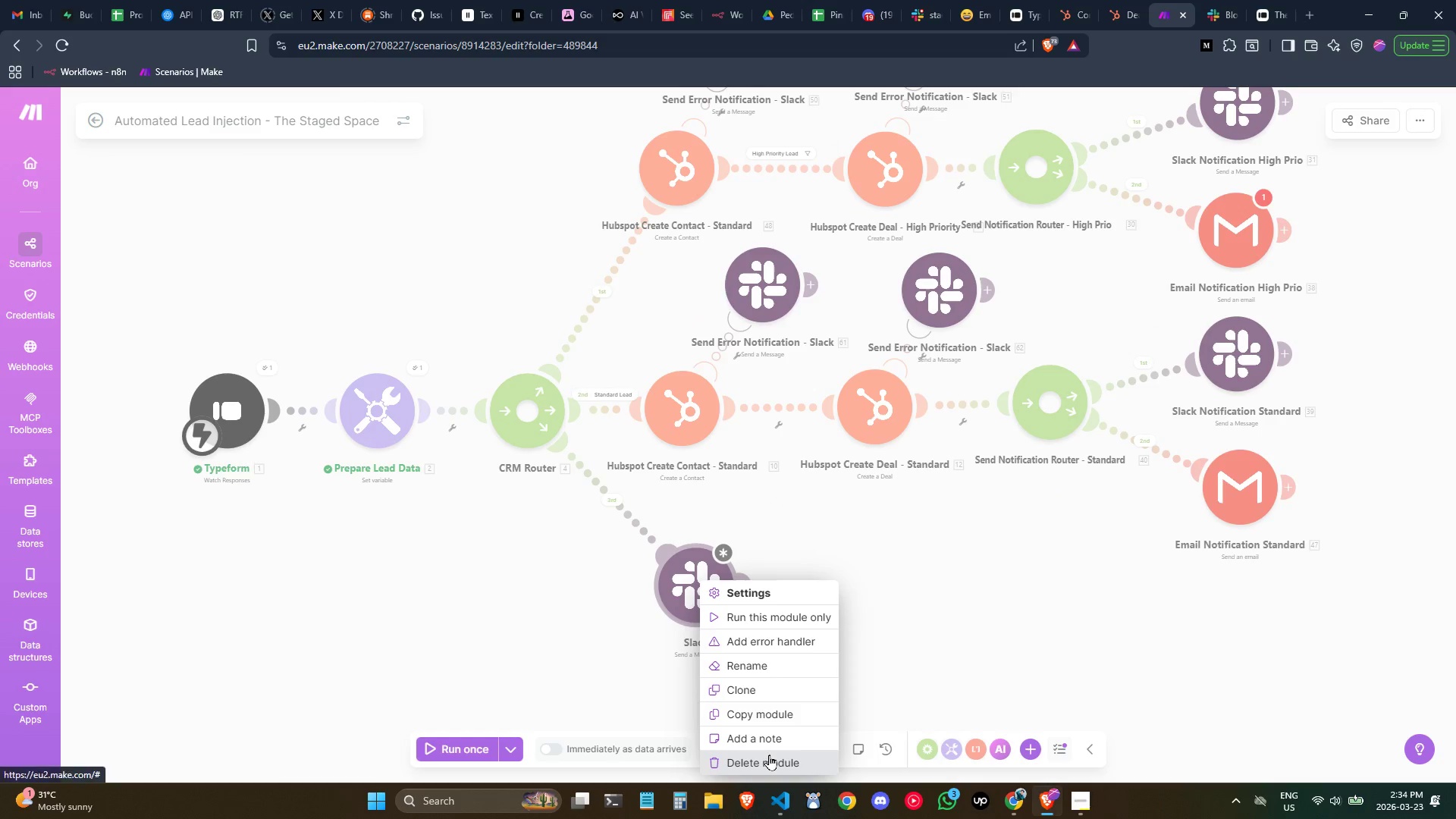 
left_click([770, 755])
 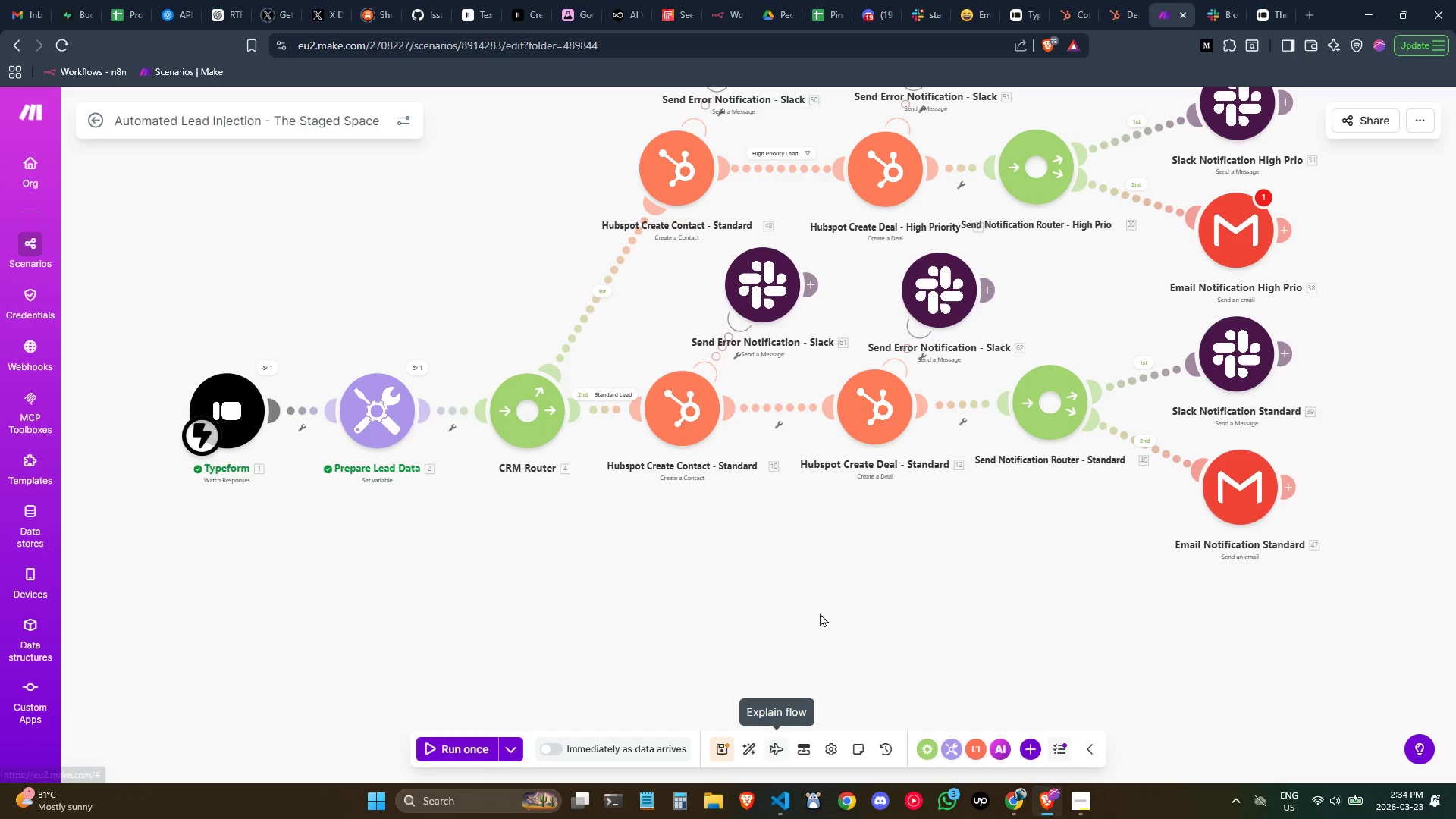 
left_click([823, 585])
 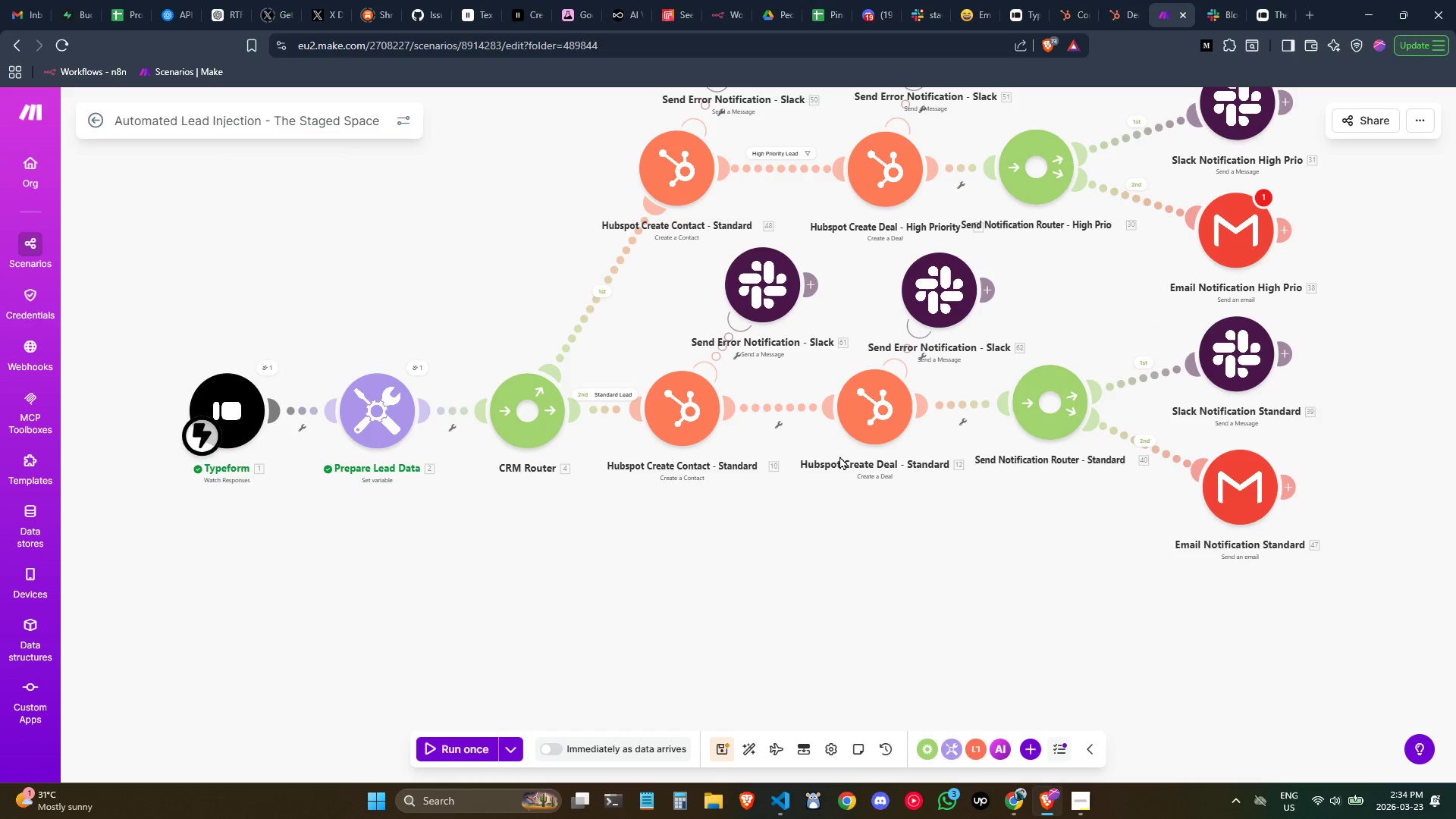 
left_click_drag(start_coordinate=[750, 290], to_coordinate=[661, 616])
 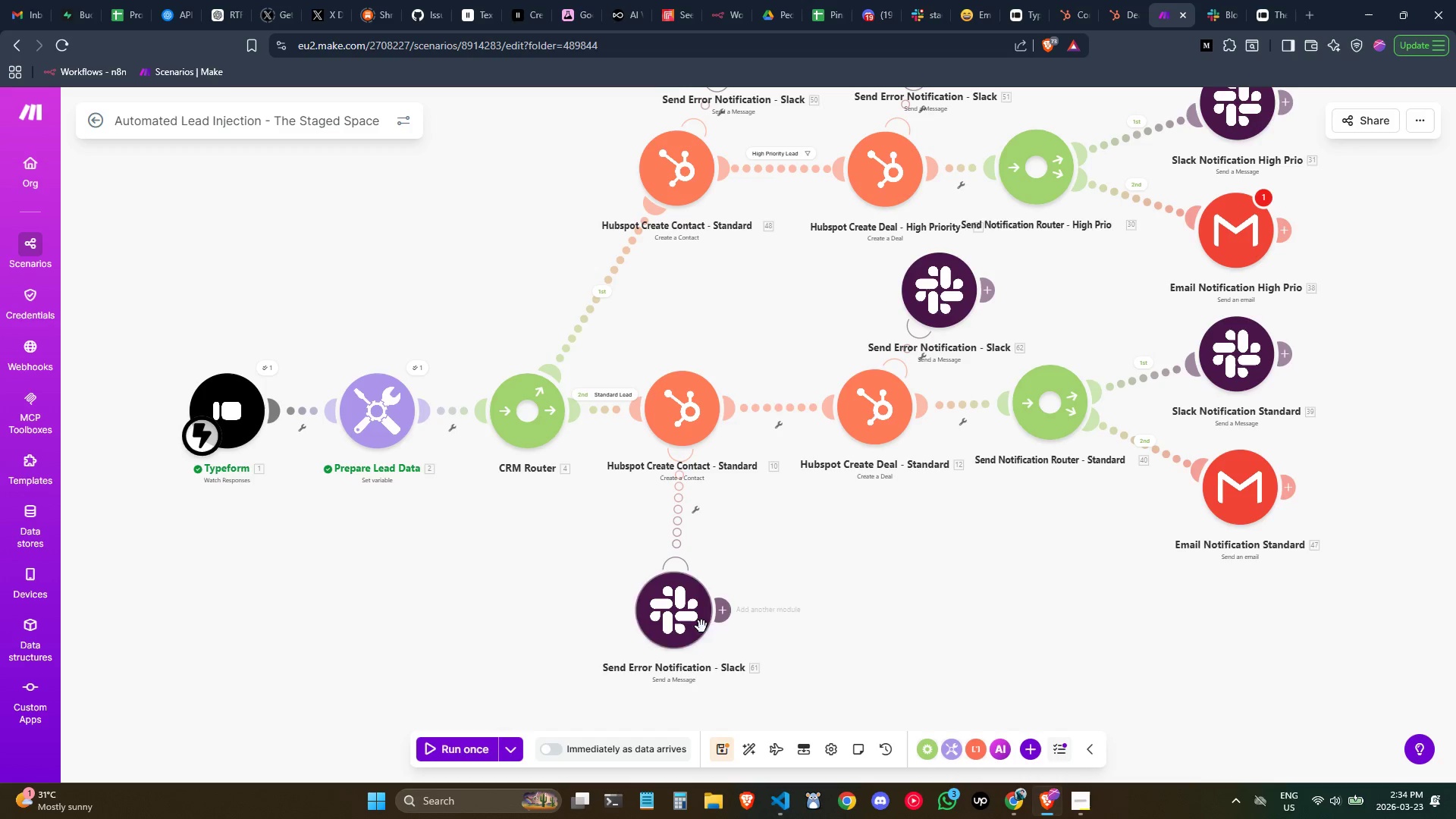 
left_click_drag(start_coordinate=[692, 626], to_coordinate=[647, 590])
 